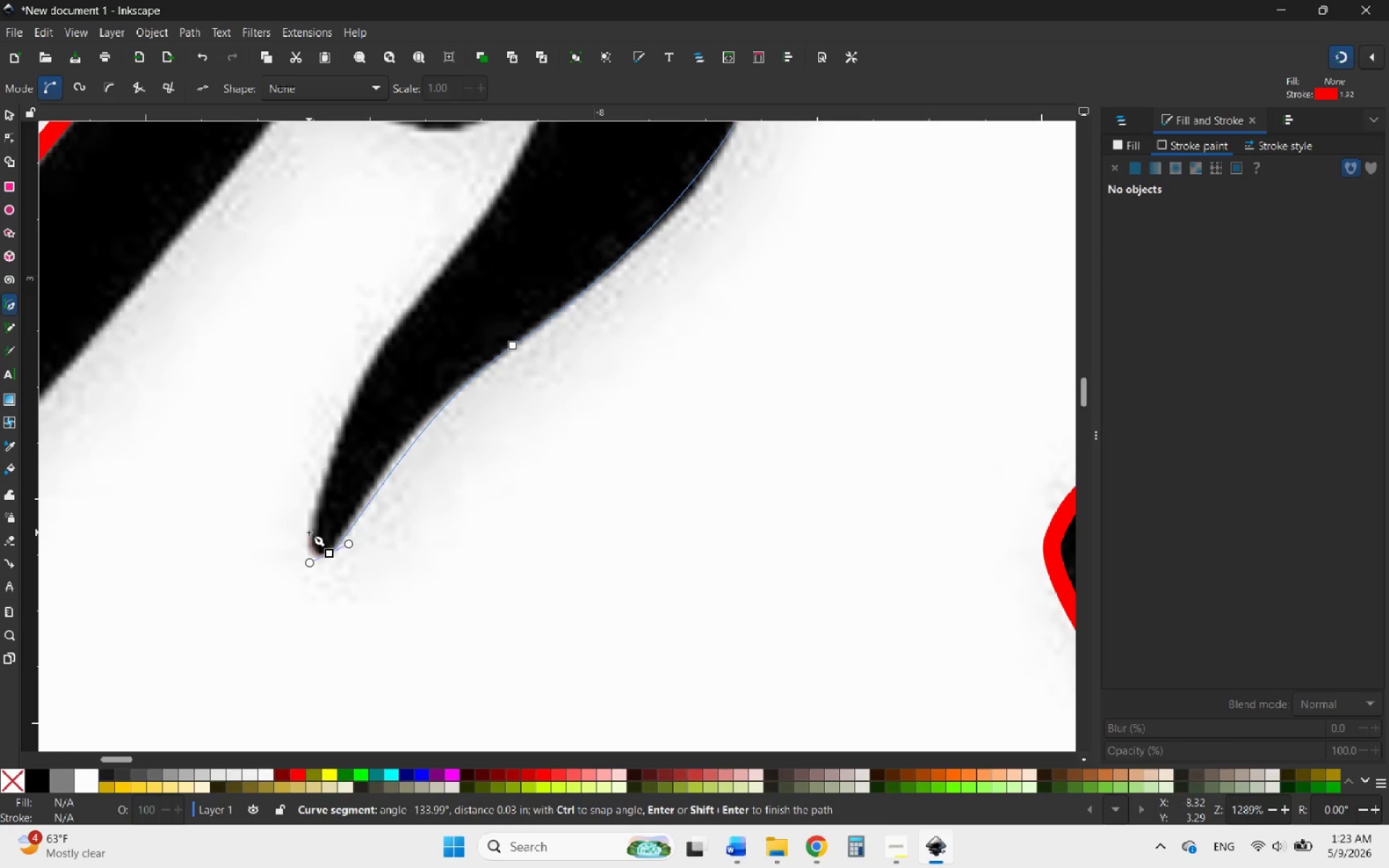 
left_click_drag(start_coordinate=[309, 532], to_coordinate=[315, 519])
 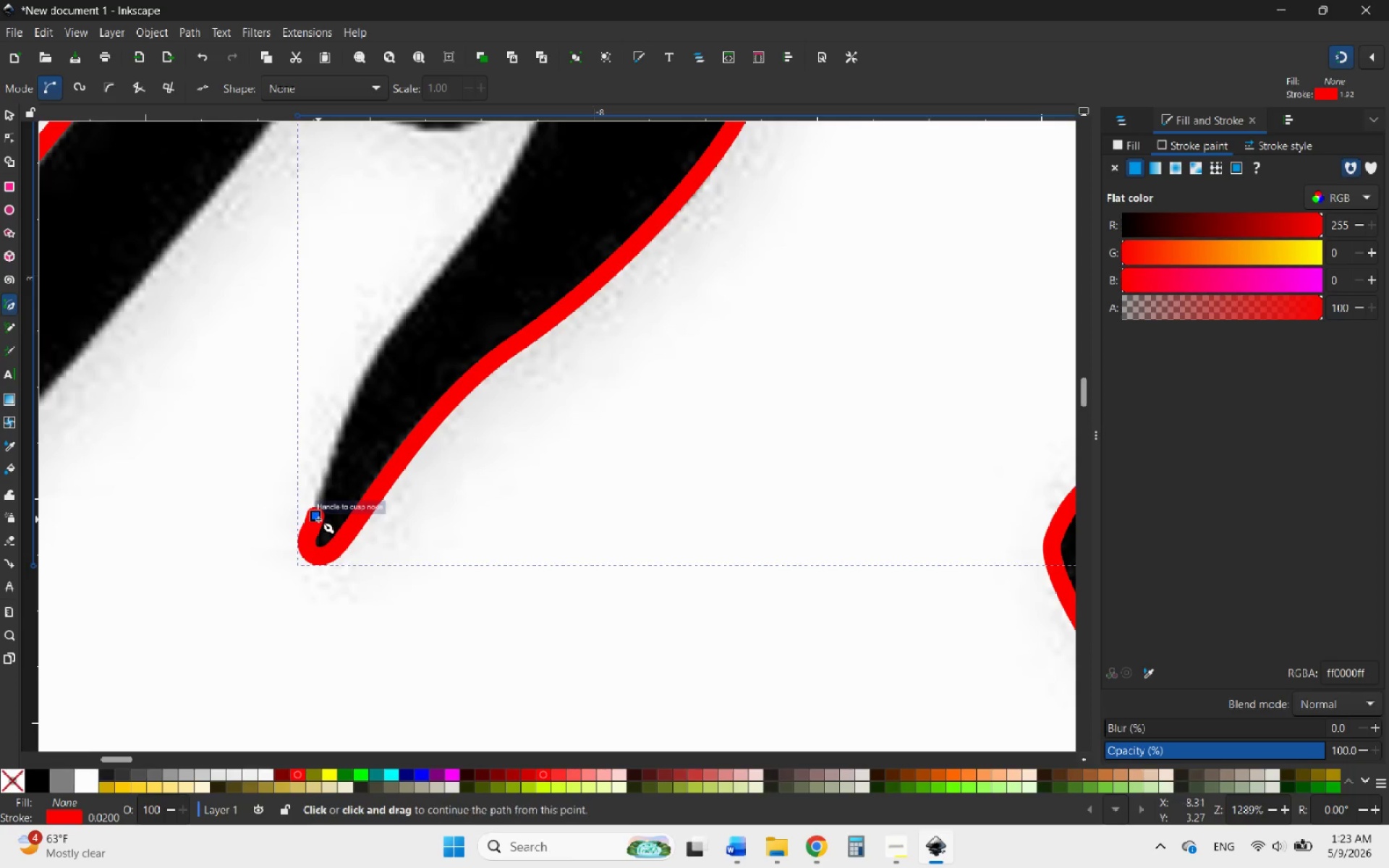 
left_click([315, 519])
 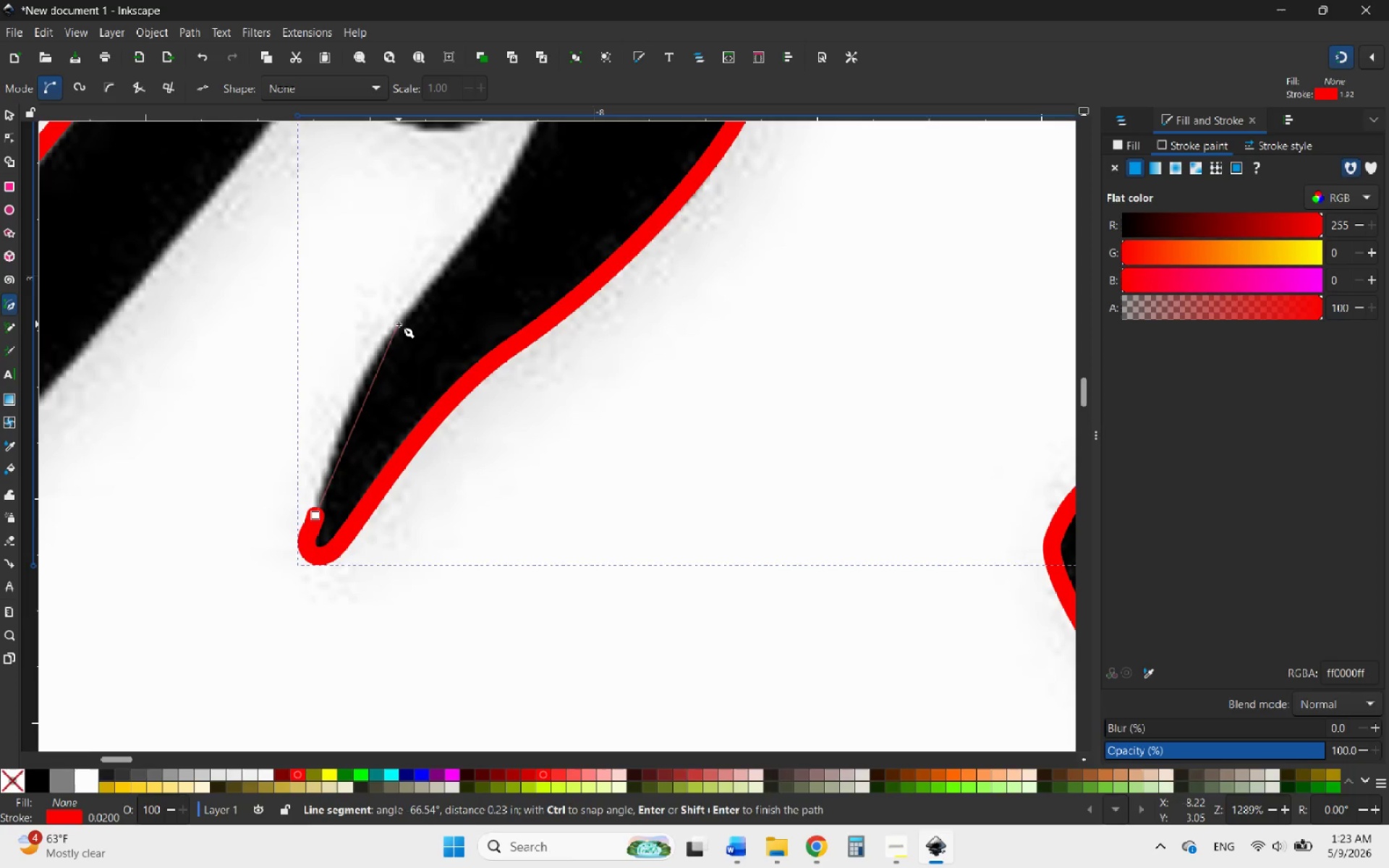 
left_click_drag(start_coordinate=[409, 315], to_coordinate=[467, 267])
 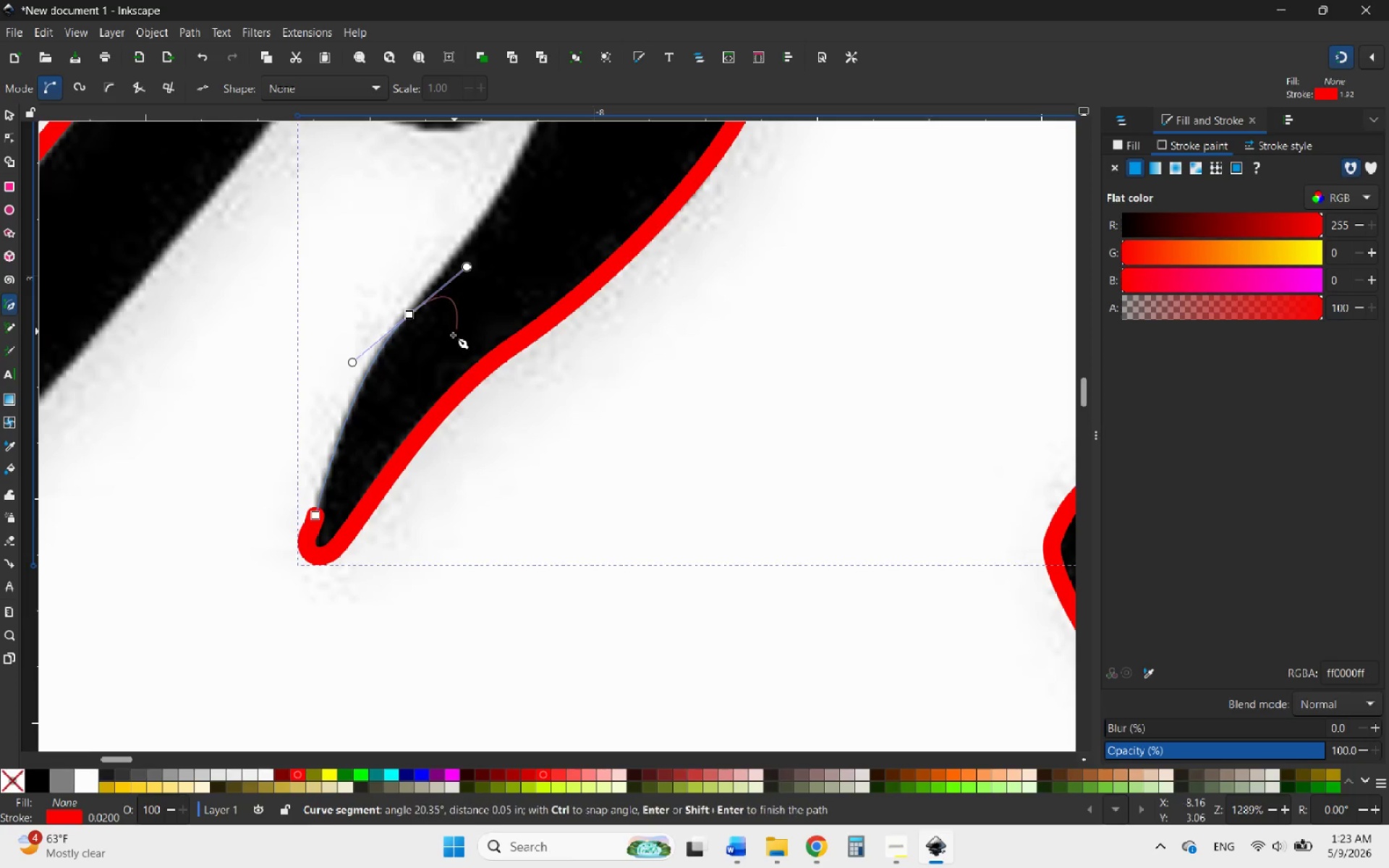 
scroll: coordinate [451, 341], scroll_direction: up, amount: 3.0
 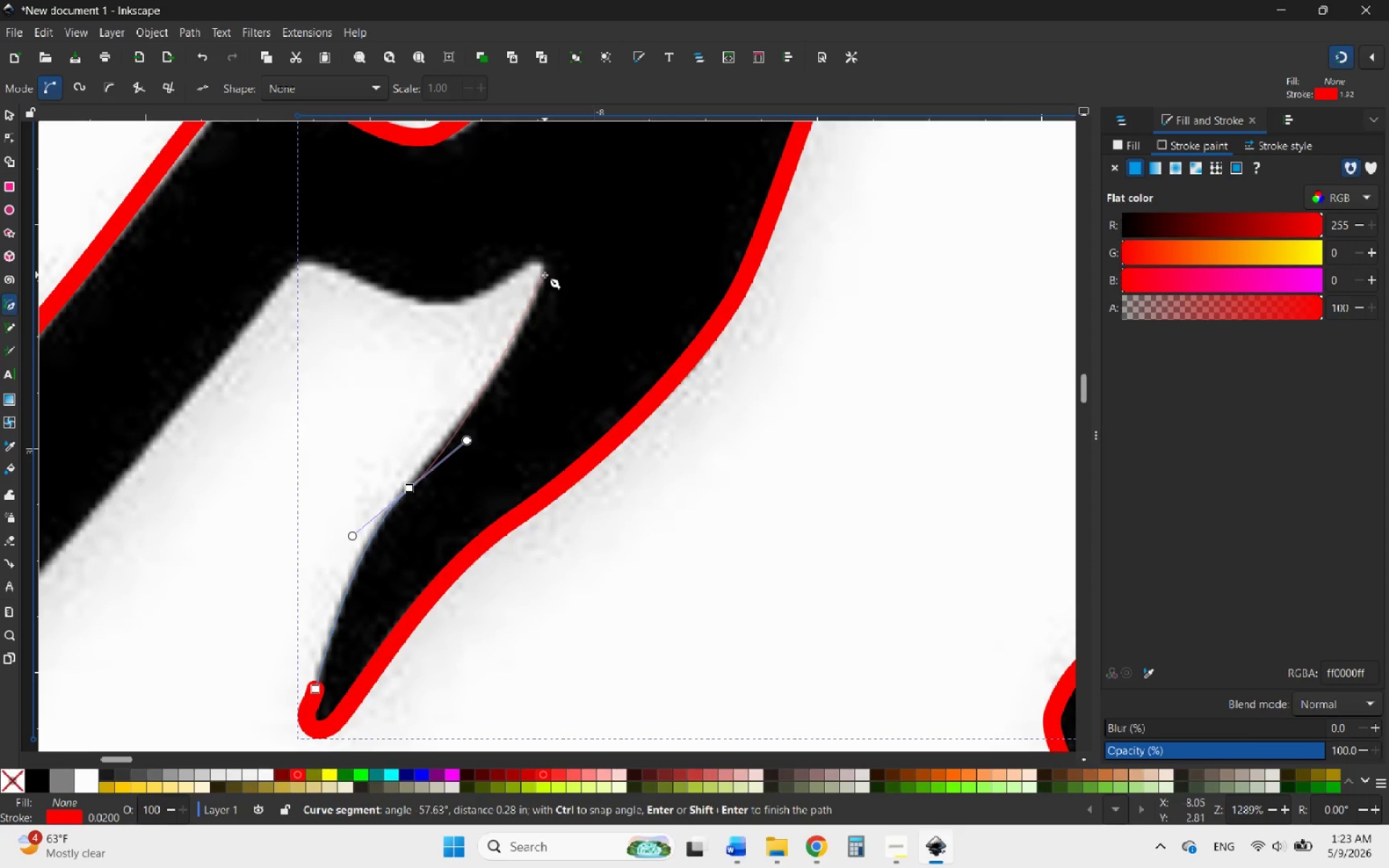 
left_click_drag(start_coordinate=[545, 275], to_coordinate=[546, 256])
 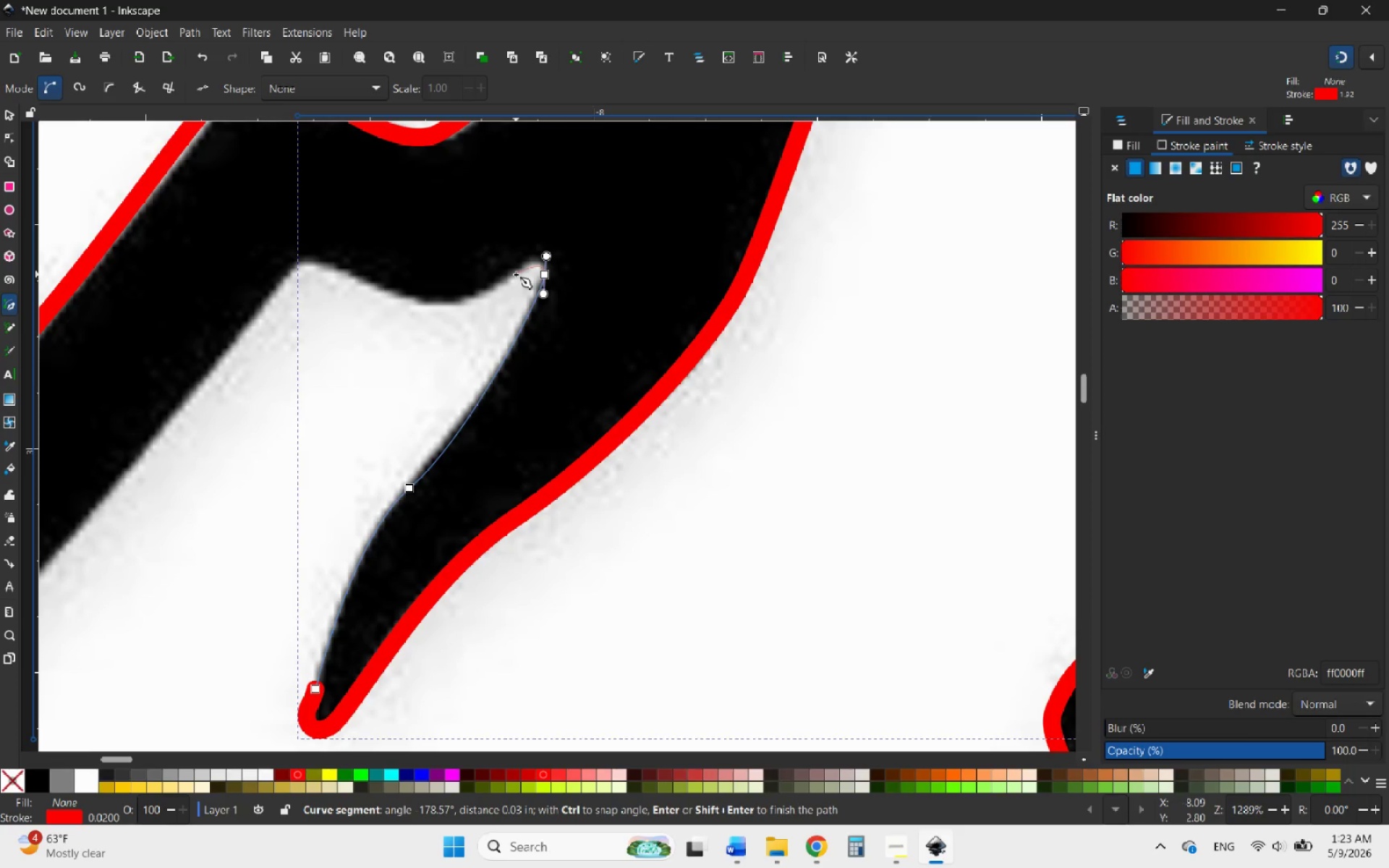 
left_click_drag(start_coordinate=[512, 276], to_coordinate=[487, 295])
 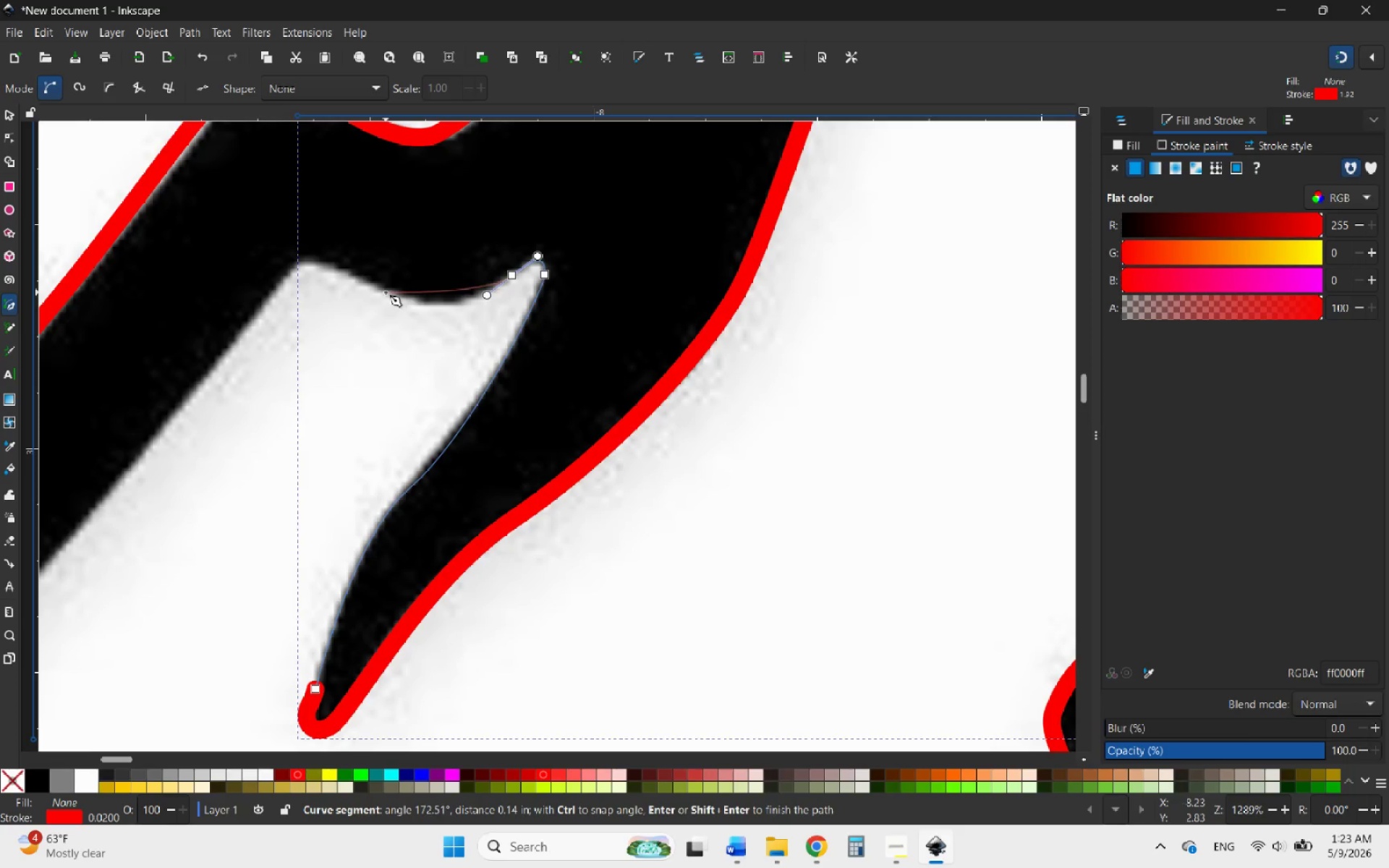 
left_click_drag(start_coordinate=[383, 292], to_coordinate=[320, 266])
 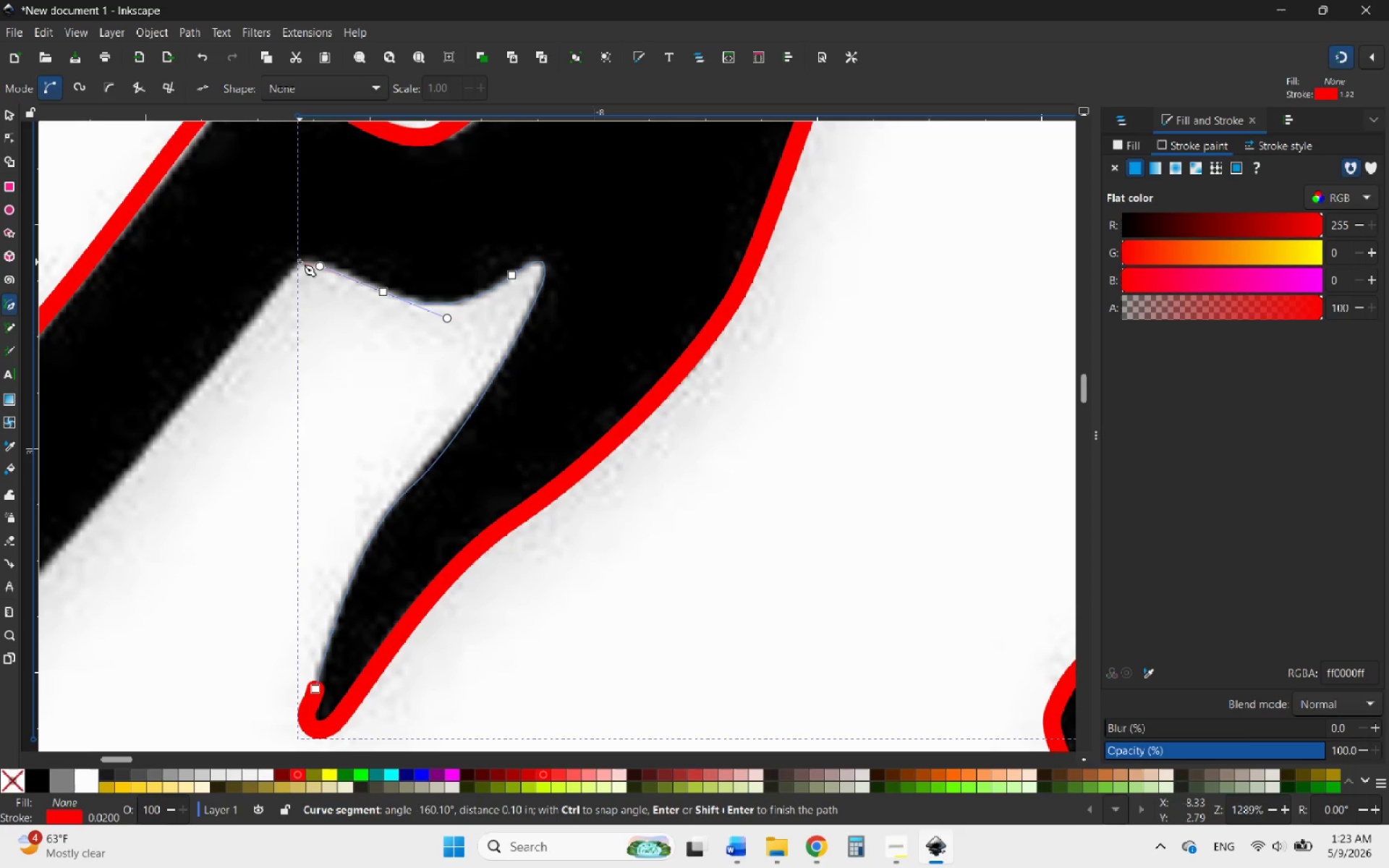 
left_click_drag(start_coordinate=[300, 262], to_coordinate=[285, 276])
 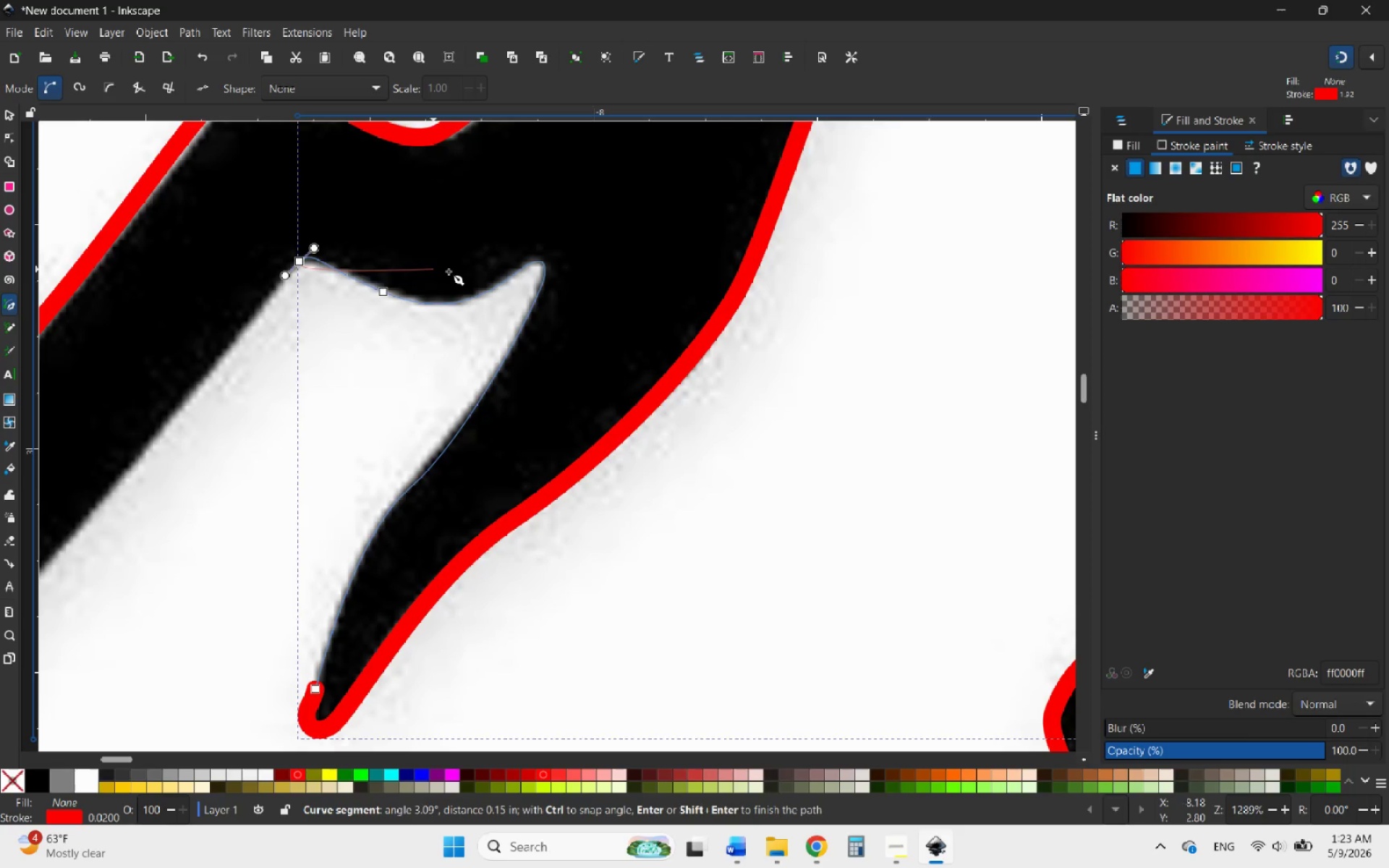 
scroll: coordinate [439, 316], scroll_direction: down, amount: 4.0
 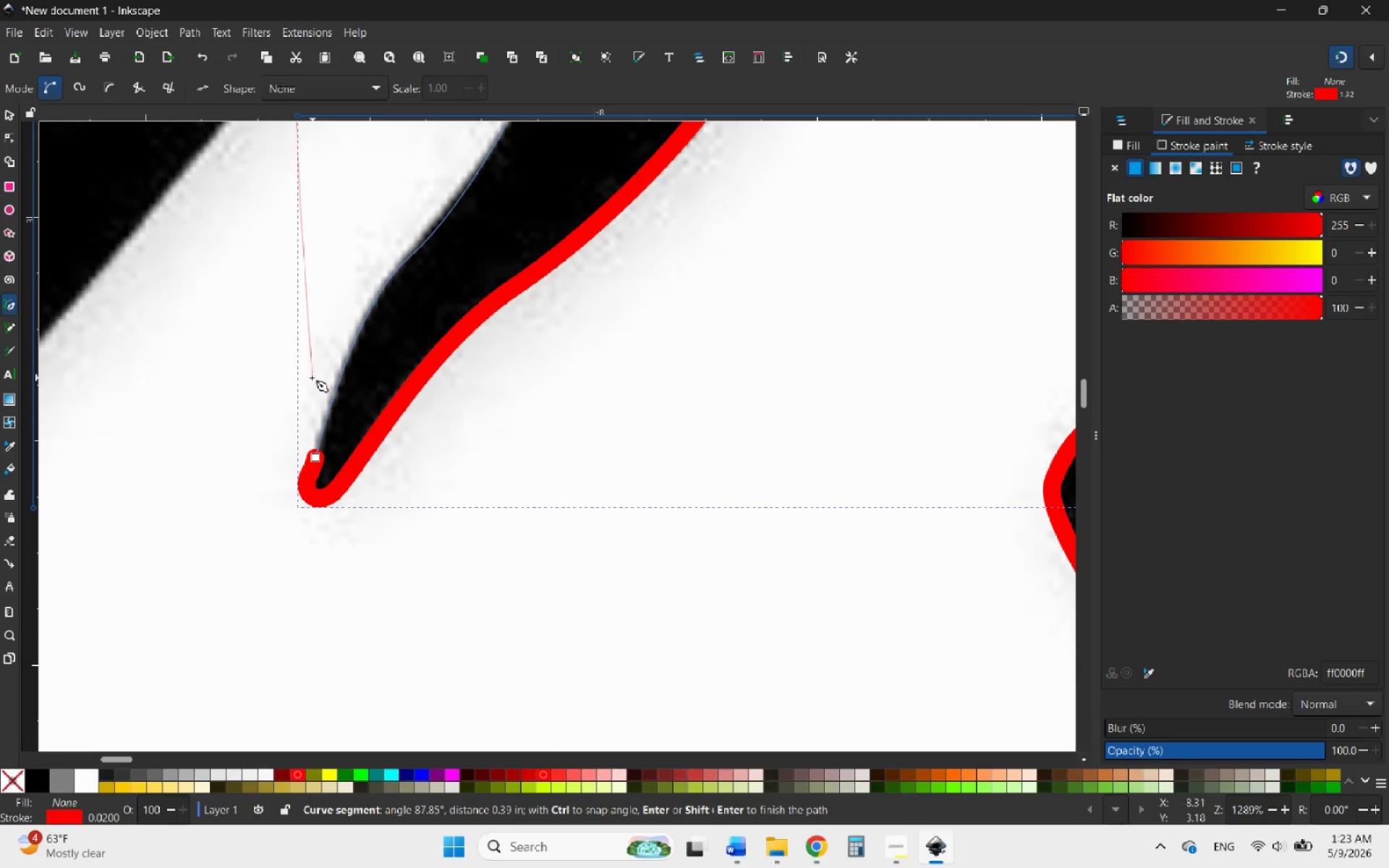 
scroll: coordinate [328, 374], scroll_direction: up, amount: 3.0
 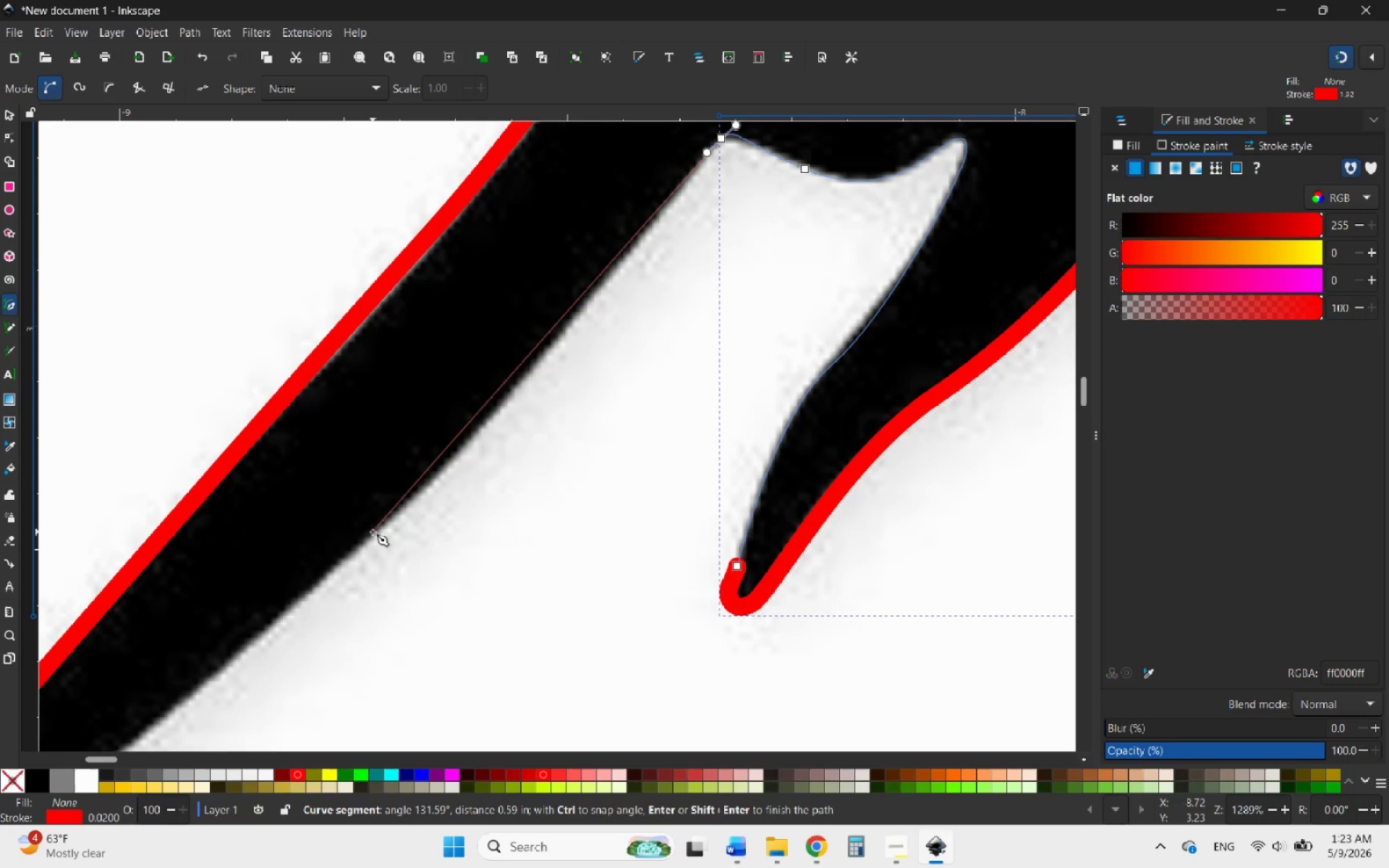 
left_click_drag(start_coordinate=[371, 533], to_coordinate=[292, 579])
 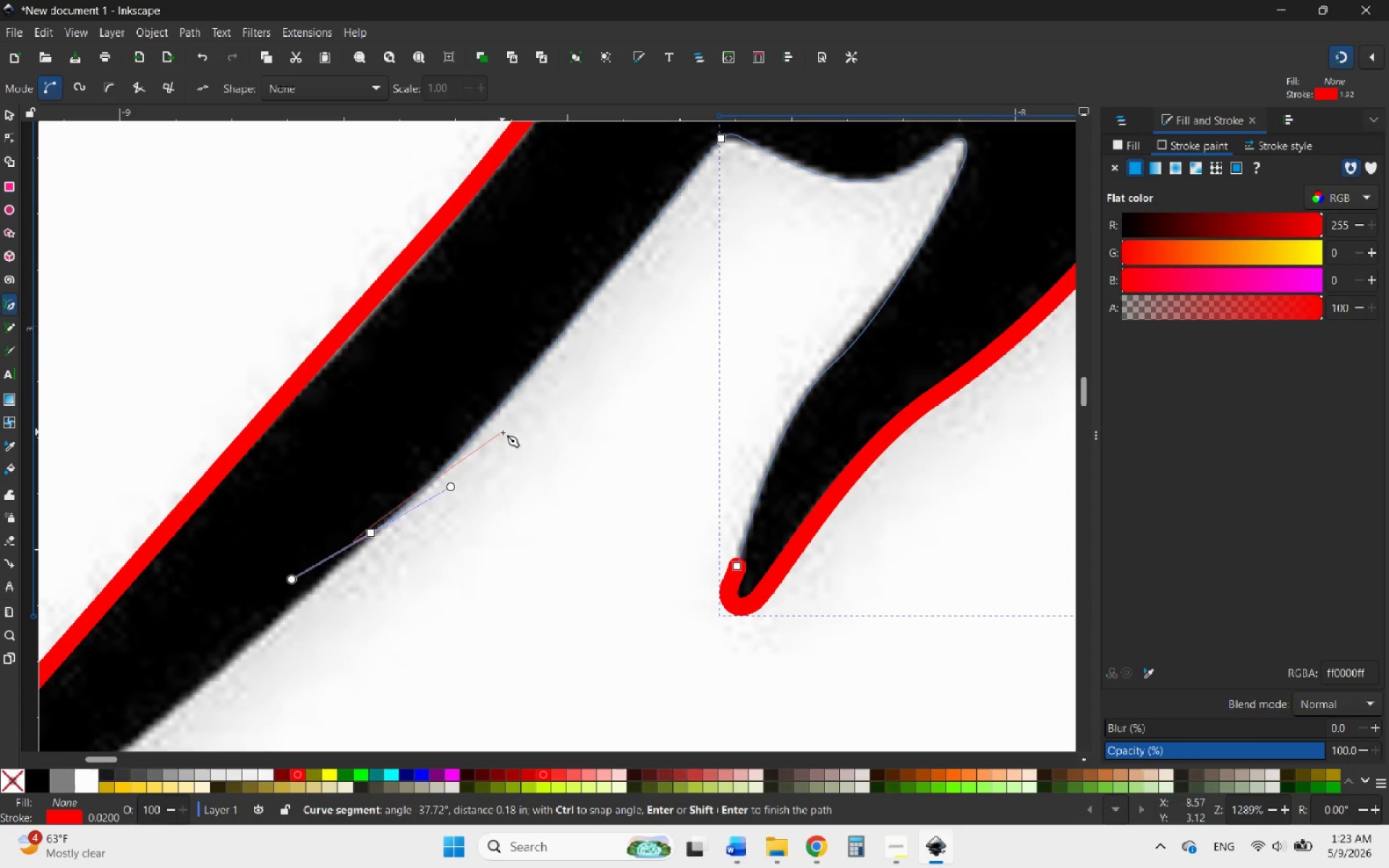 
hold_key(key=ControlLeft, duration=1.62)
scroll: coordinate [619, 363], scroll_direction: down, amount: 3.0
 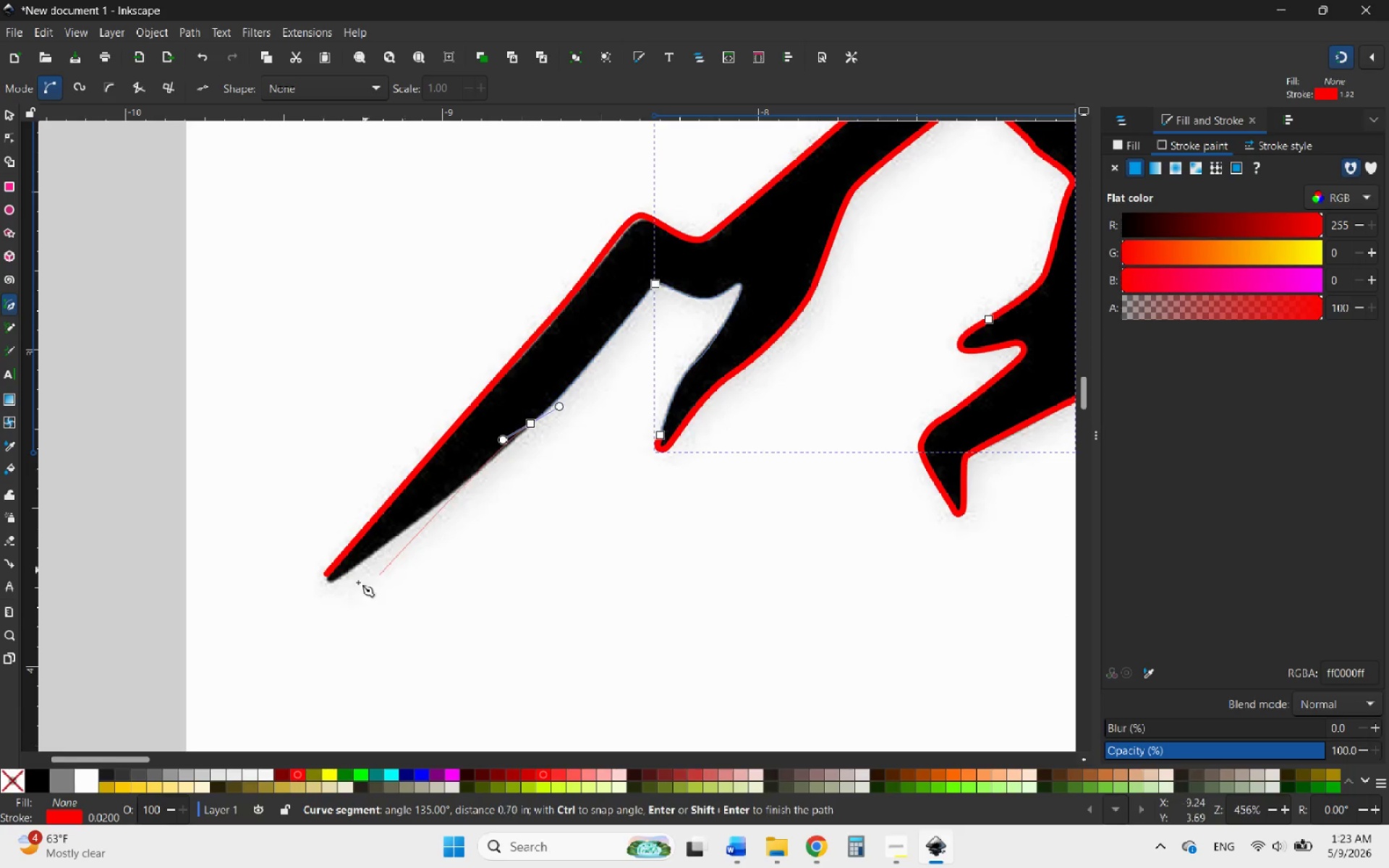 
scroll: coordinate [350, 597], scroll_direction: up, amount: 2.0
 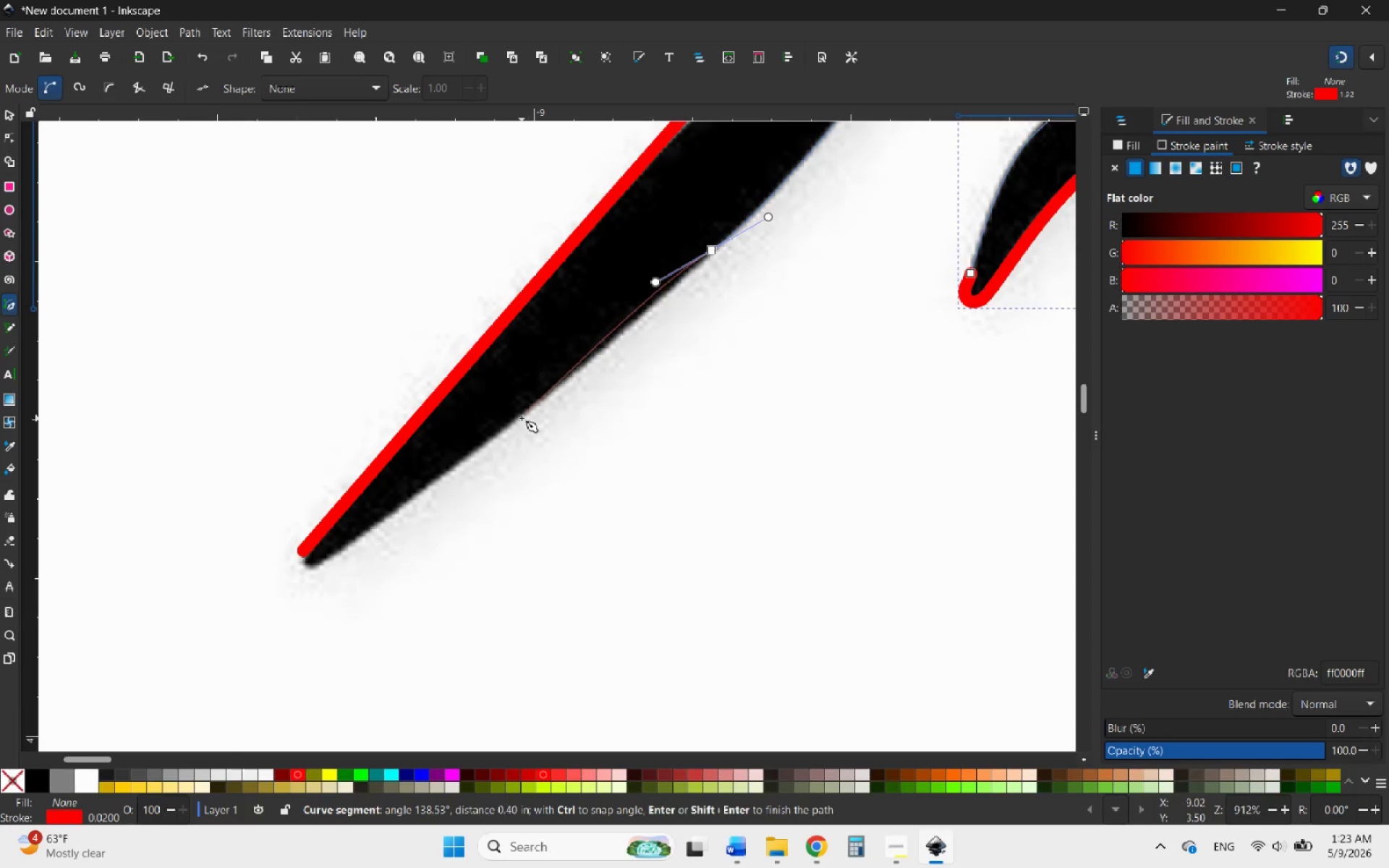 
left_click_drag(start_coordinate=[516, 419], to_coordinate=[414, 491])
 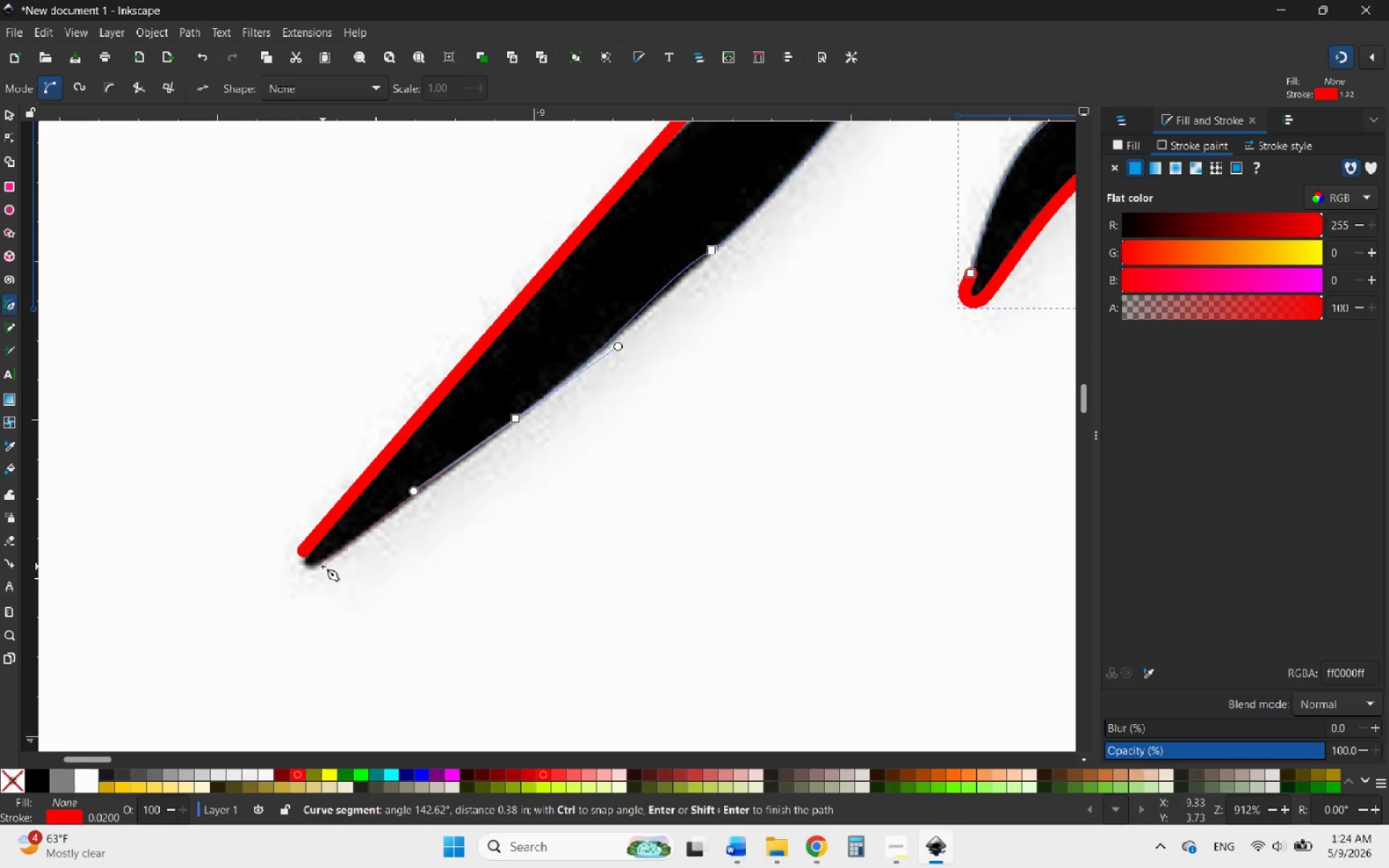 
left_click_drag(start_coordinate=[318, 567], to_coordinate=[291, 576])
 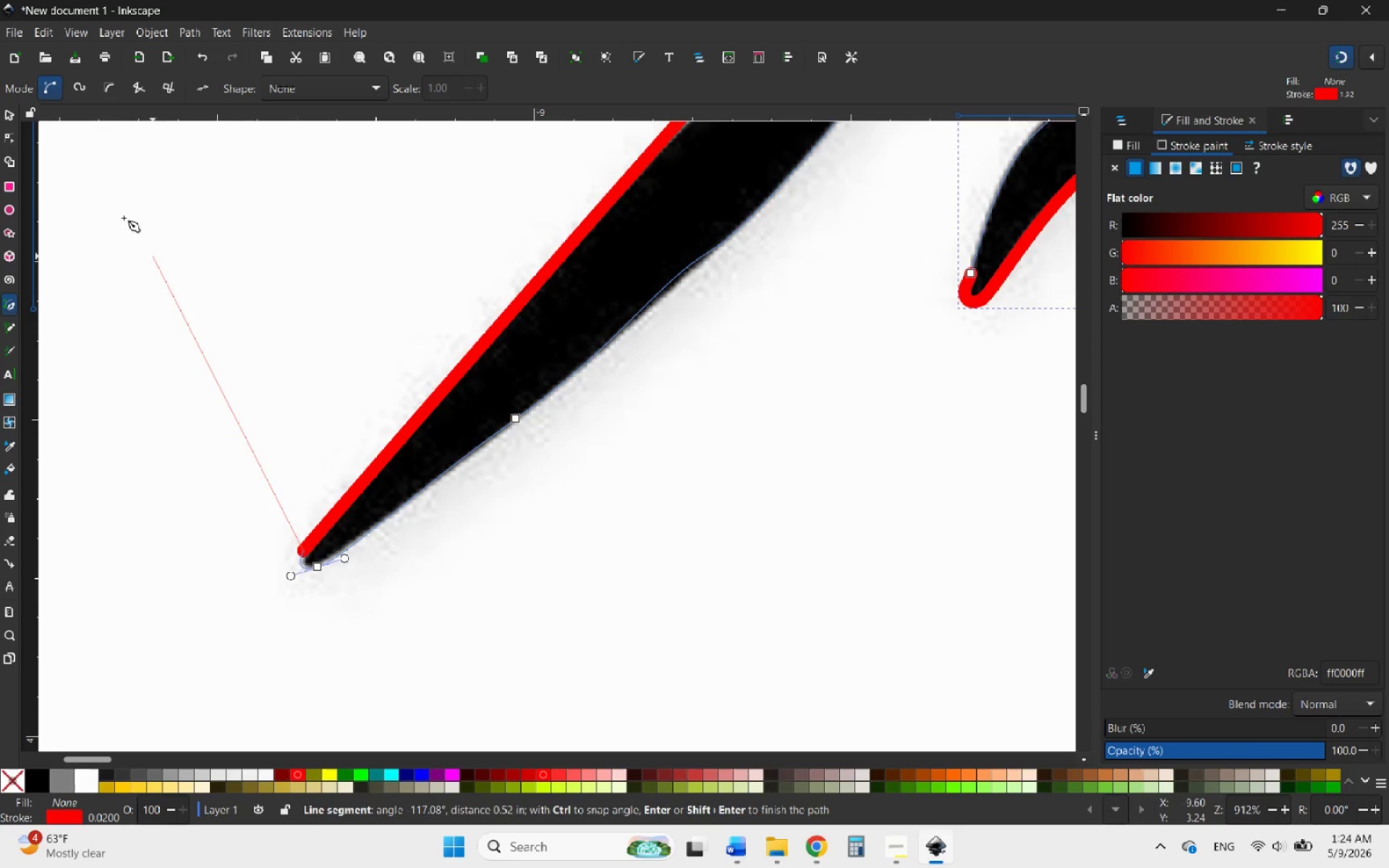 
left_click([6, 110])
 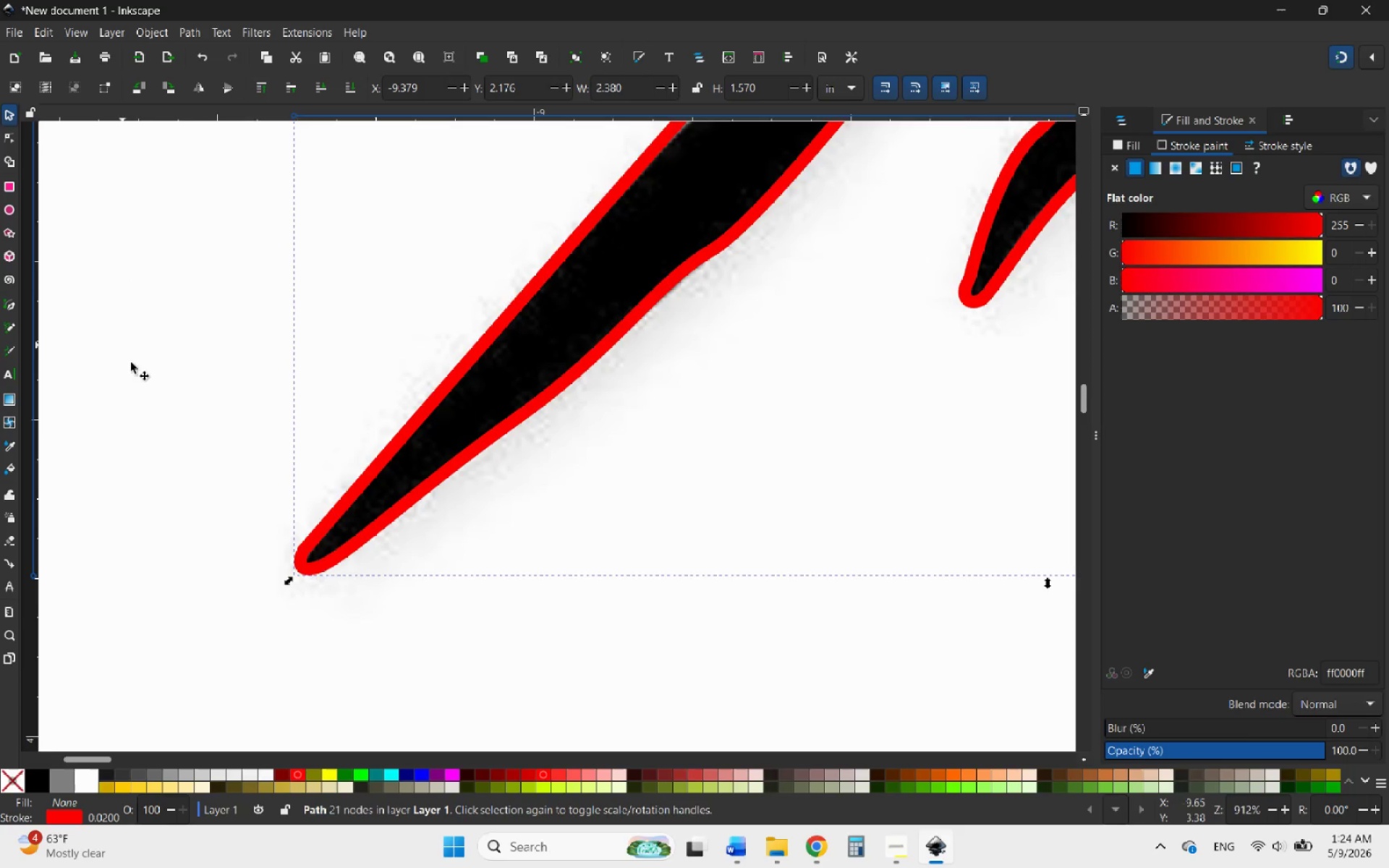 
hold_key(key=ControlLeft, duration=1.25)
scroll: coordinate [344, 588], scroll_direction: down, amount: 7.0
 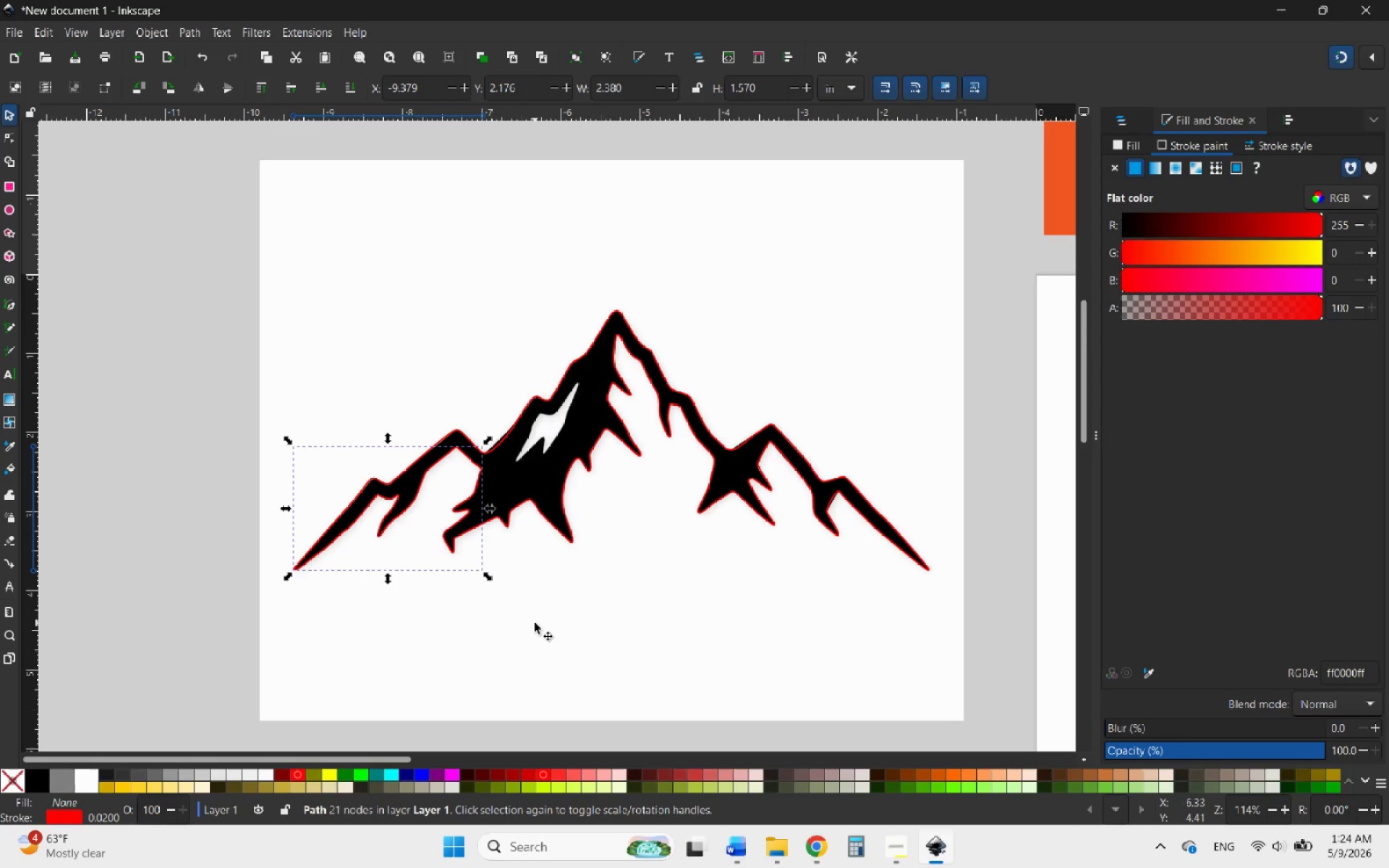 
wait(8.23)
 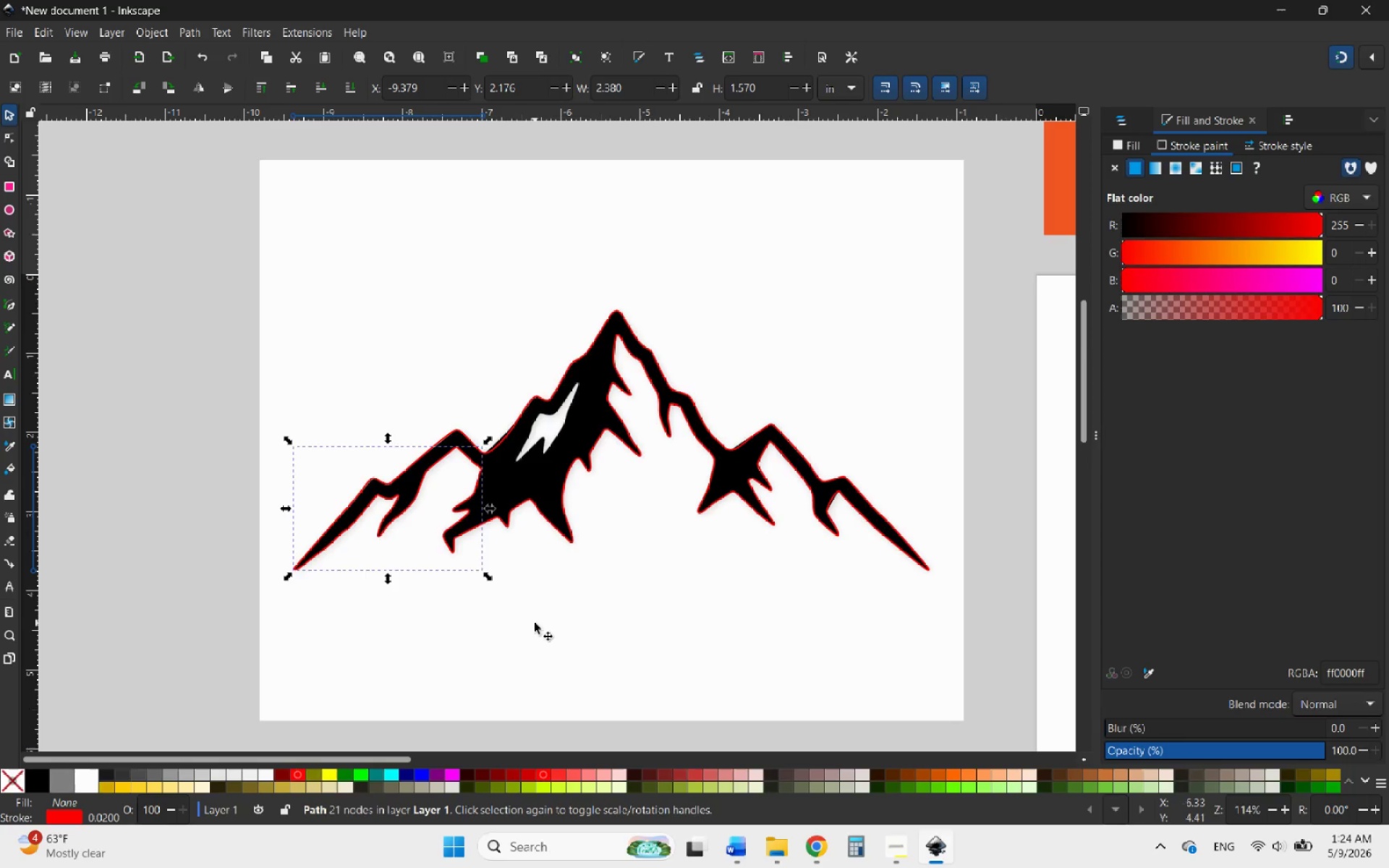 
hold_key(key=ControlLeft, duration=0.67)
scroll: coordinate [571, 464], scroll_direction: up, amount: 3.0
 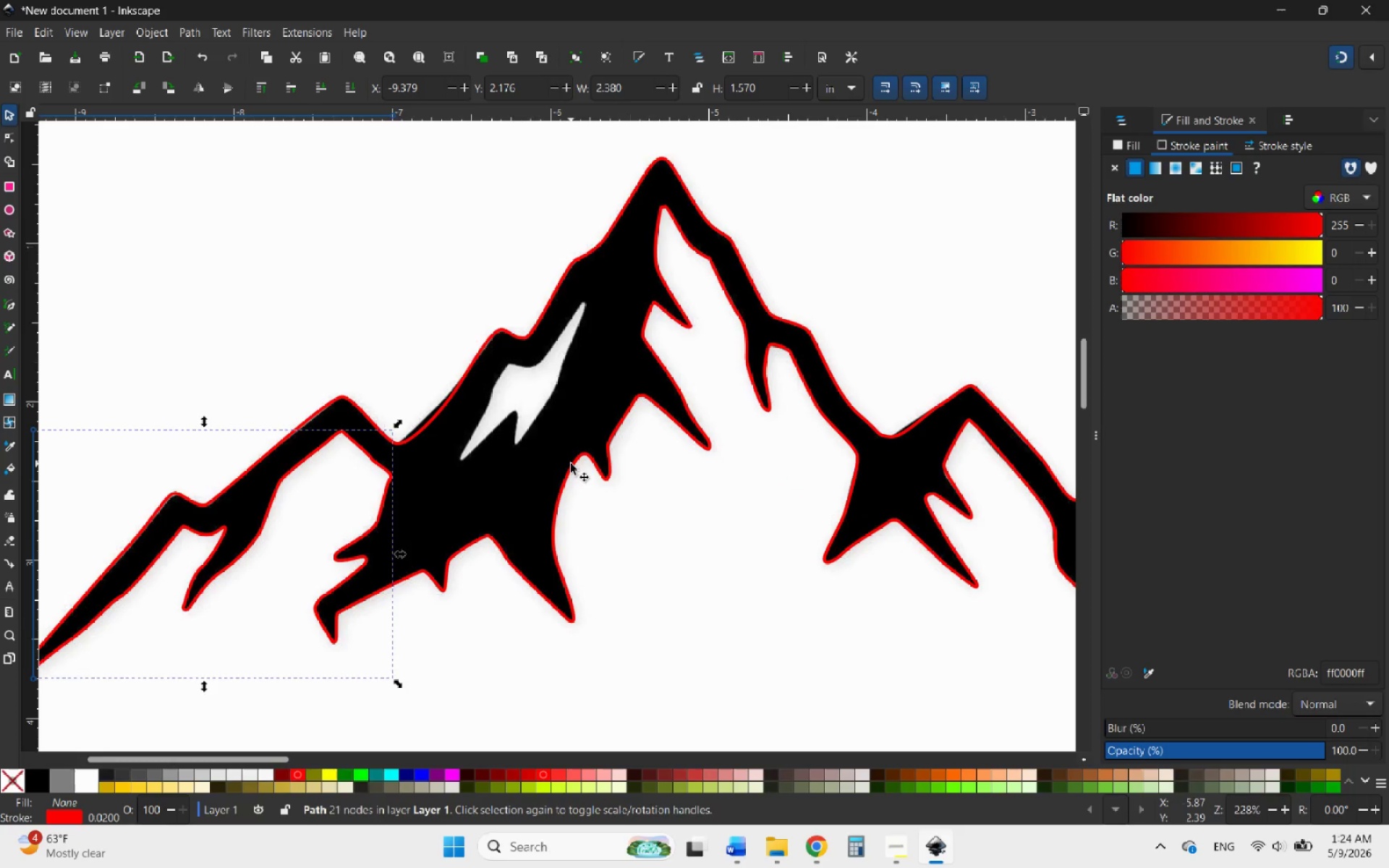 
wait(6.11)
 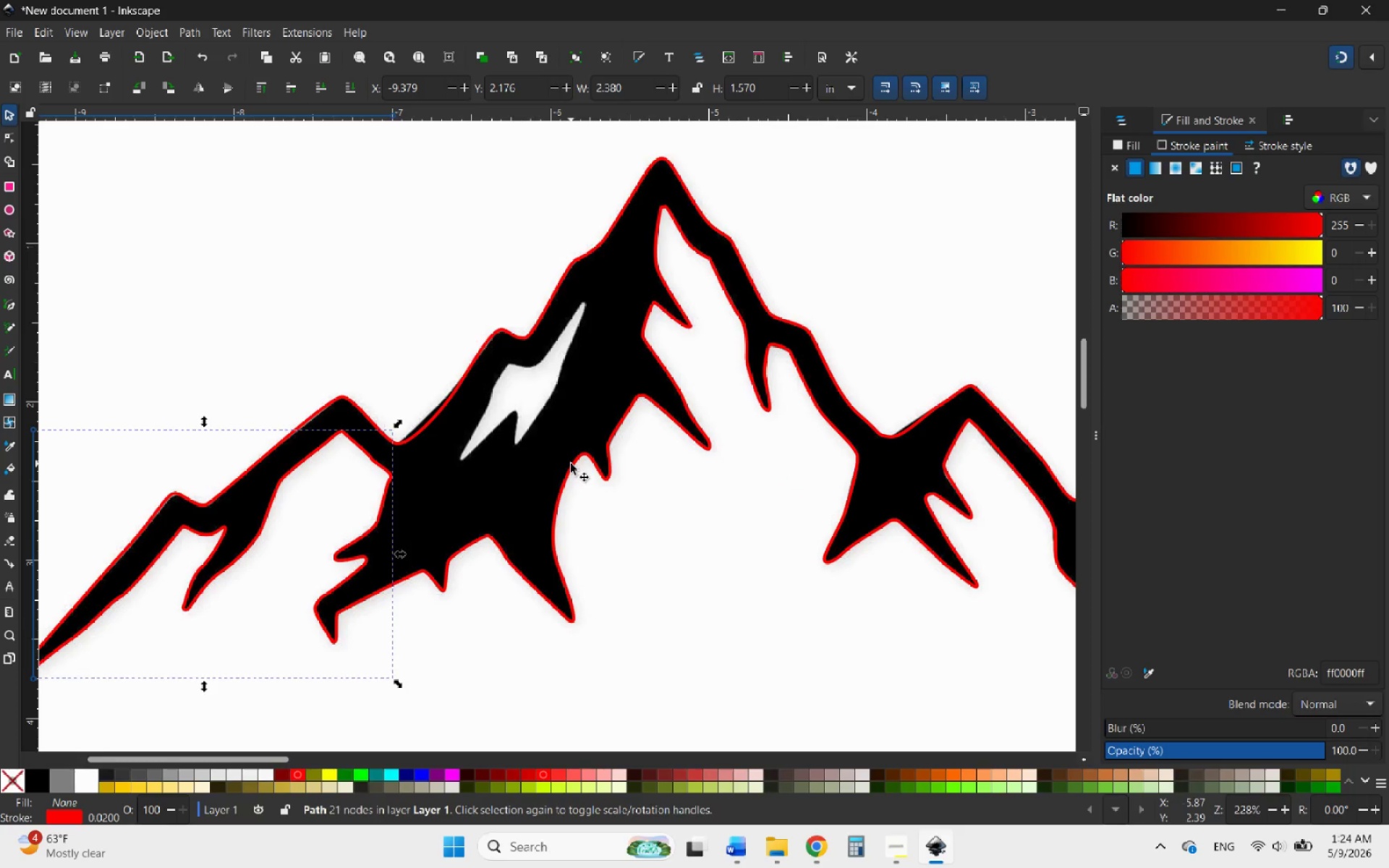 
hold_key(key=ControlLeft, duration=0.88)
scroll: coordinate [510, 349], scroll_direction: up, amount: 1.0
 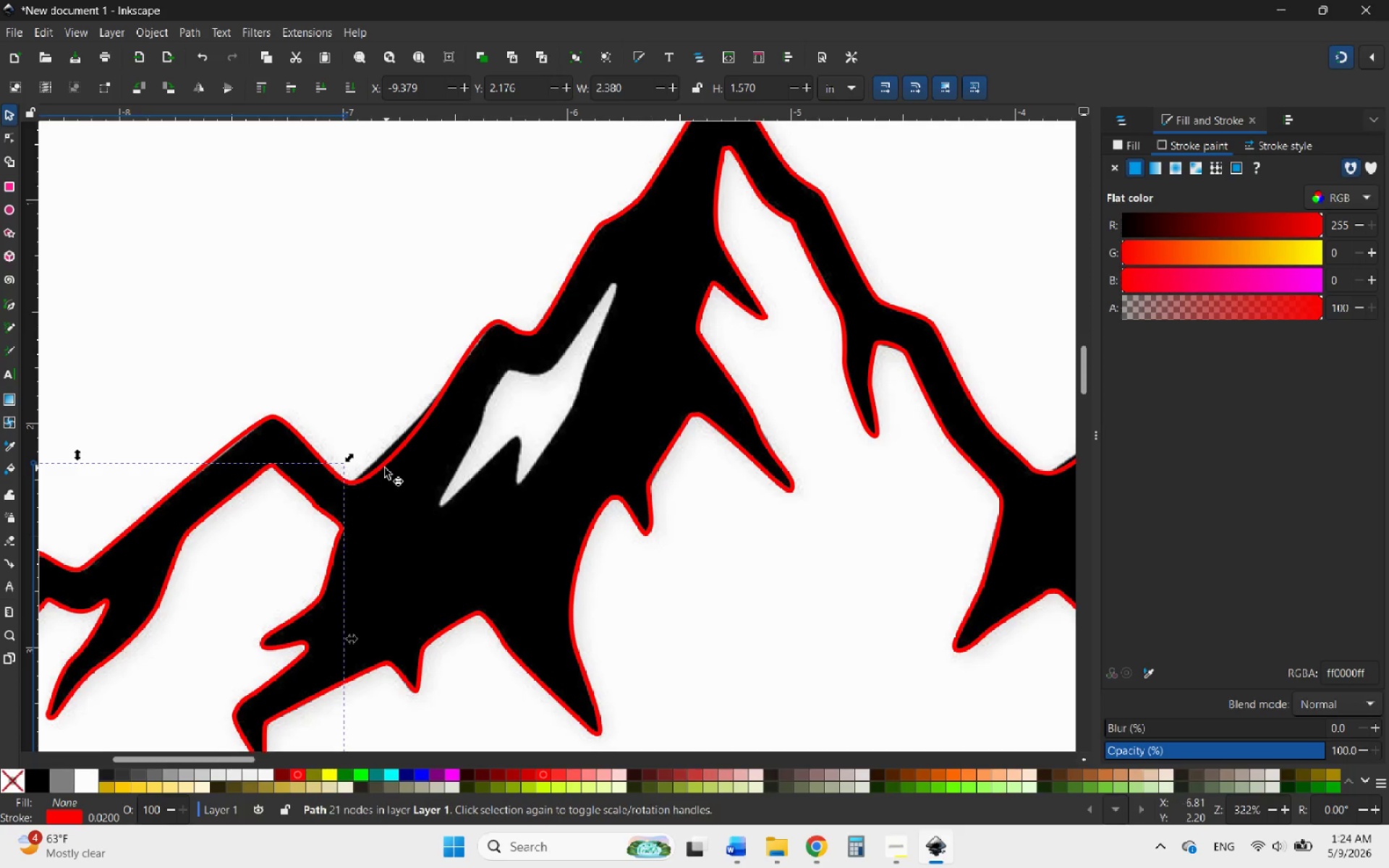 
left_click([381, 468])
 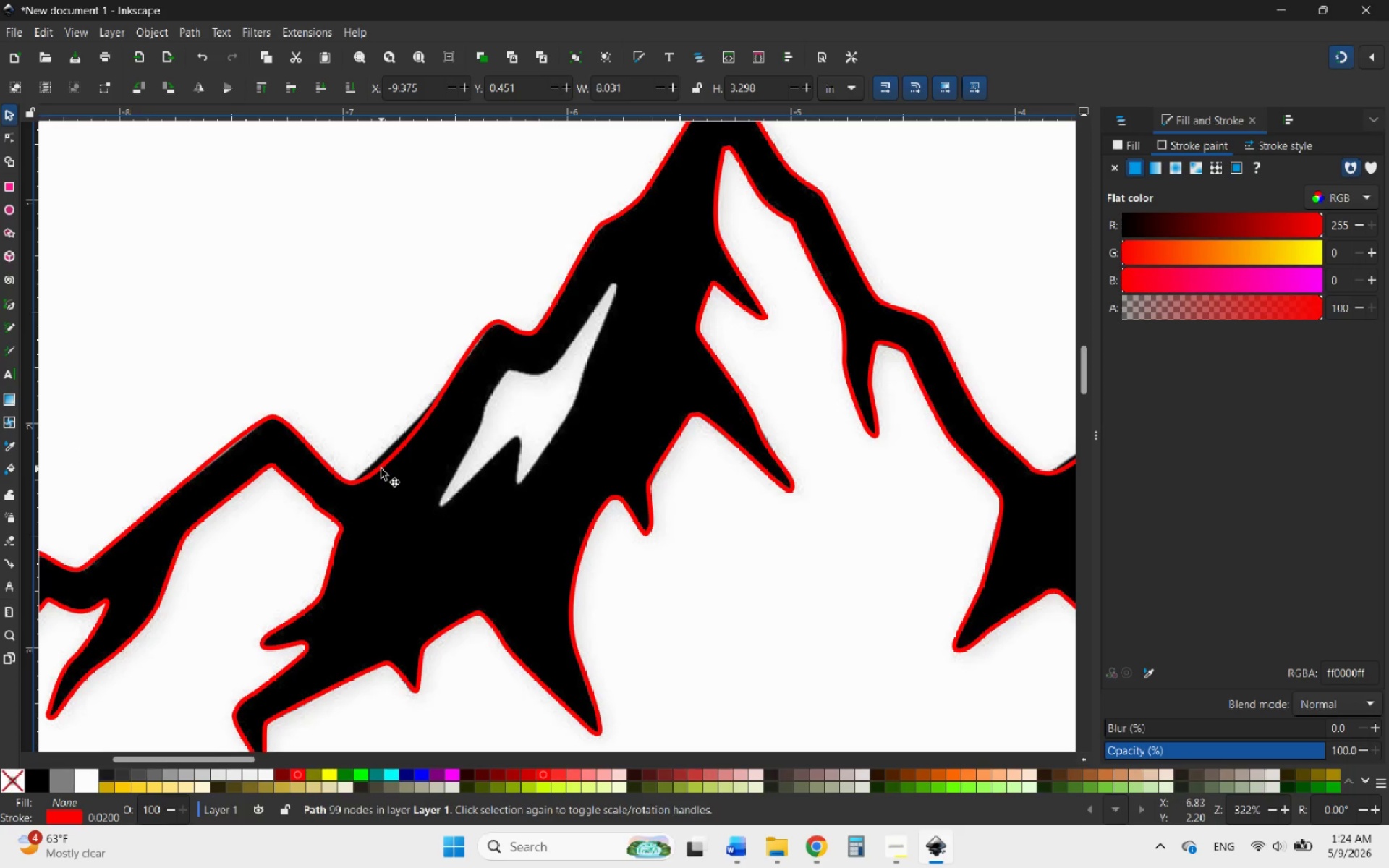 
left_click([382, 469])
 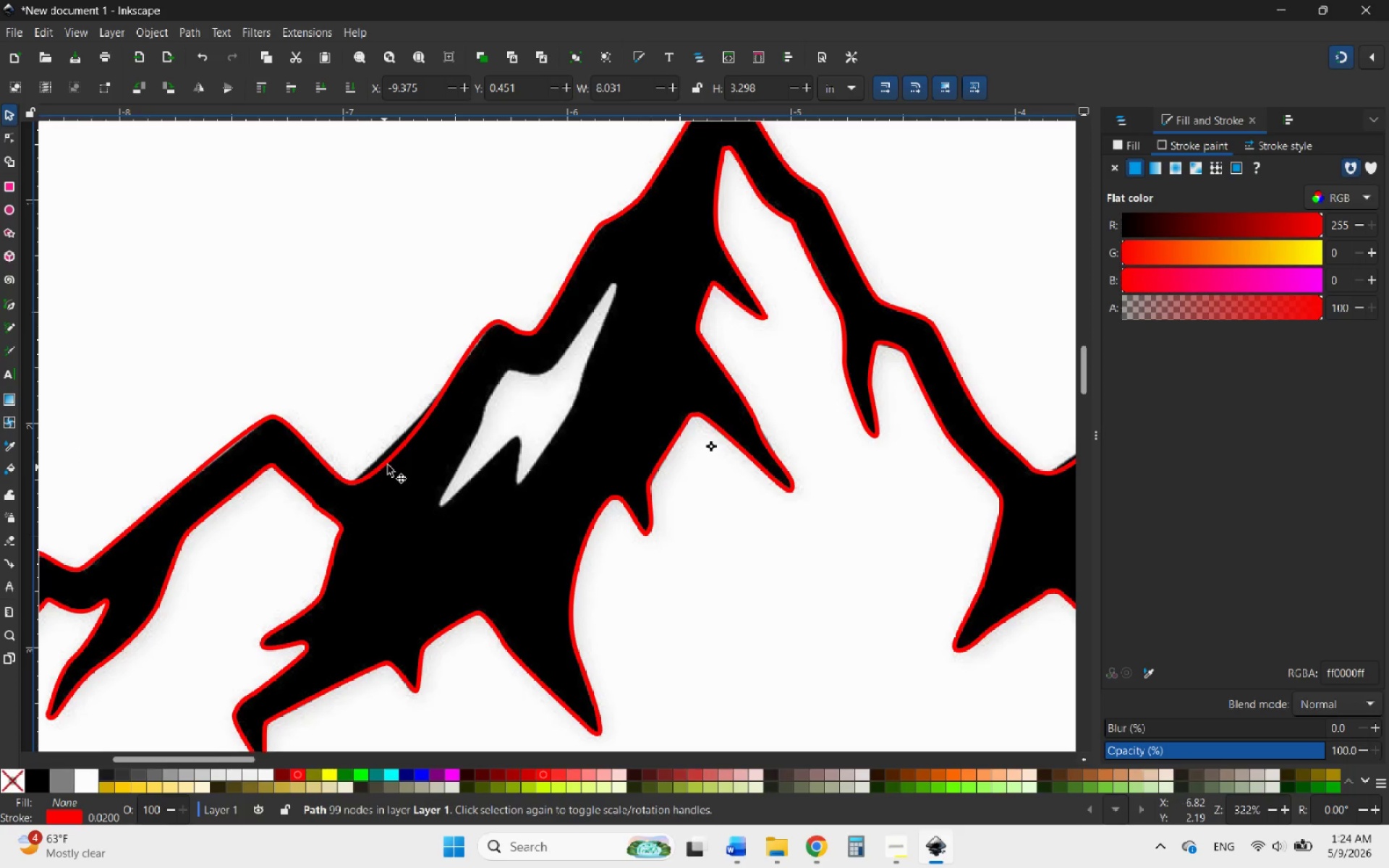 
hold_key(key=ControlLeft, duration=0.62)
scroll: coordinate [409, 452], scroll_direction: down, amount: 4.0
 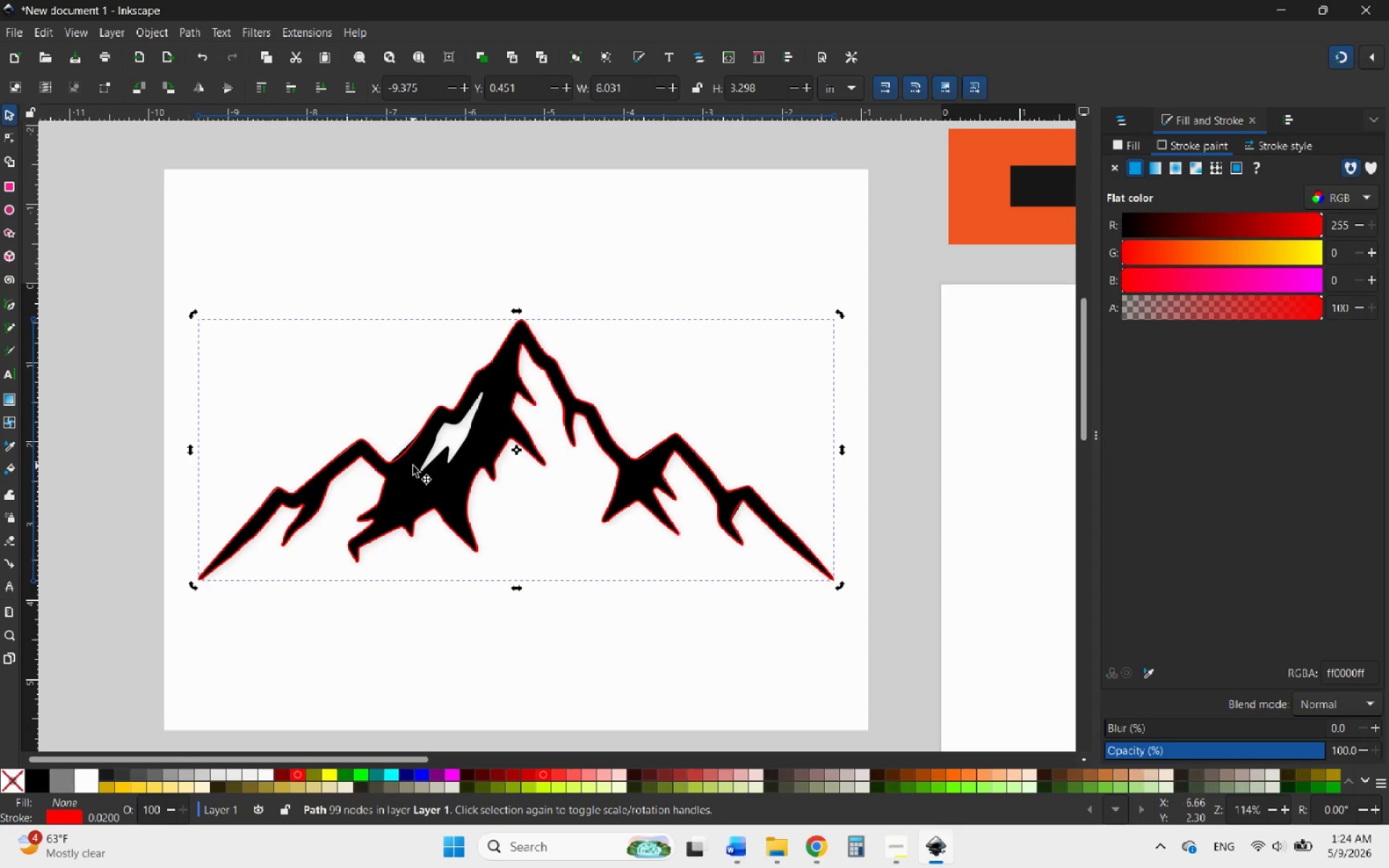 
left_click_drag(start_coordinate=[420, 471], to_coordinate=[464, 475])
 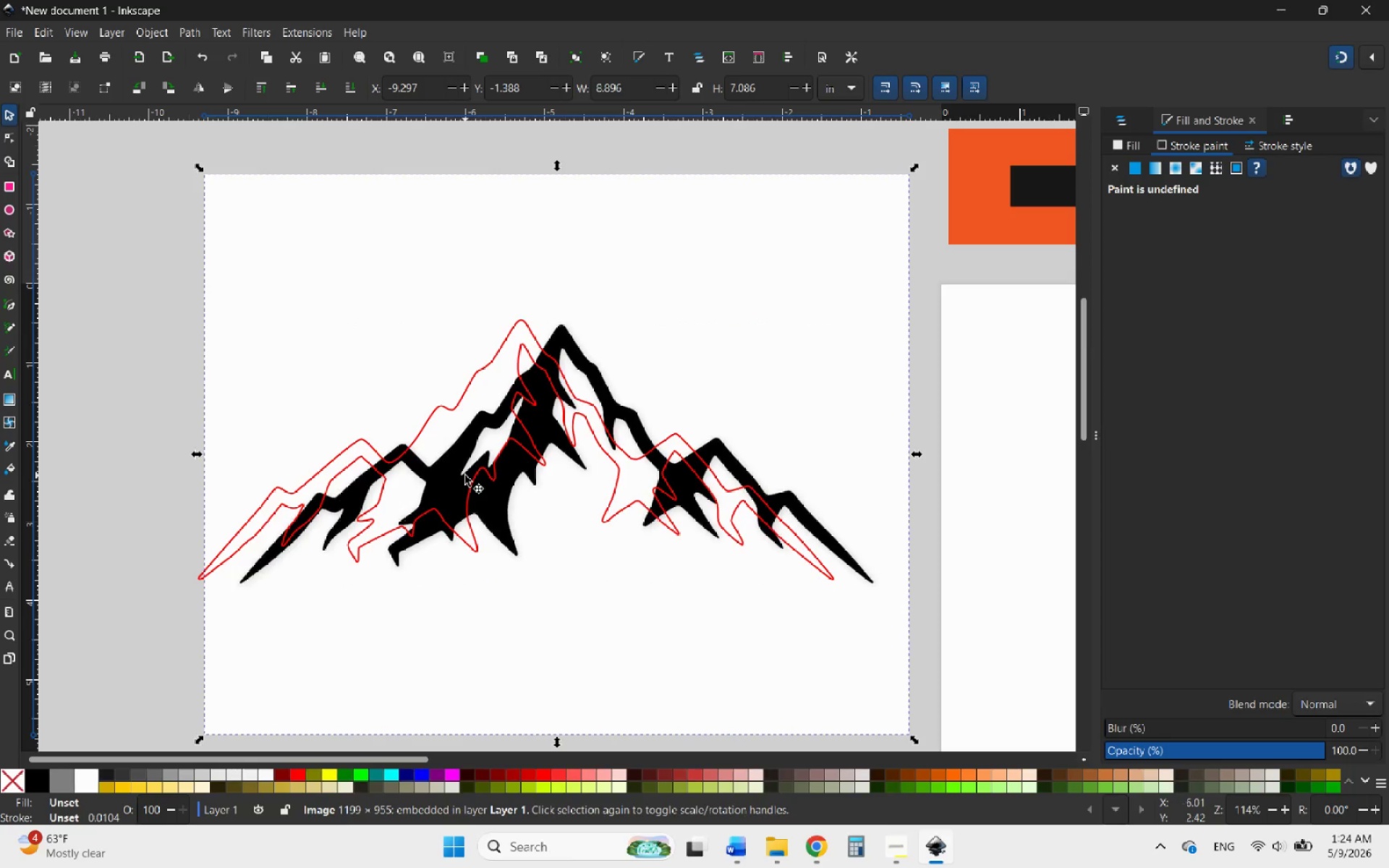 
key(Control+Z)
 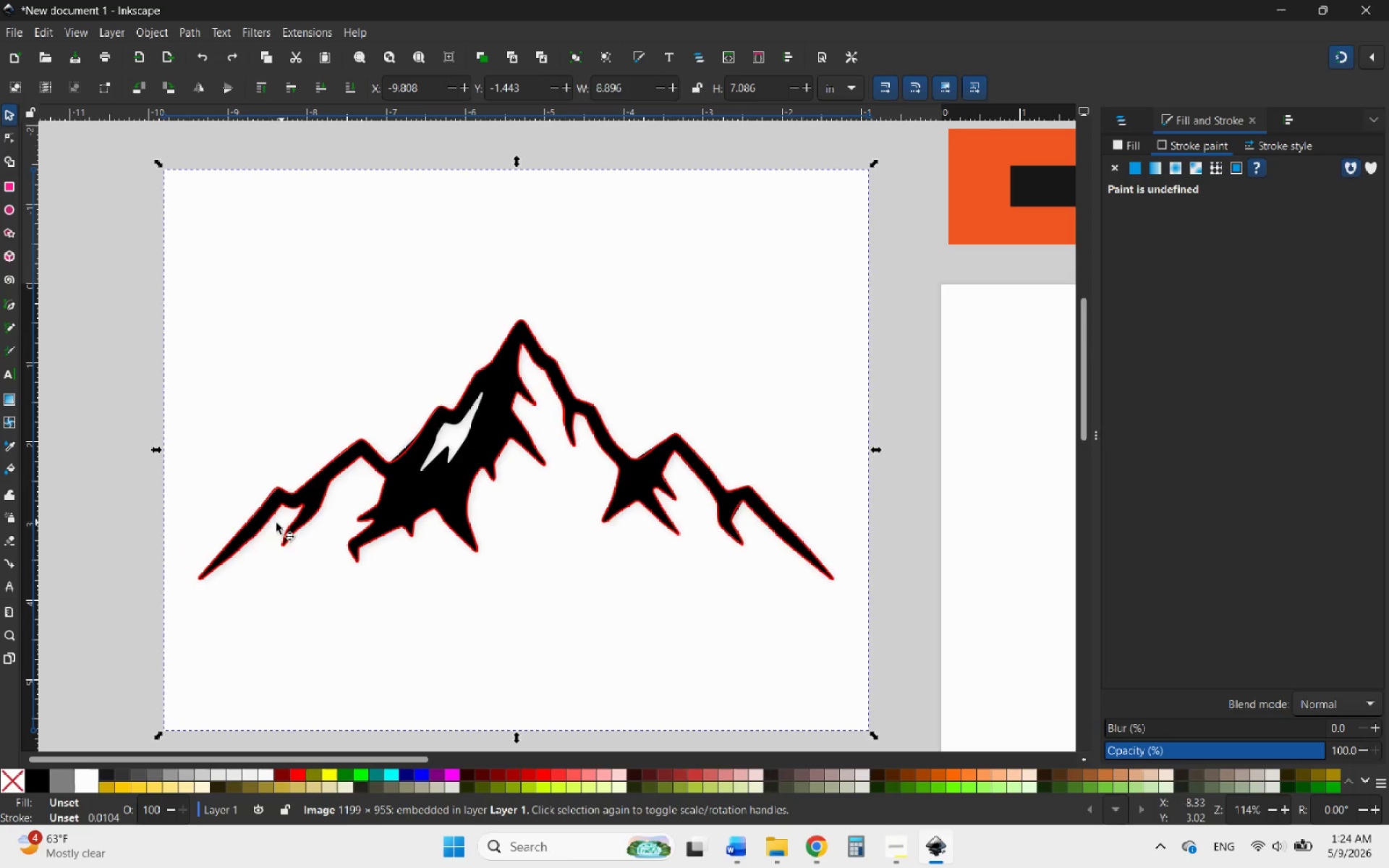 
left_click([233, 538])
 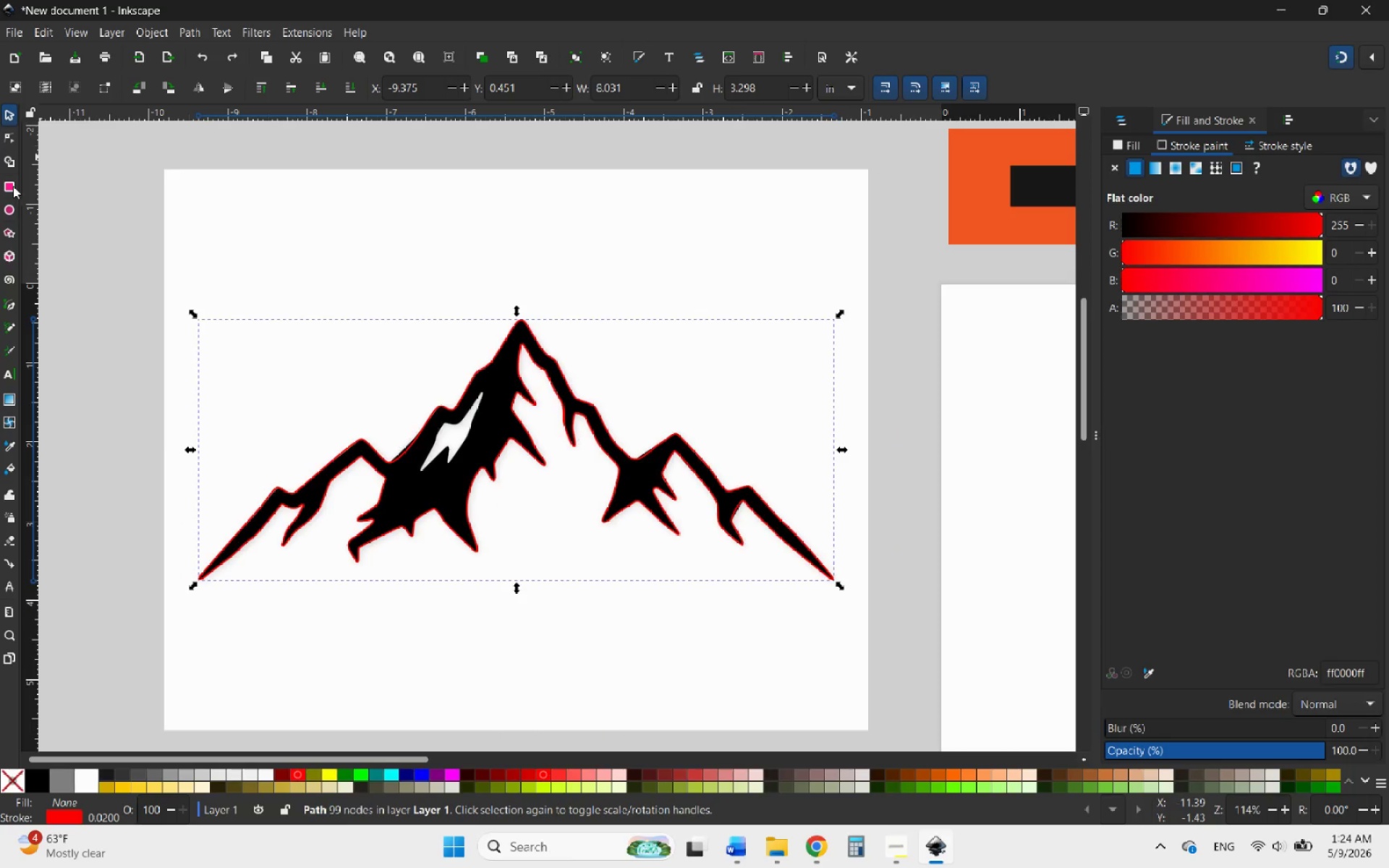 
left_click([14, 305])
 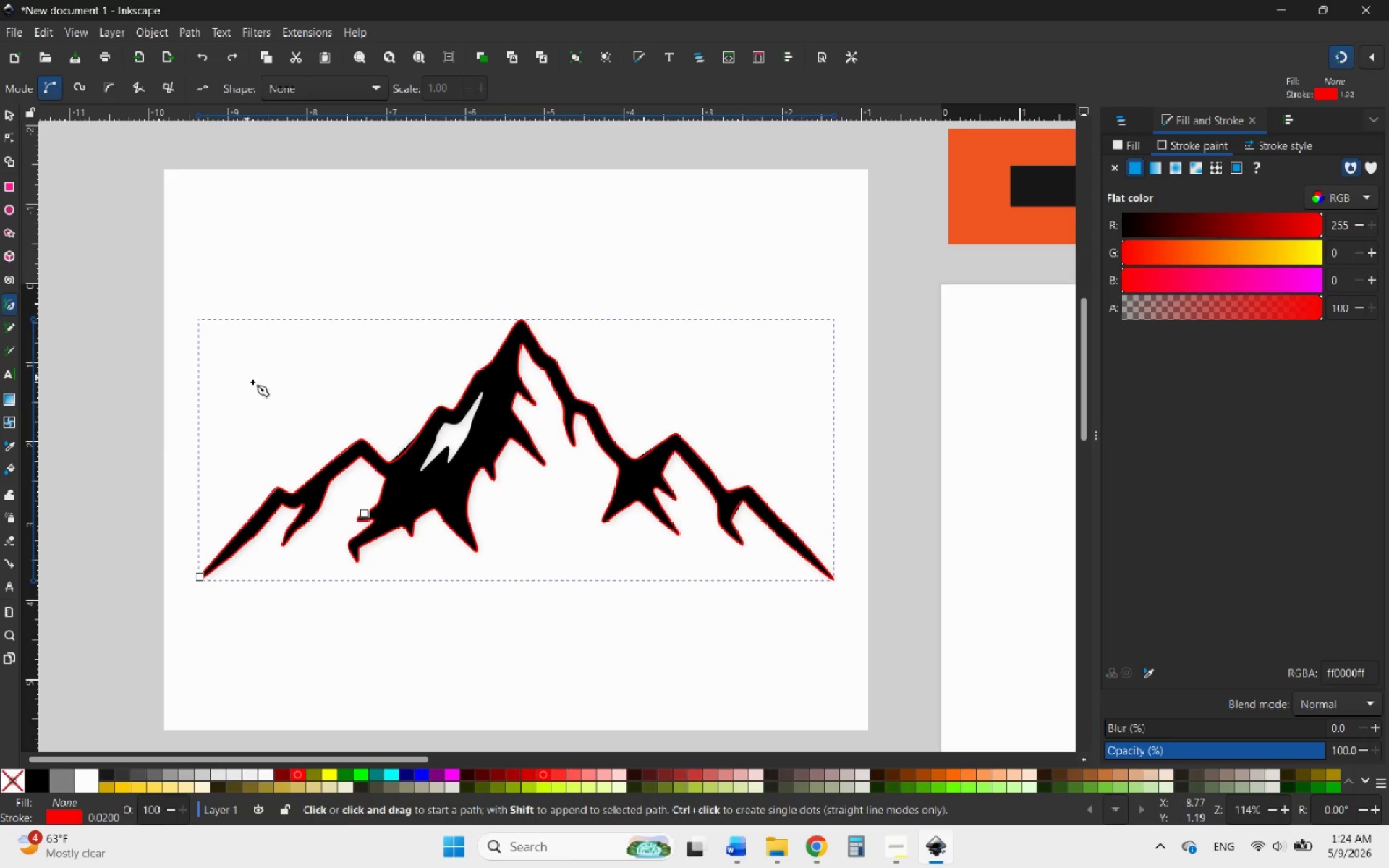 
hold_key(key=ControlLeft, duration=3.52)
scroll: coordinate [410, 470], scroll_direction: up, amount: 6.0
 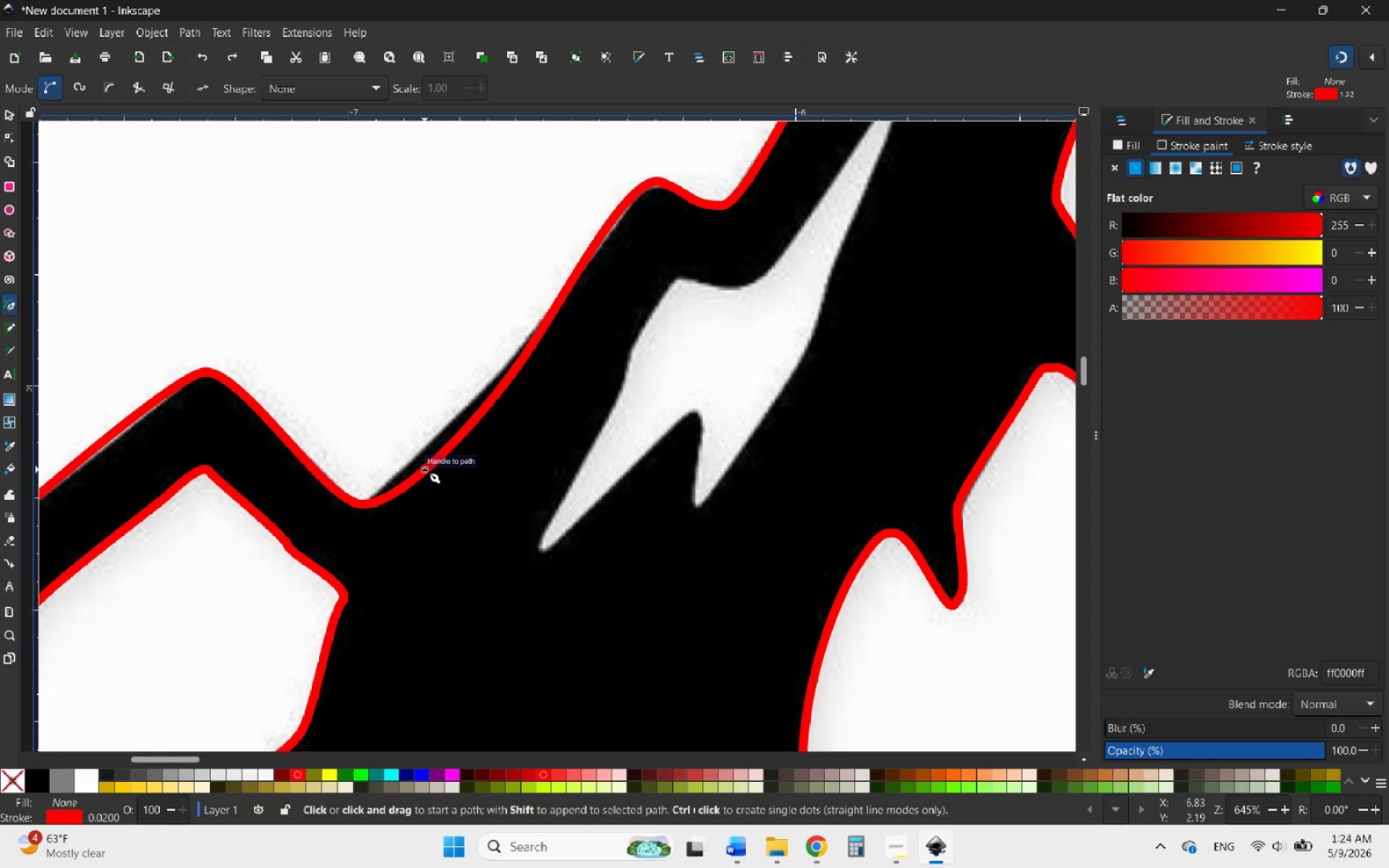 
left_click_drag(start_coordinate=[425, 469], to_coordinate=[404, 465])
 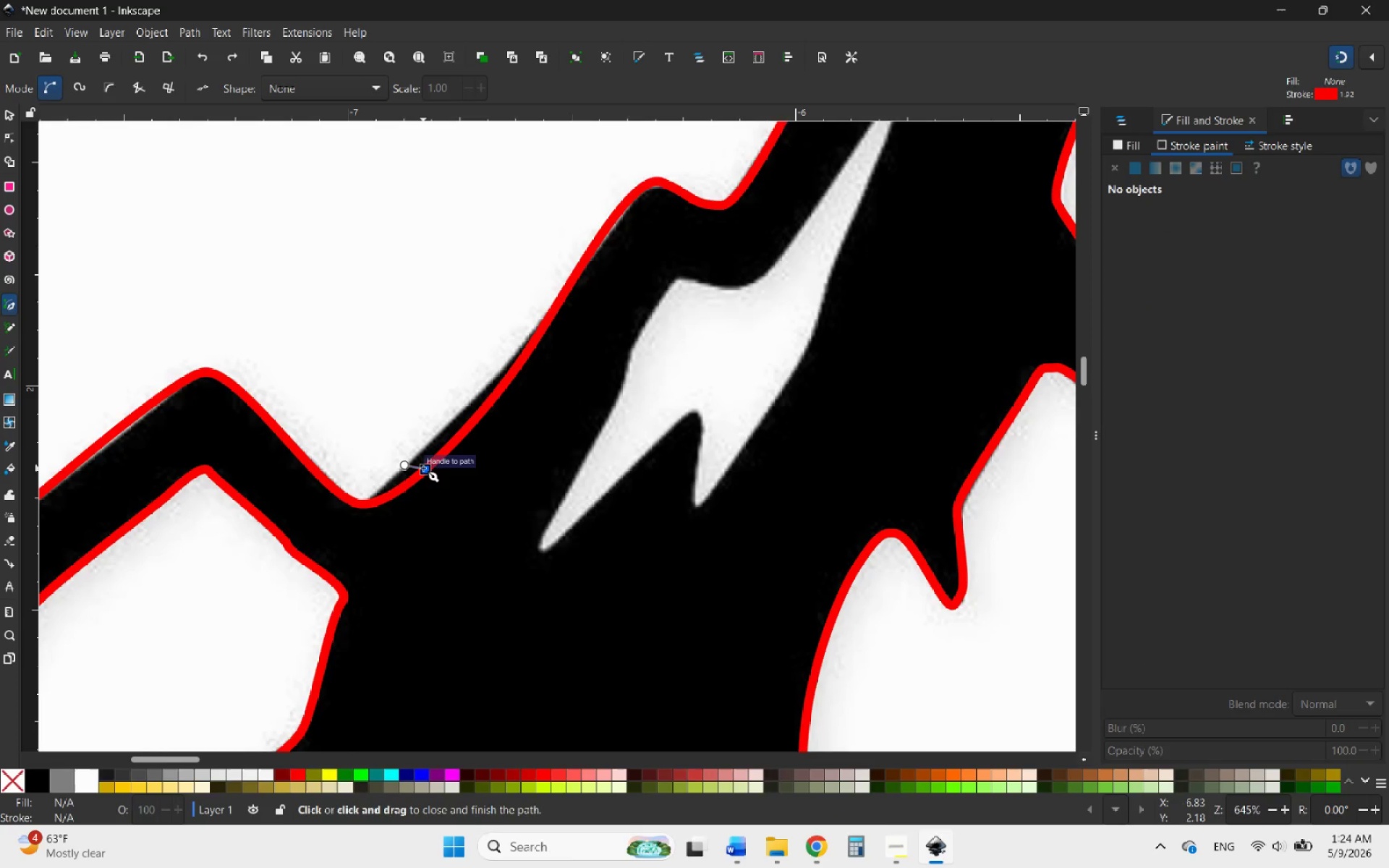 
key(Control+Z)
 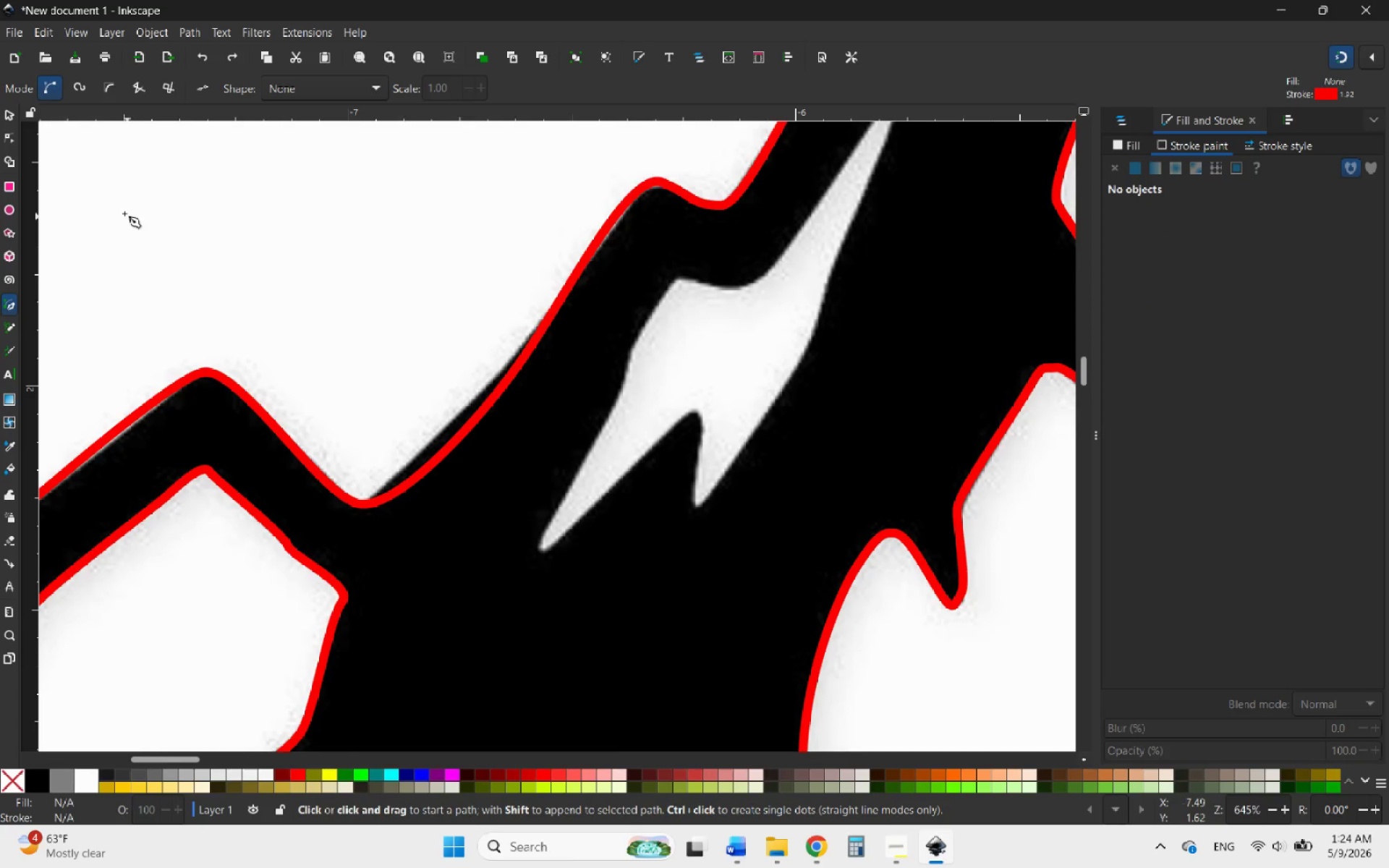 
left_click([7, 114])
 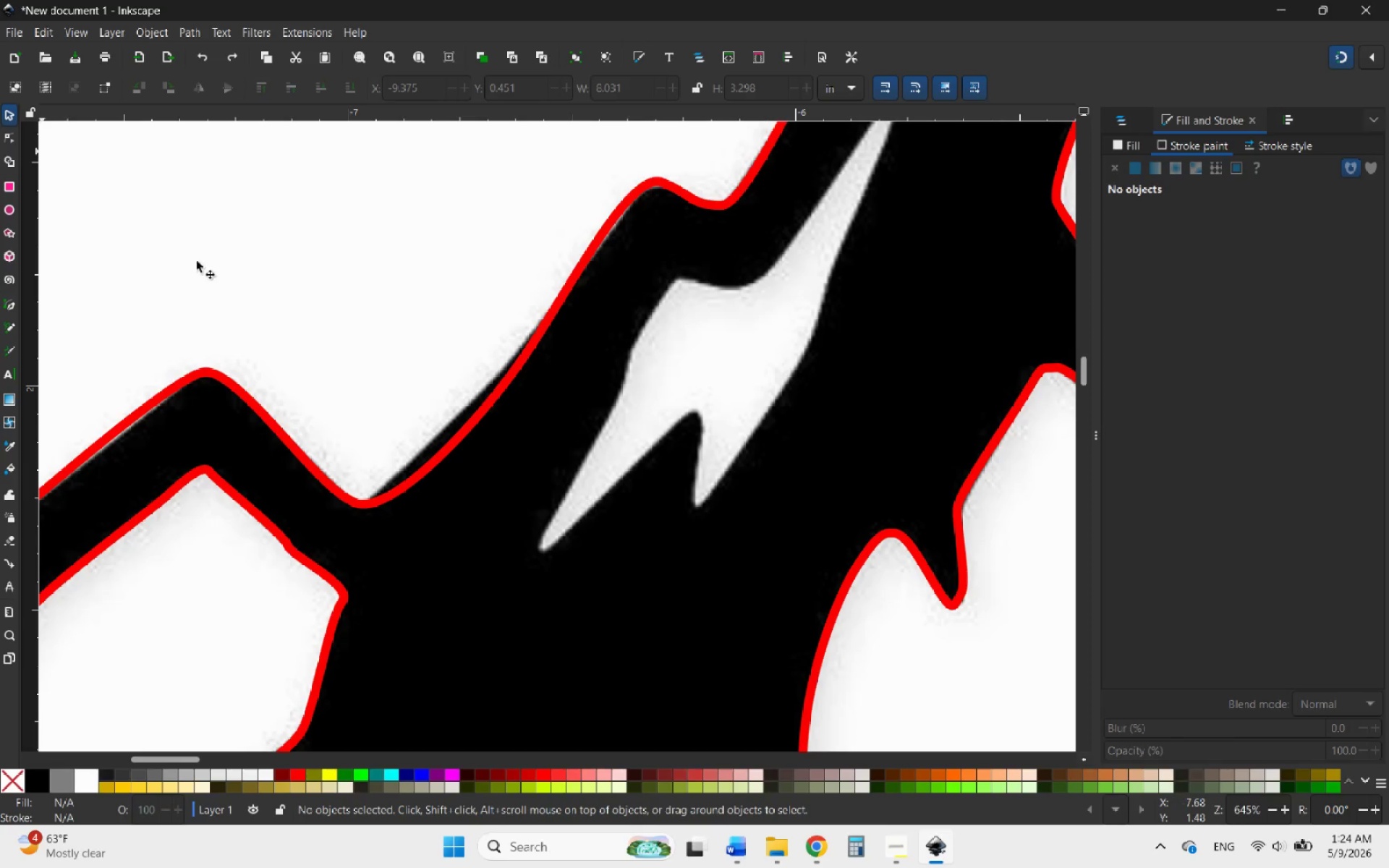 
hold_key(key=ControlLeft, duration=2.25)
scroll: coordinate [606, 532], scroll_direction: down, amount: 1.0
 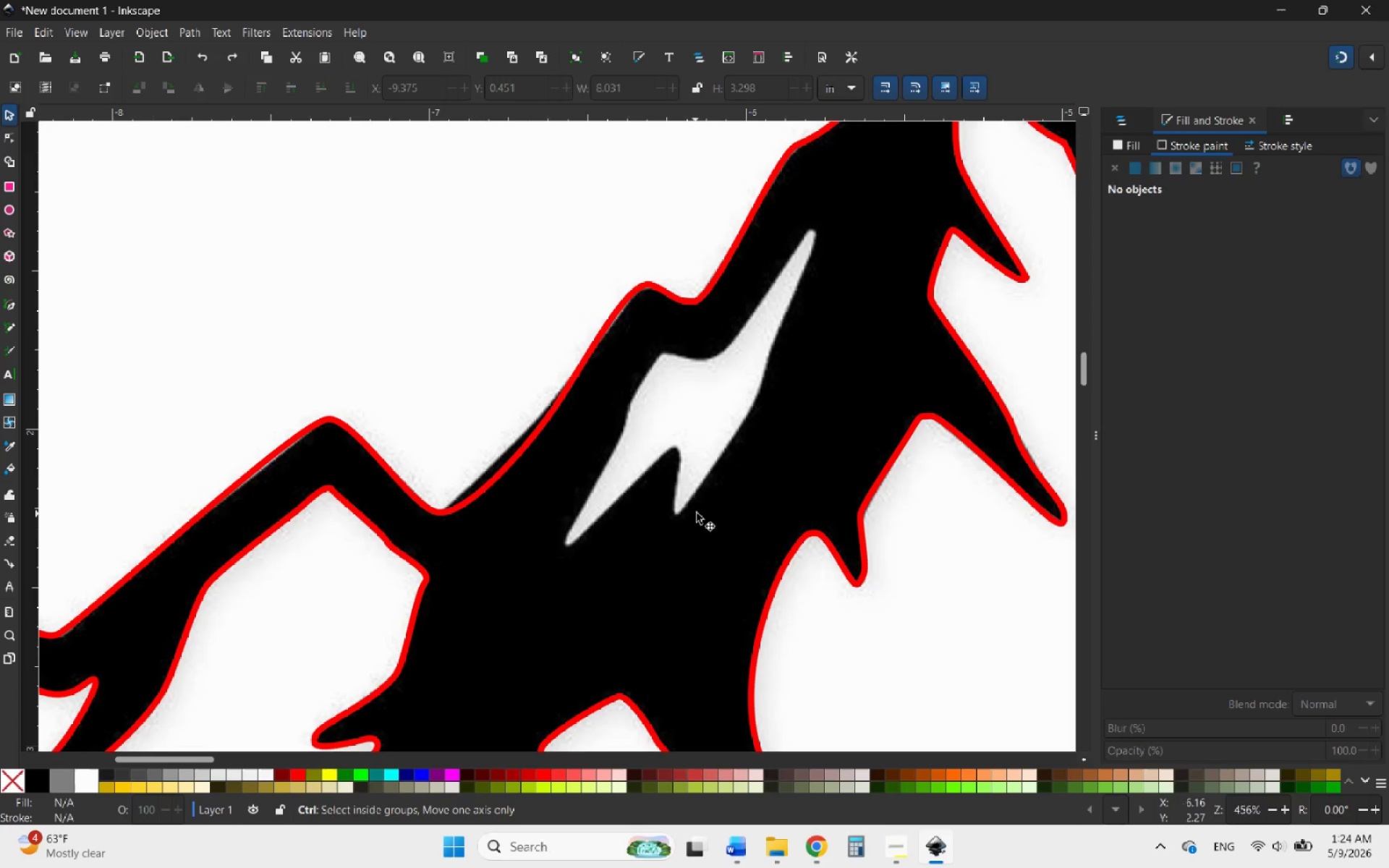 
scroll: coordinate [707, 509], scroll_direction: up, amount: 1.0
 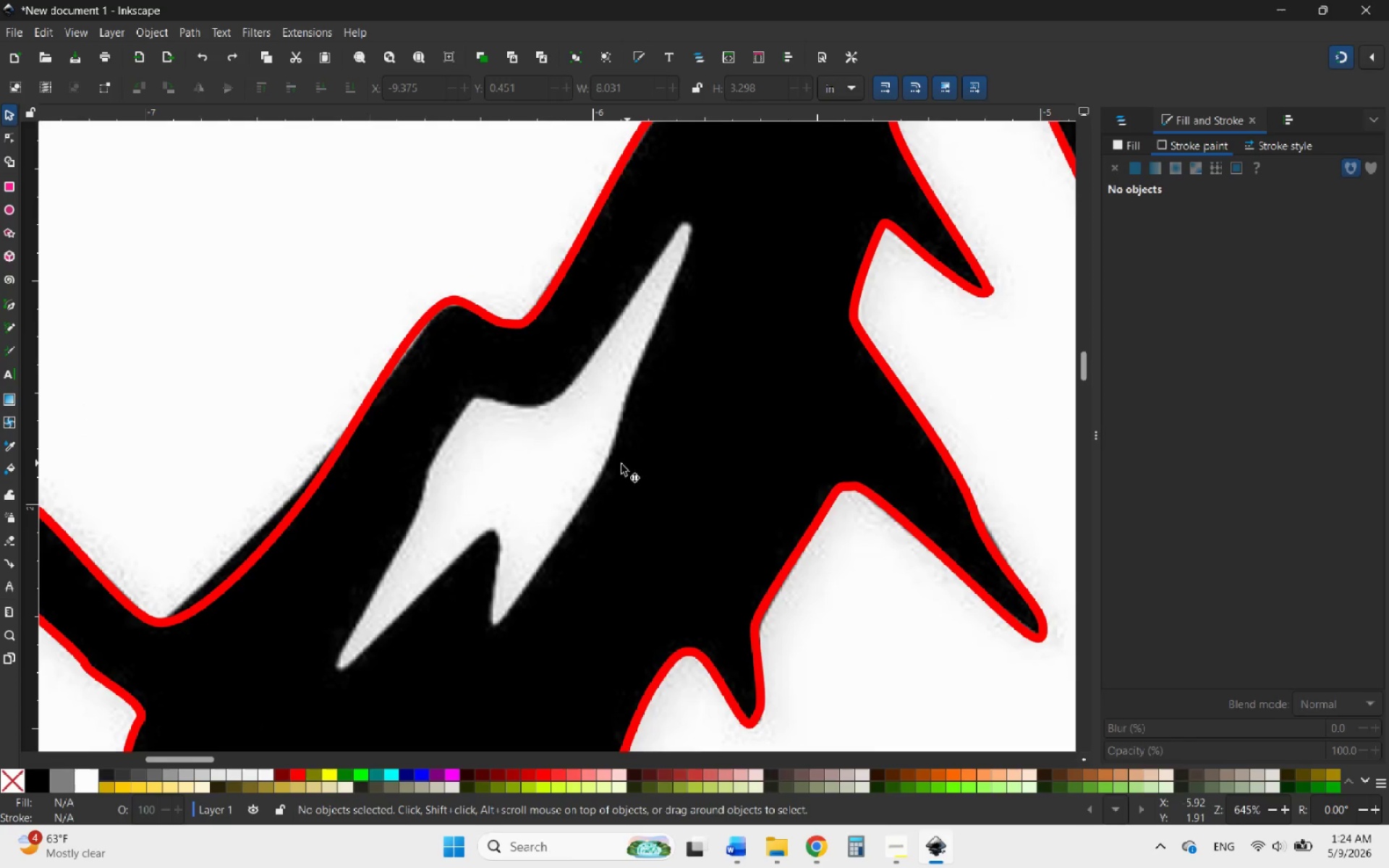 
left_click([277, 200])
 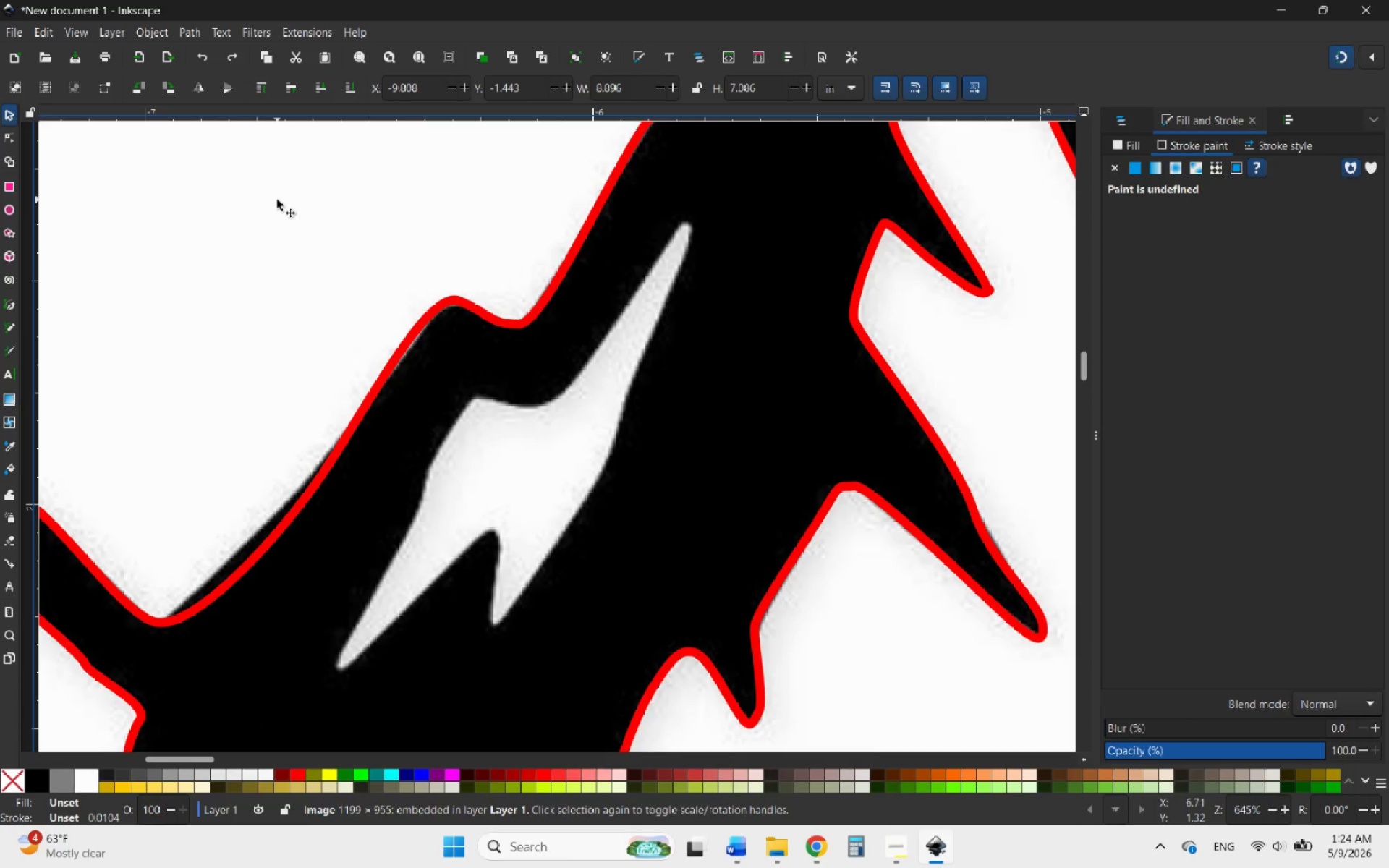 
hold_key(key=ControlLeft, duration=0.88)
scroll: coordinate [354, 258], scroll_direction: down, amount: 5.0
 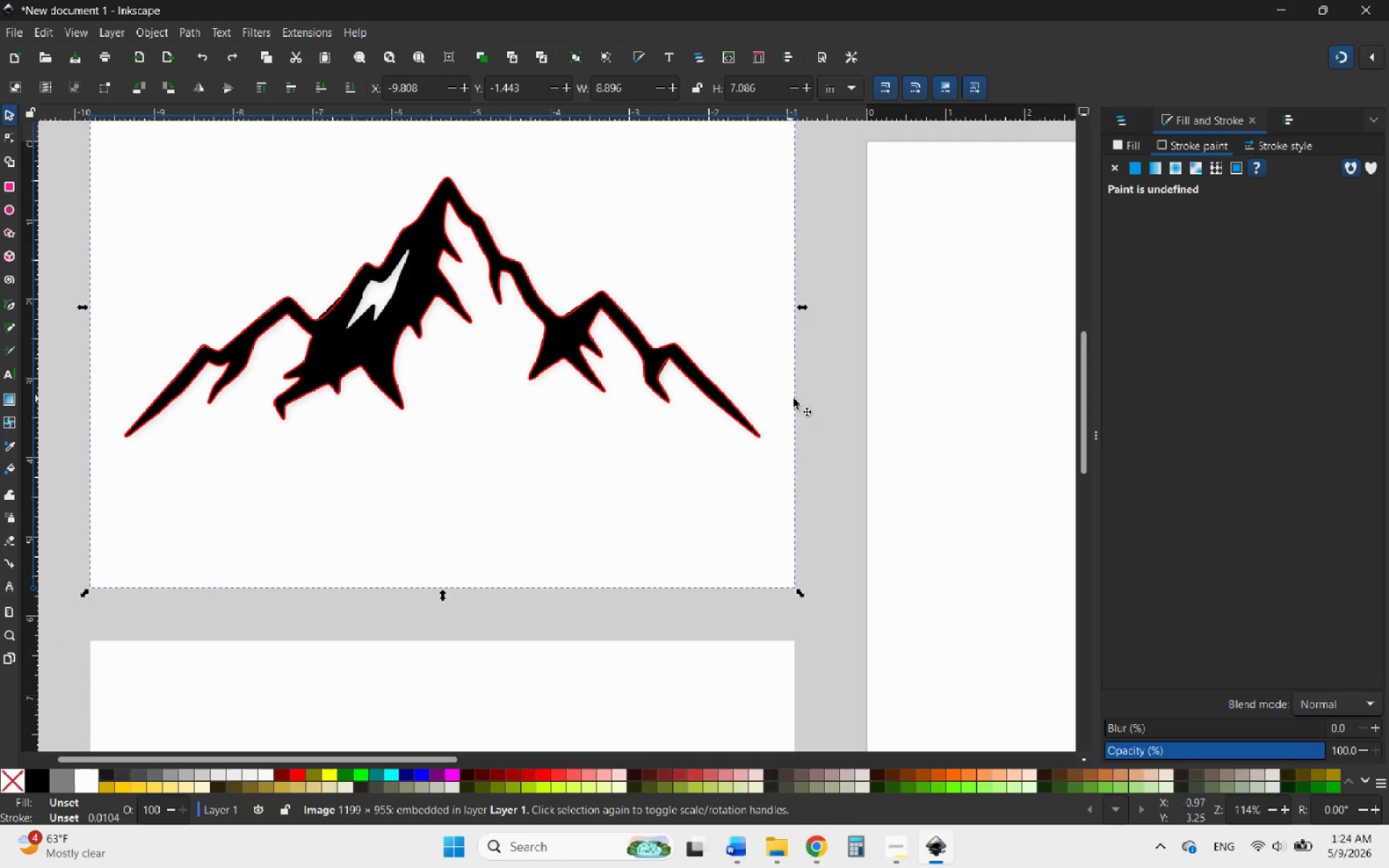 
left_click([804, 403])
 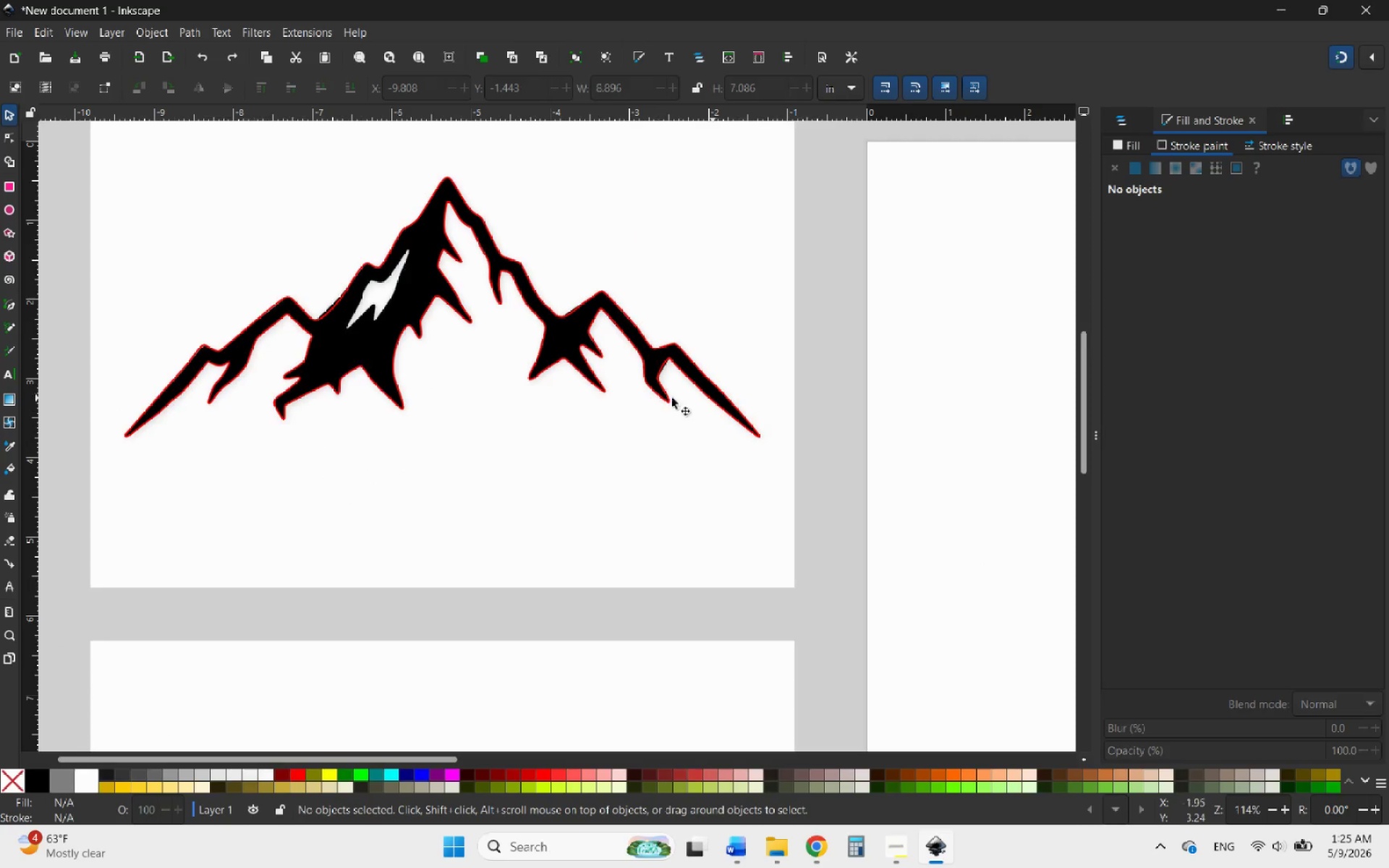 
hold_key(key=ControlLeft, duration=4.99)
scroll: coordinate [501, 297], scroll_direction: up, amount: 5.0
 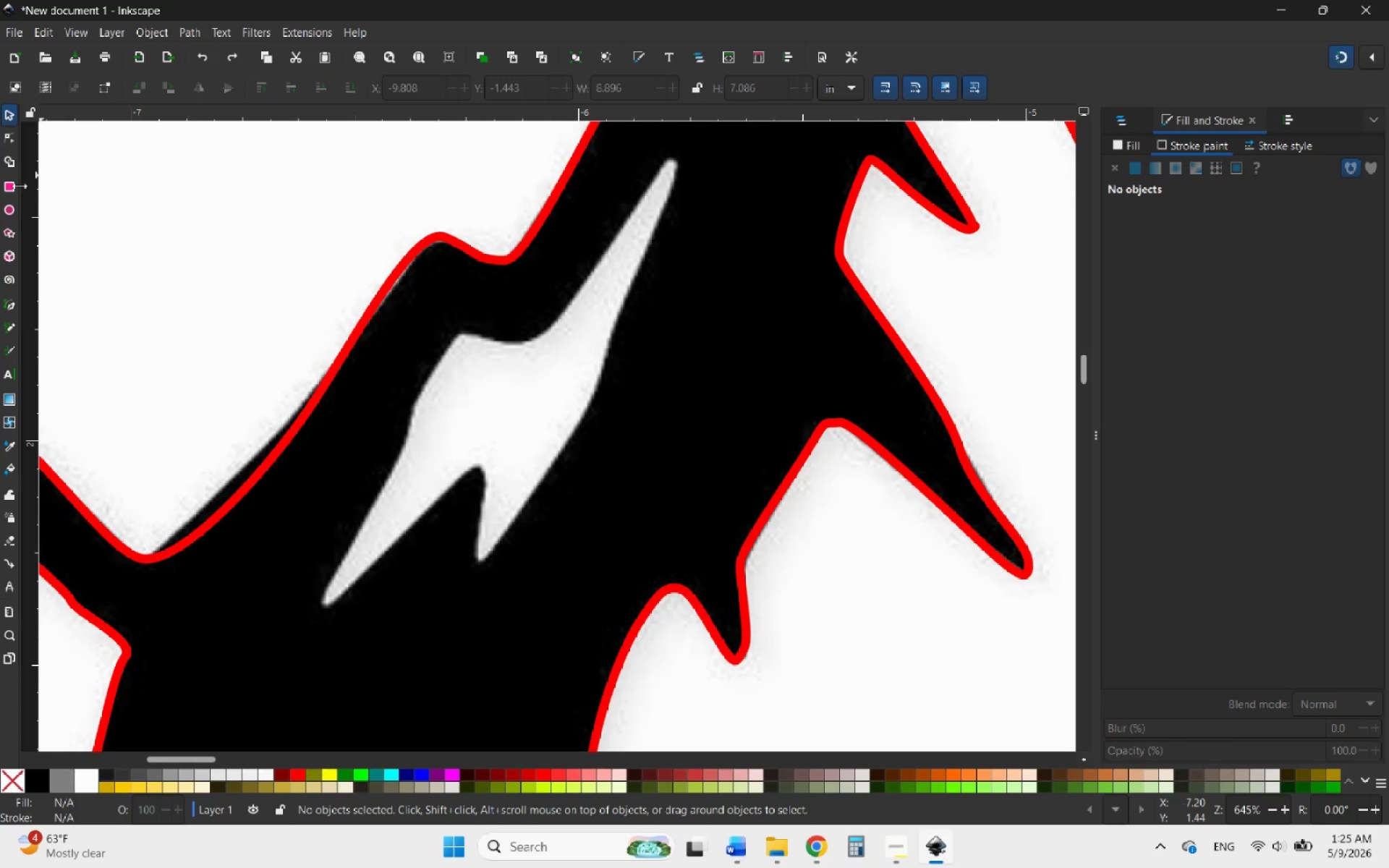 
left_click([7, 308])
 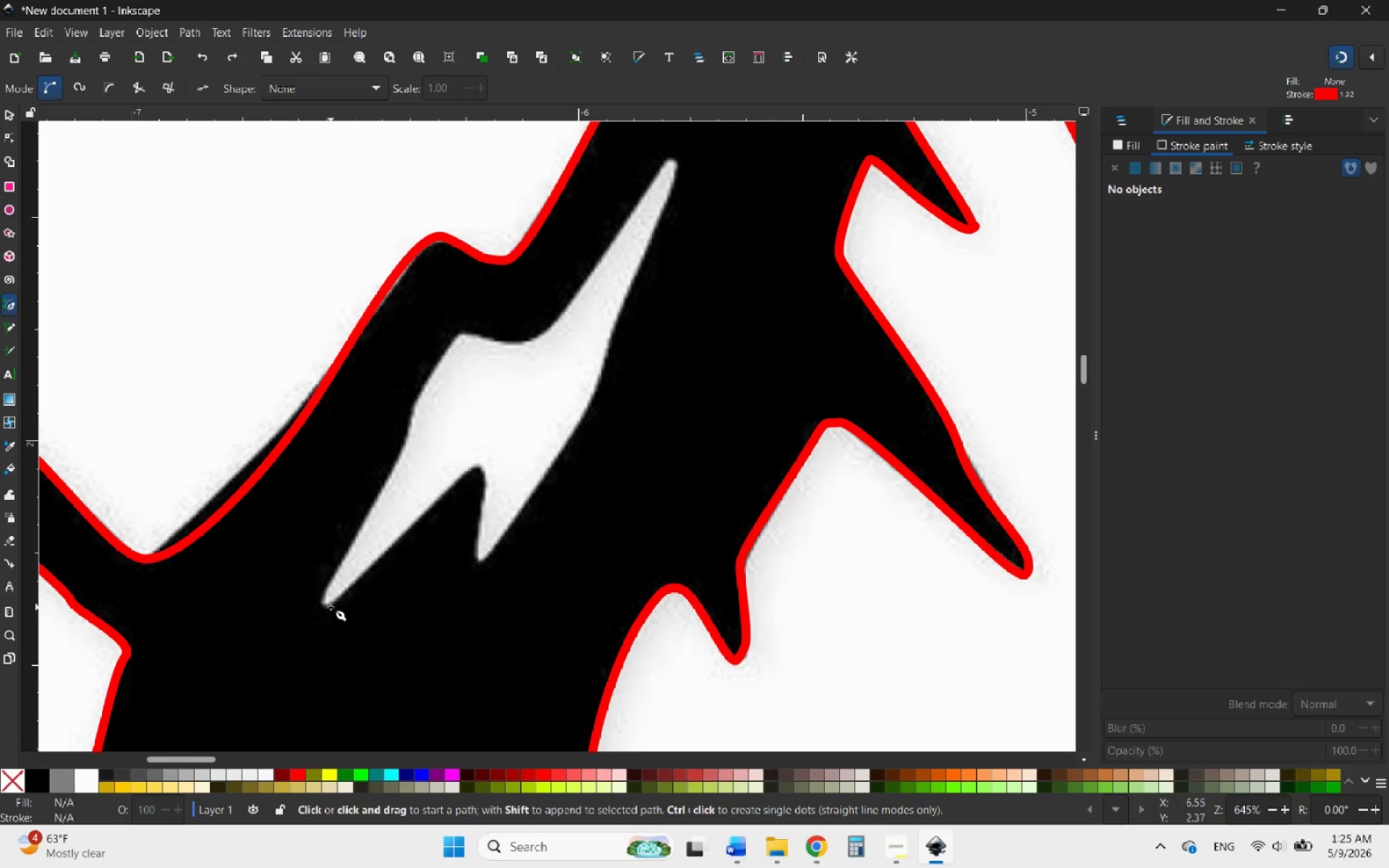 
left_click([339, 598])
 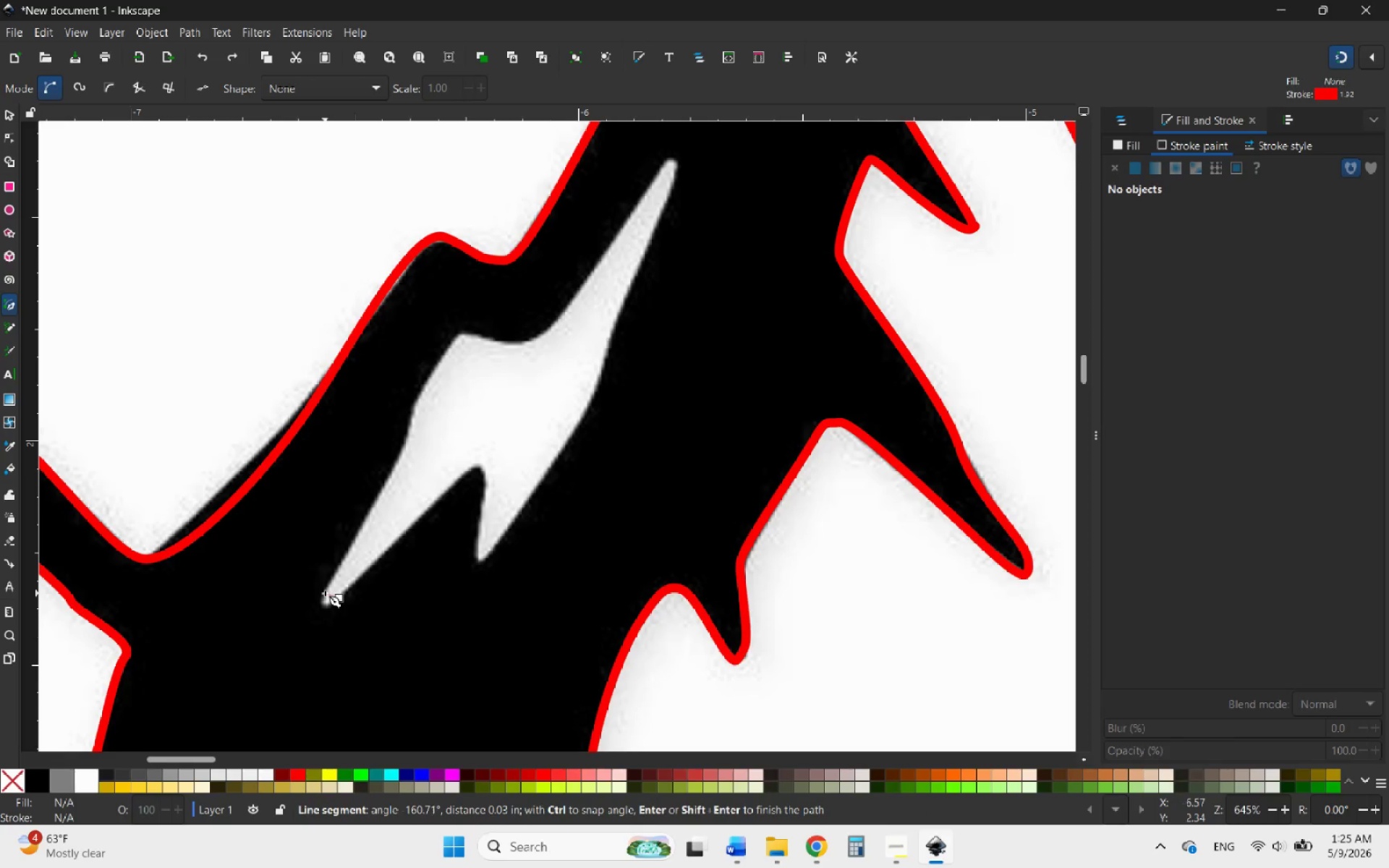 
left_click_drag(start_coordinate=[320, 596], to_coordinate=[331, 573])
 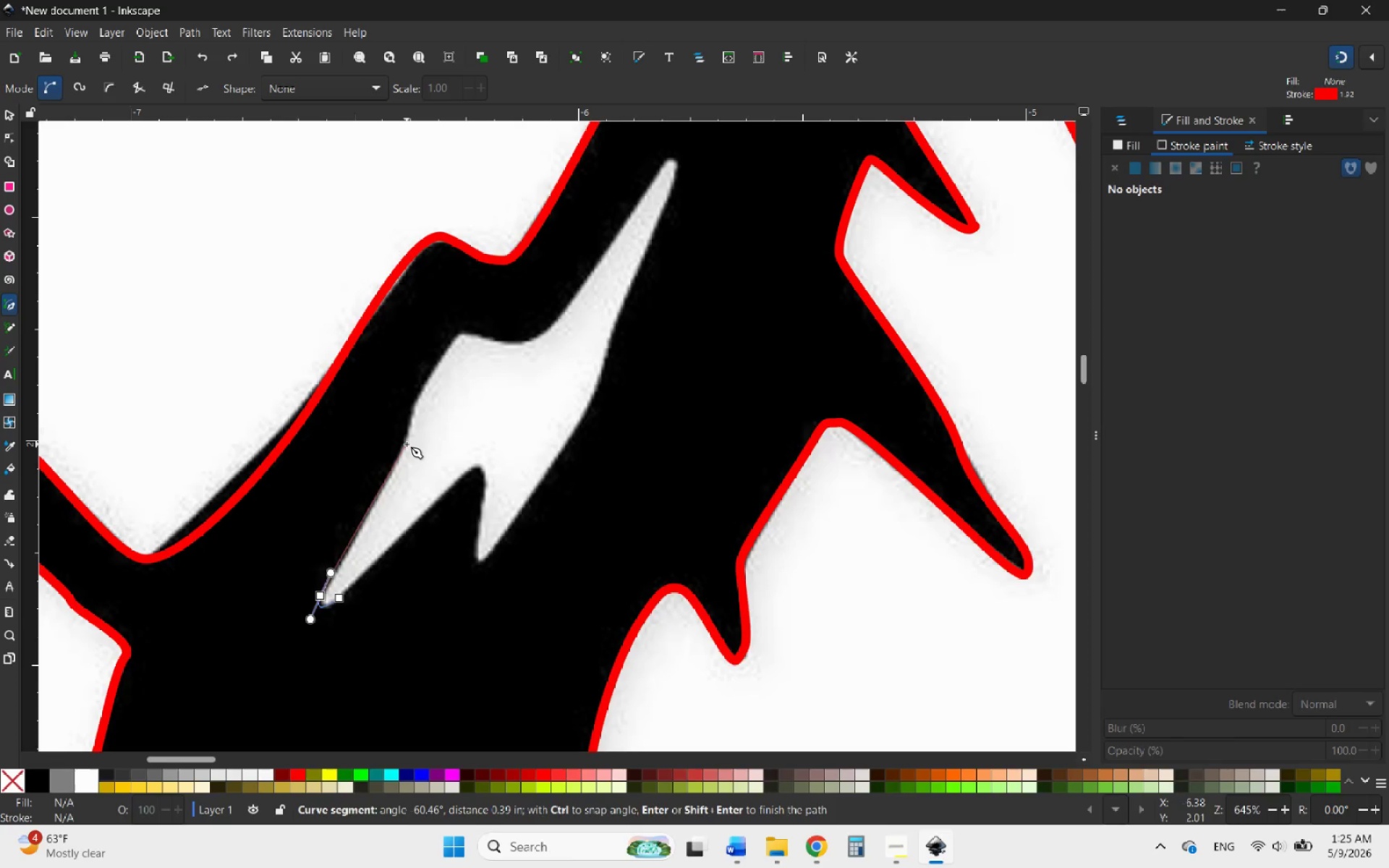 
left_click_drag(start_coordinate=[407, 444], to_coordinate=[409, 419])
 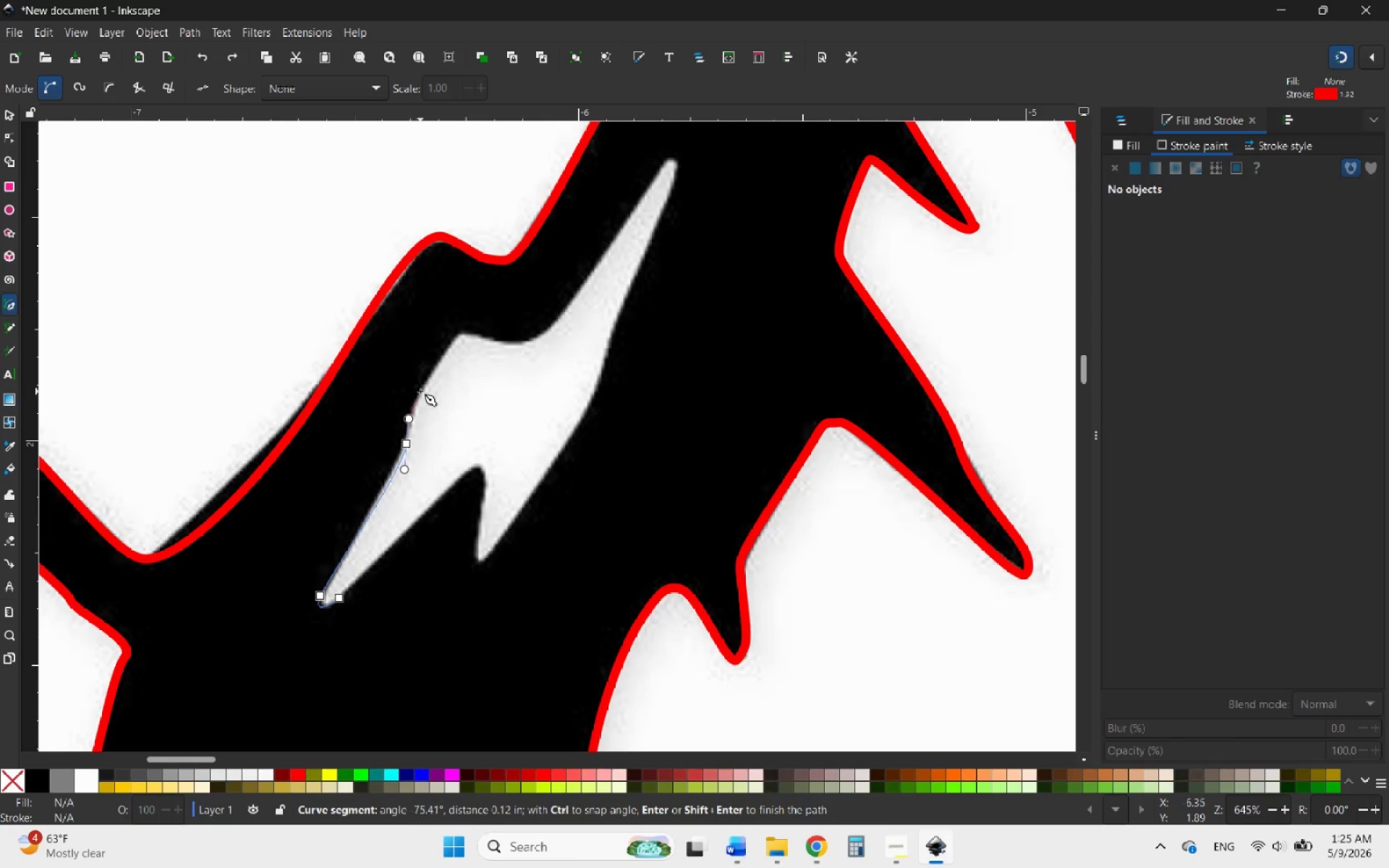 
left_click_drag(start_coordinate=[420, 391], to_coordinate=[433, 374])
 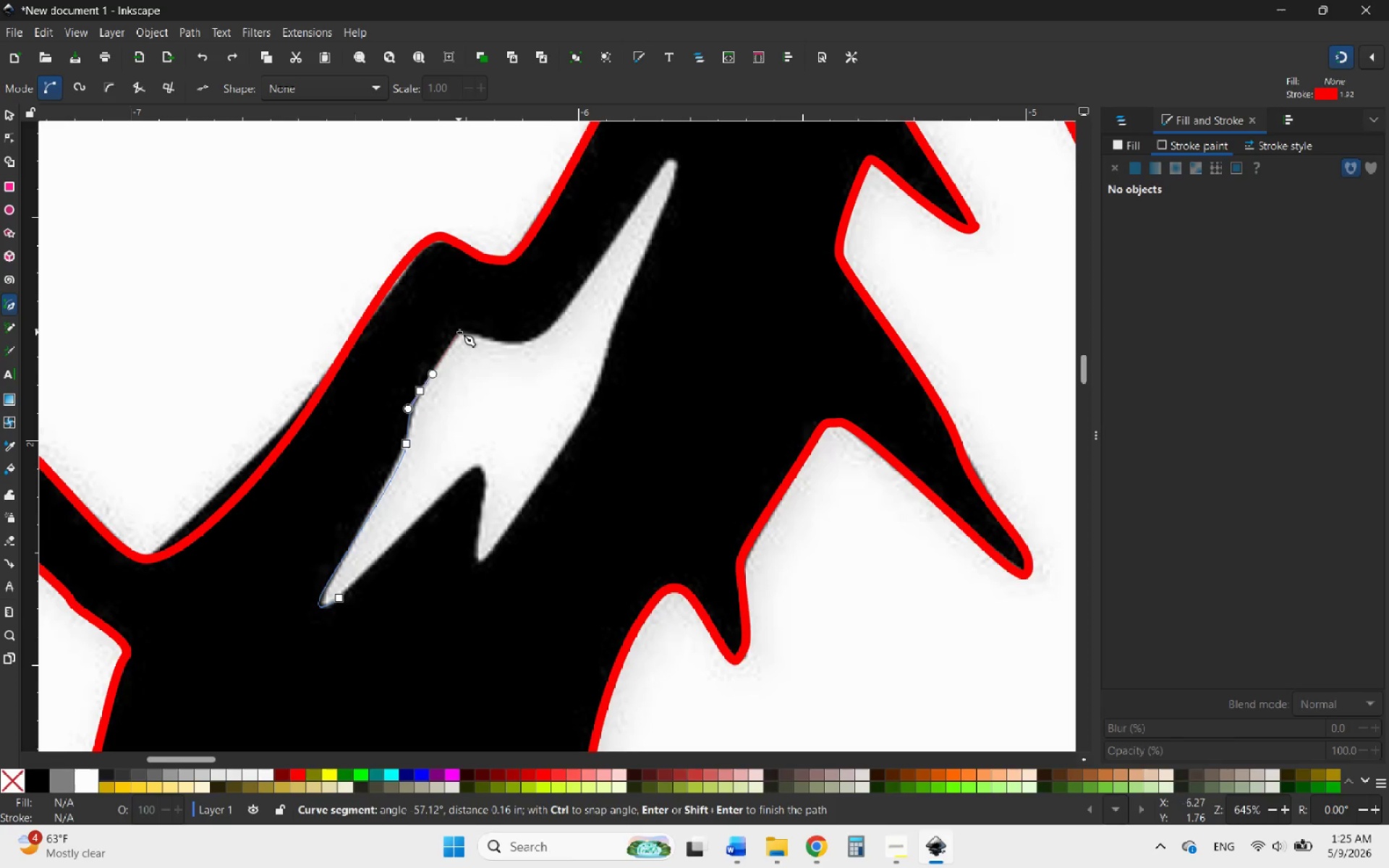 
left_click_drag(start_coordinate=[462, 332], to_coordinate=[474, 332])
 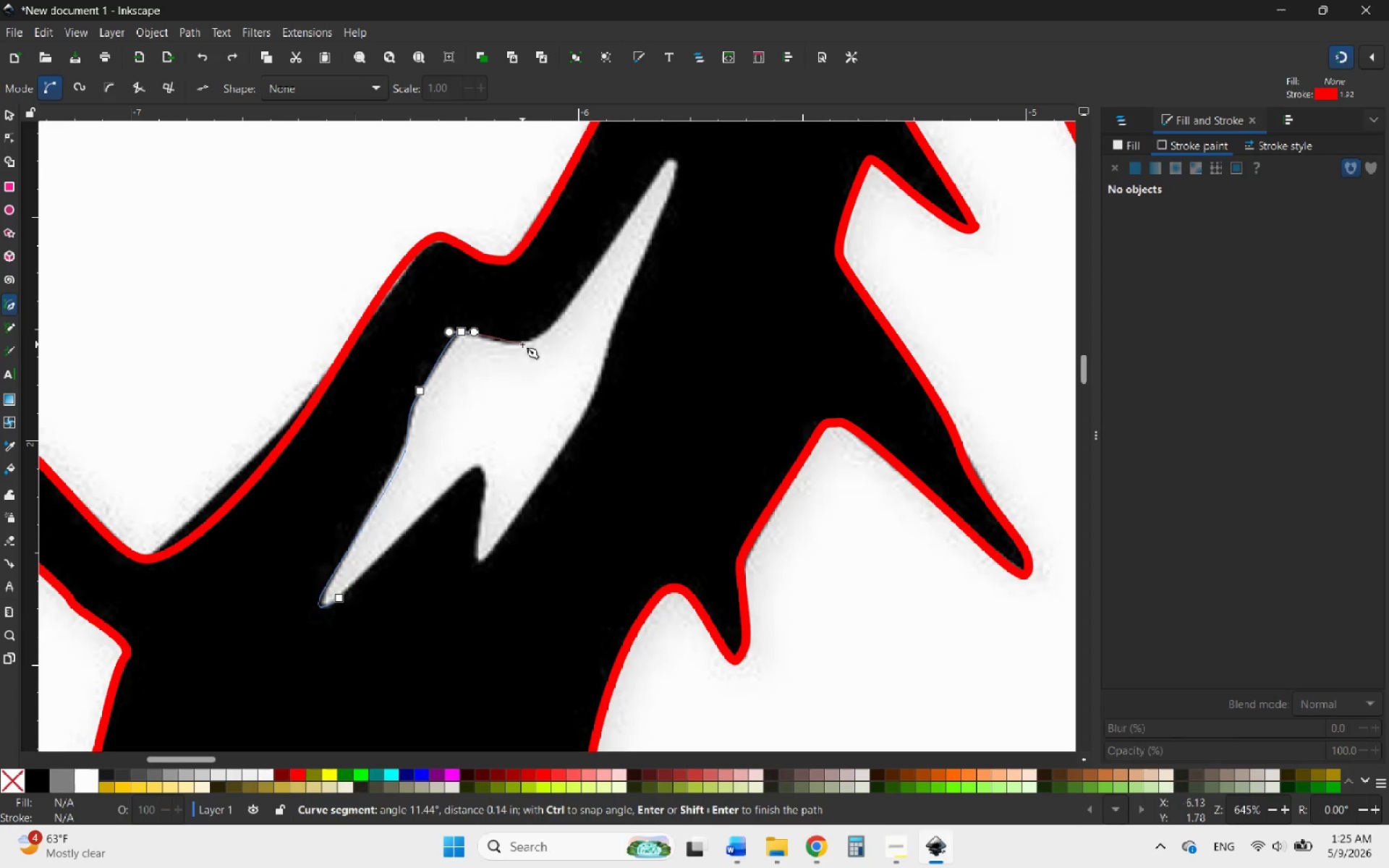 
left_click_drag(start_coordinate=[522, 344], to_coordinate=[541, 338])
 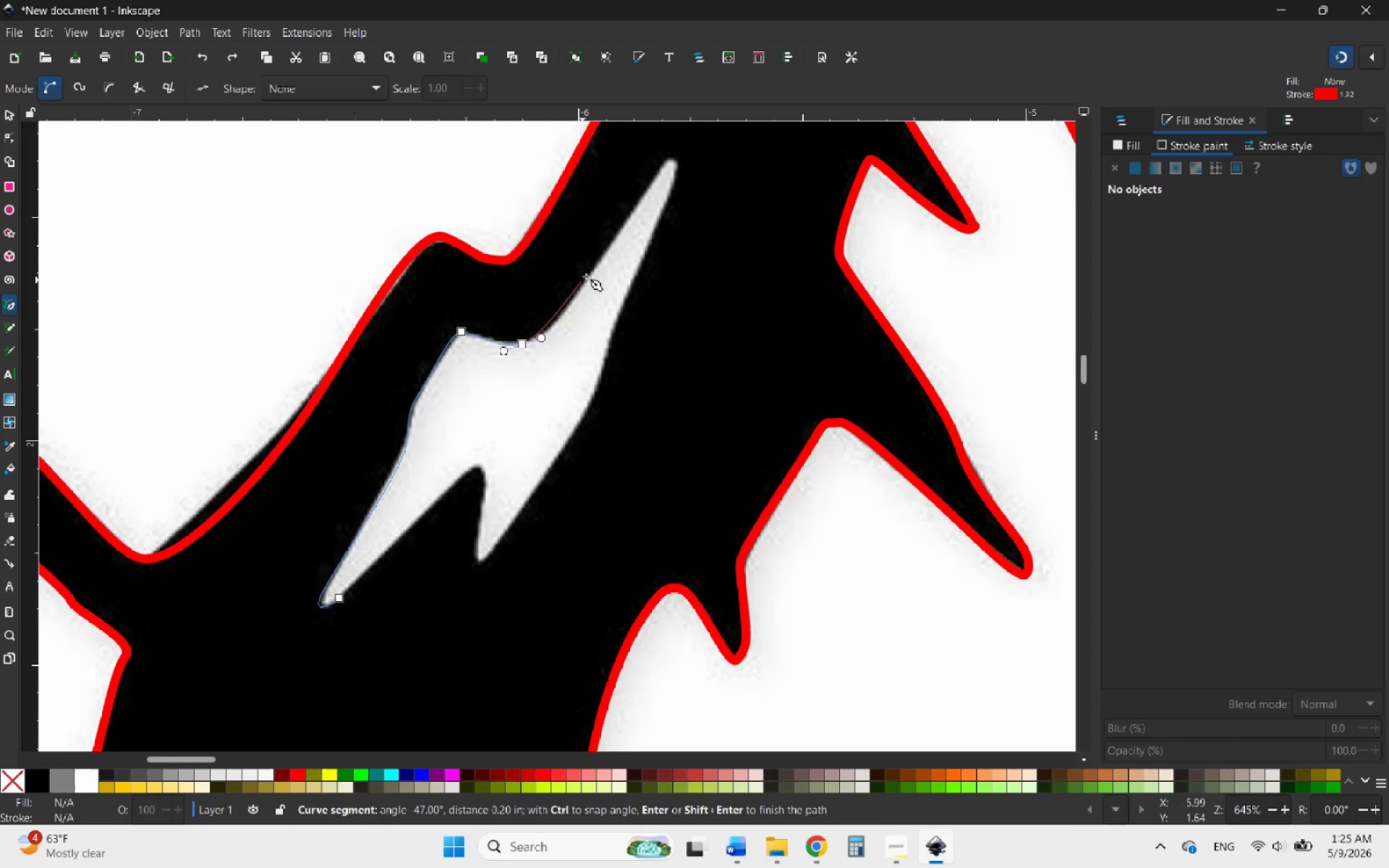 
left_click_drag(start_coordinate=[588, 274], to_coordinate=[603, 236])
 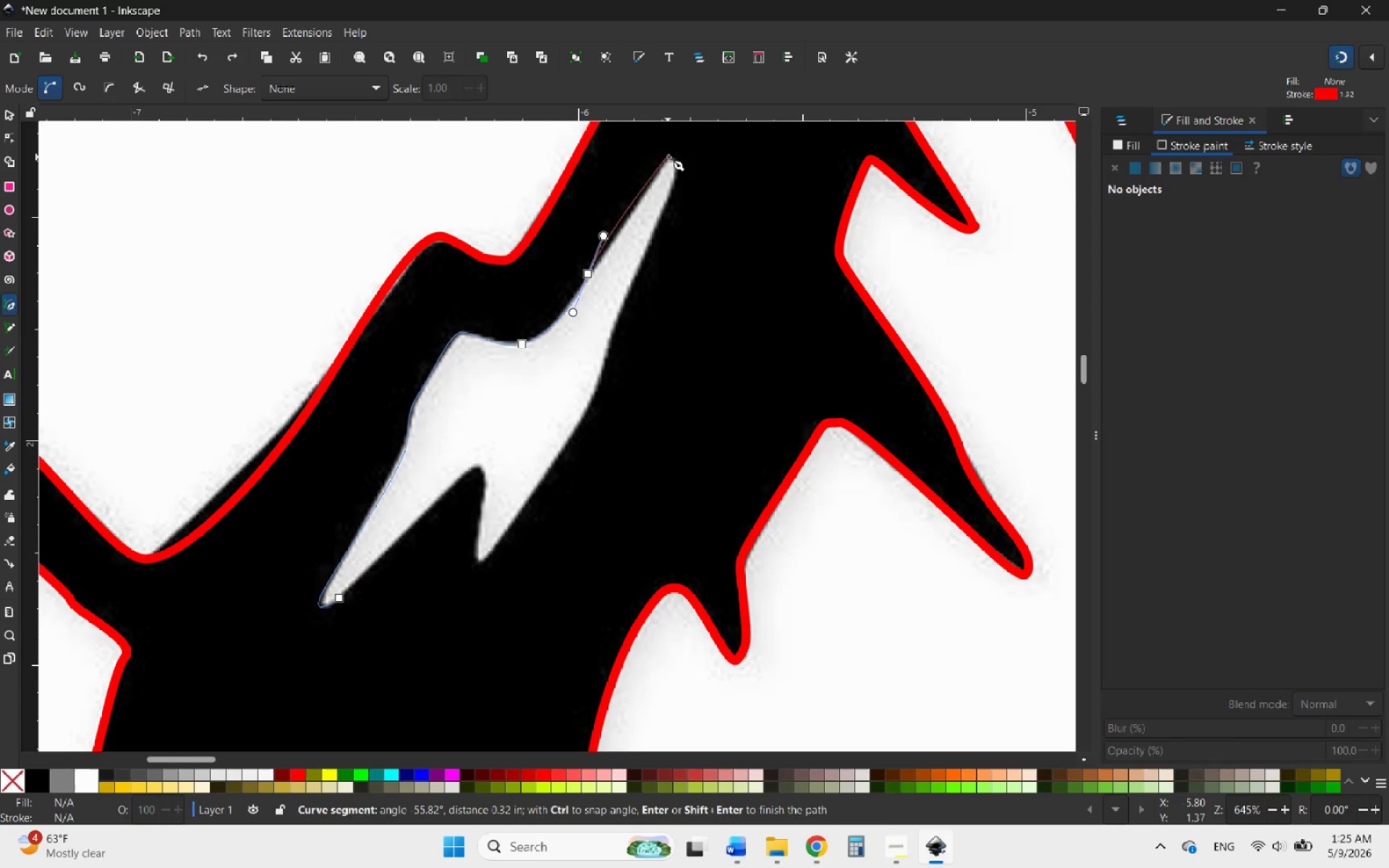 
left_click_drag(start_coordinate=[671, 159], to_coordinate=[681, 150])
 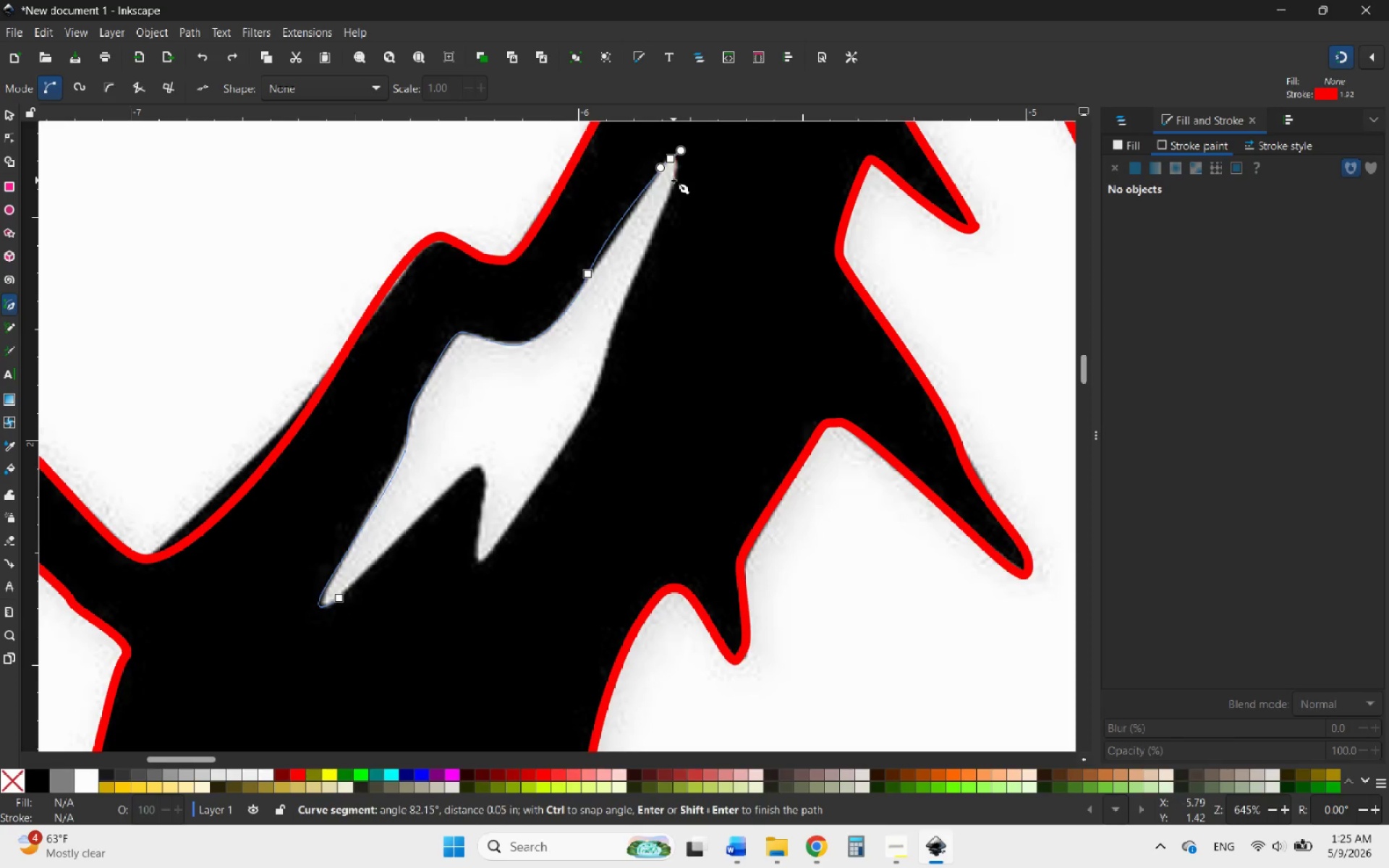 
left_click_drag(start_coordinate=[674, 180], to_coordinate=[665, 200])
 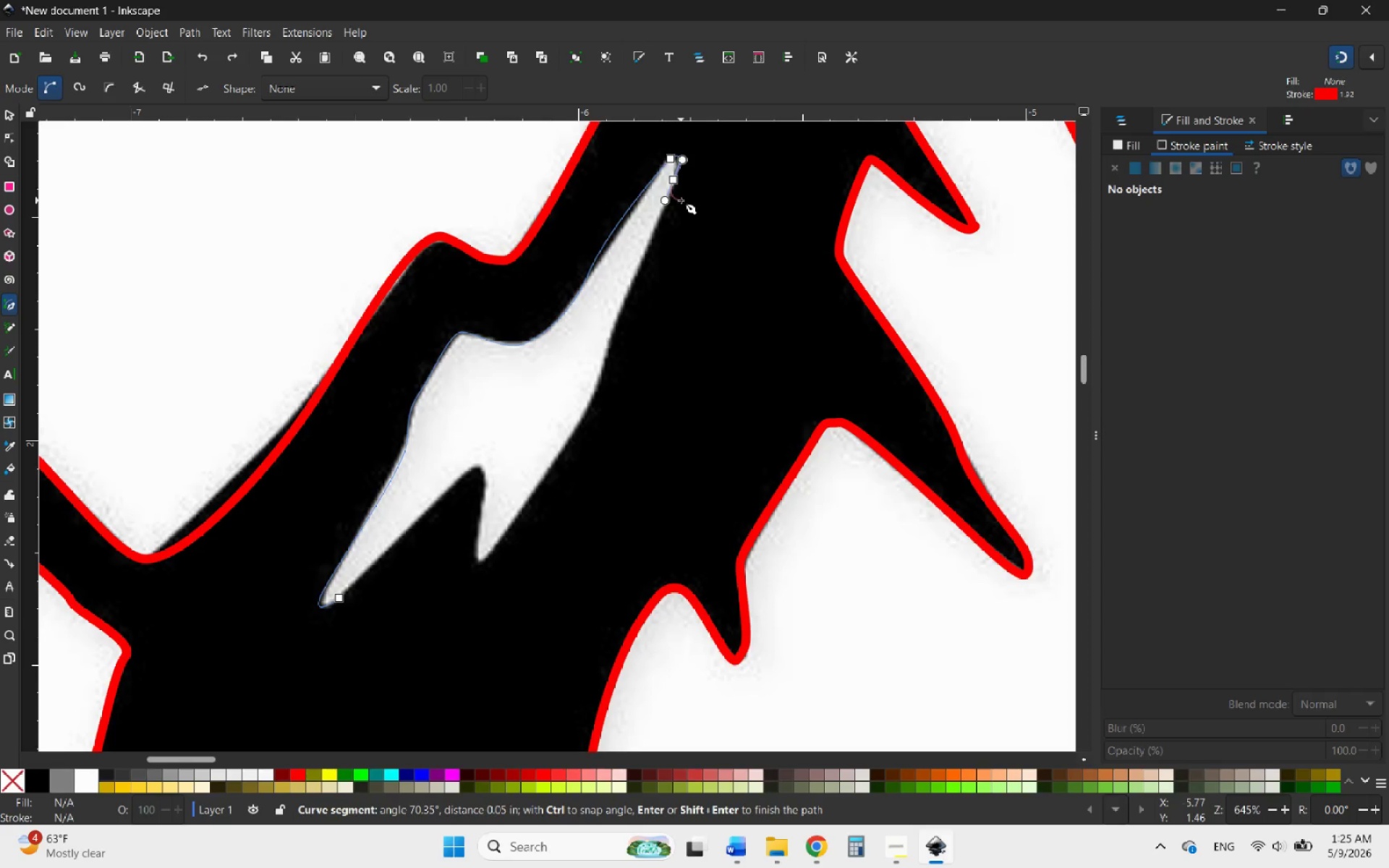 
wait(11.26)
 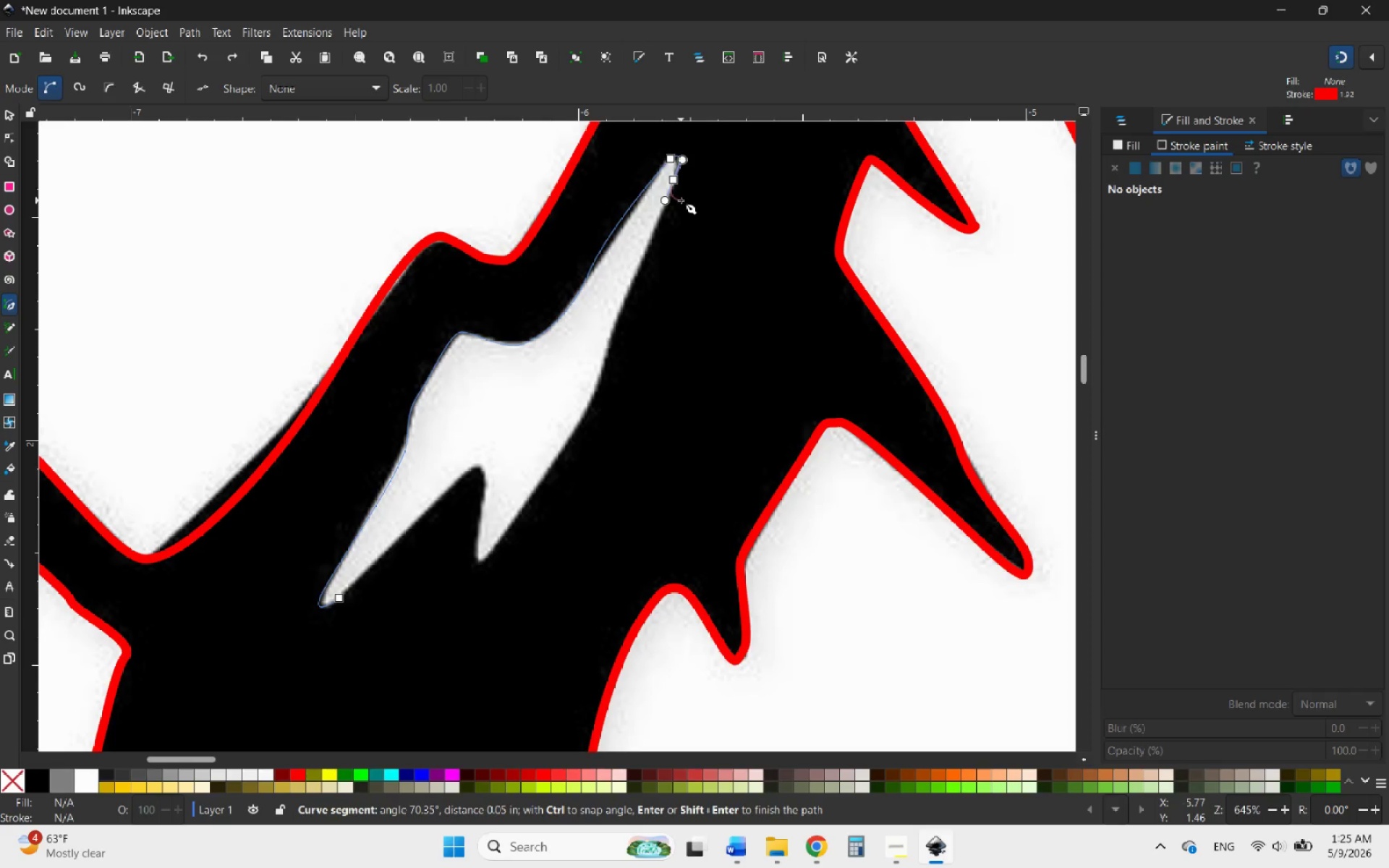 
left_click_drag(start_coordinate=[608, 350], to_coordinate=[595, 392])
 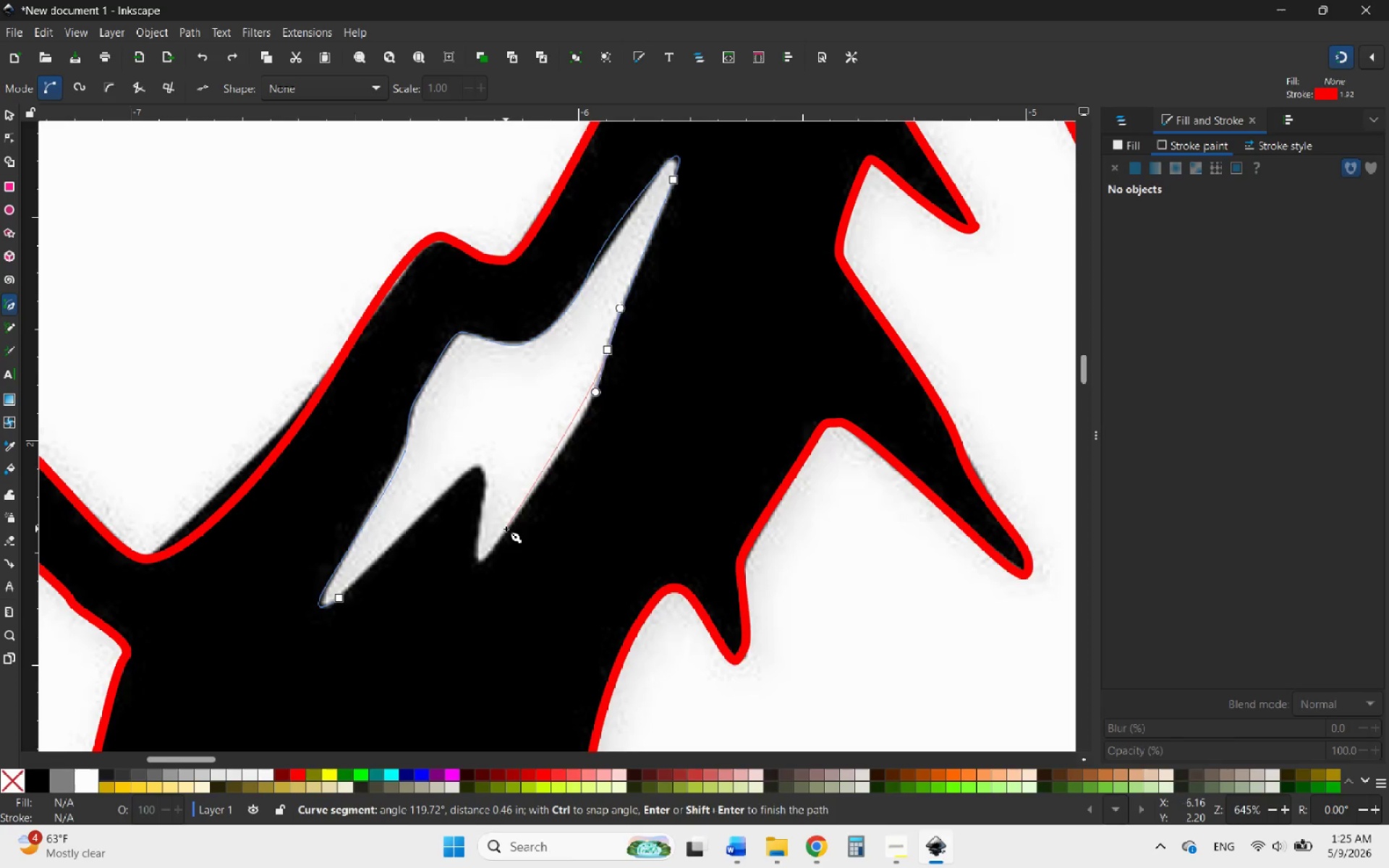 
wait(10.89)
 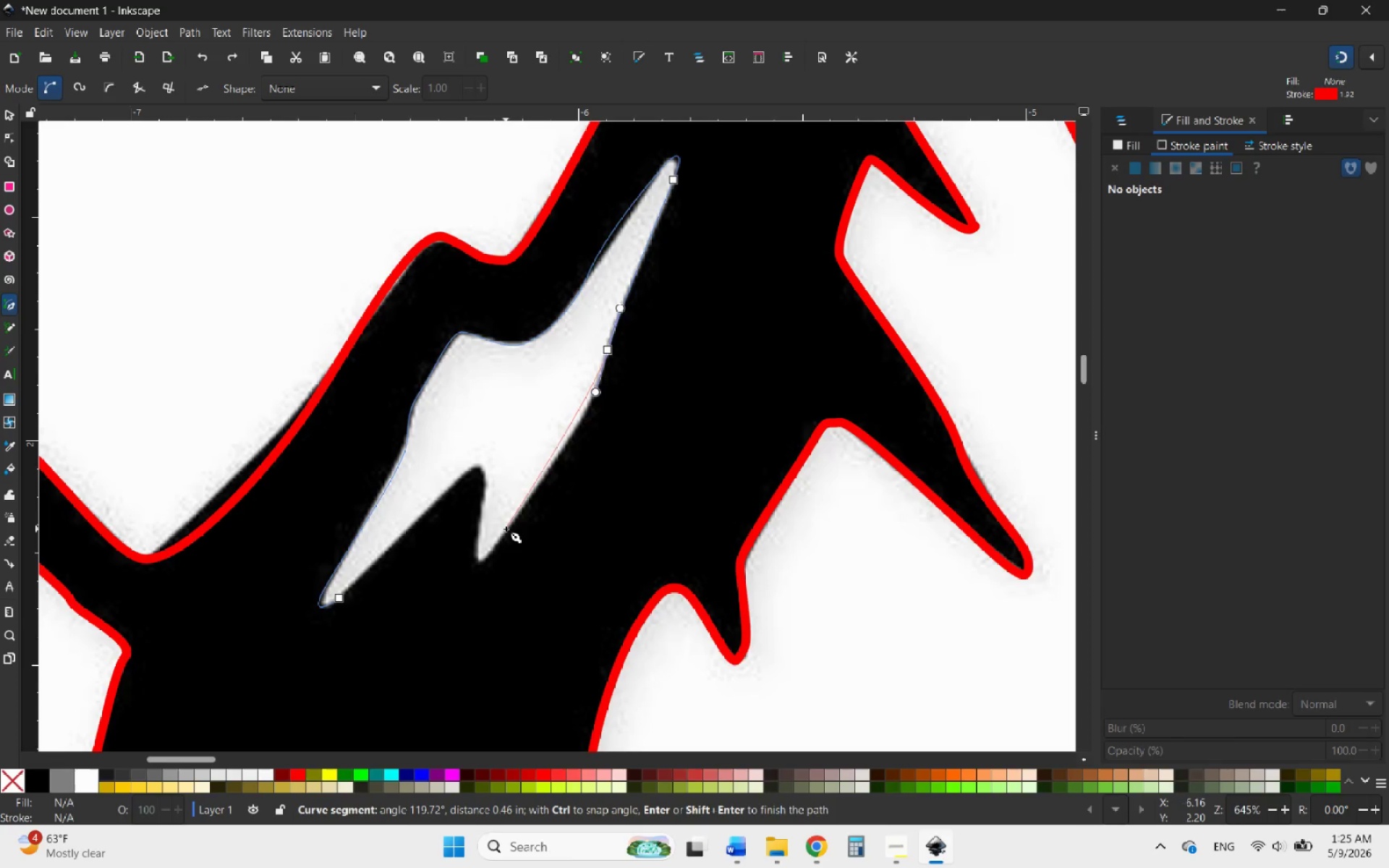 
left_click_drag(start_coordinate=[513, 525], to_coordinate=[479, 569])
 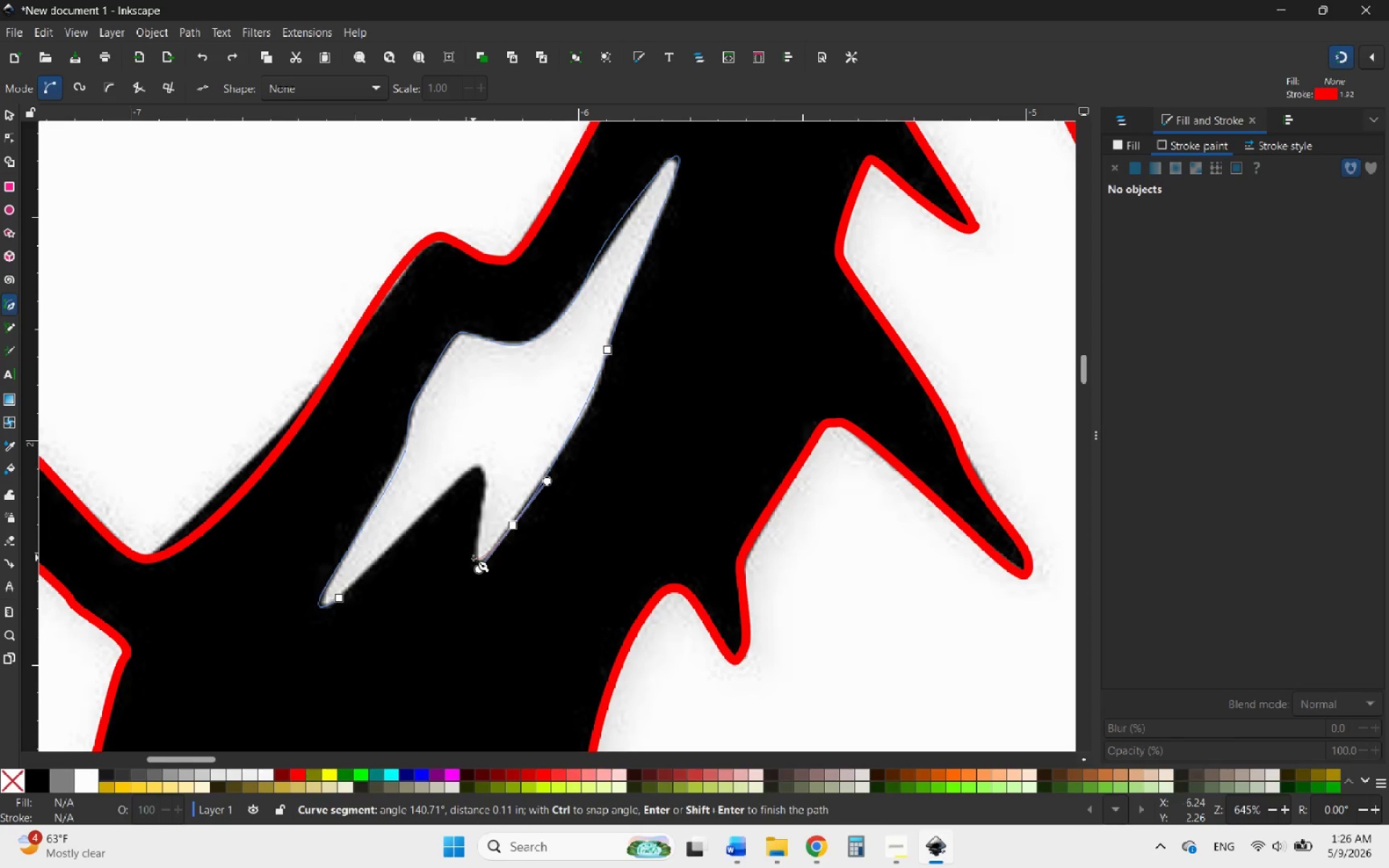 
hold_key(key=ControlLeft, duration=0.33)
scroll: coordinate [473, 558], scroll_direction: up, amount: 2.0
 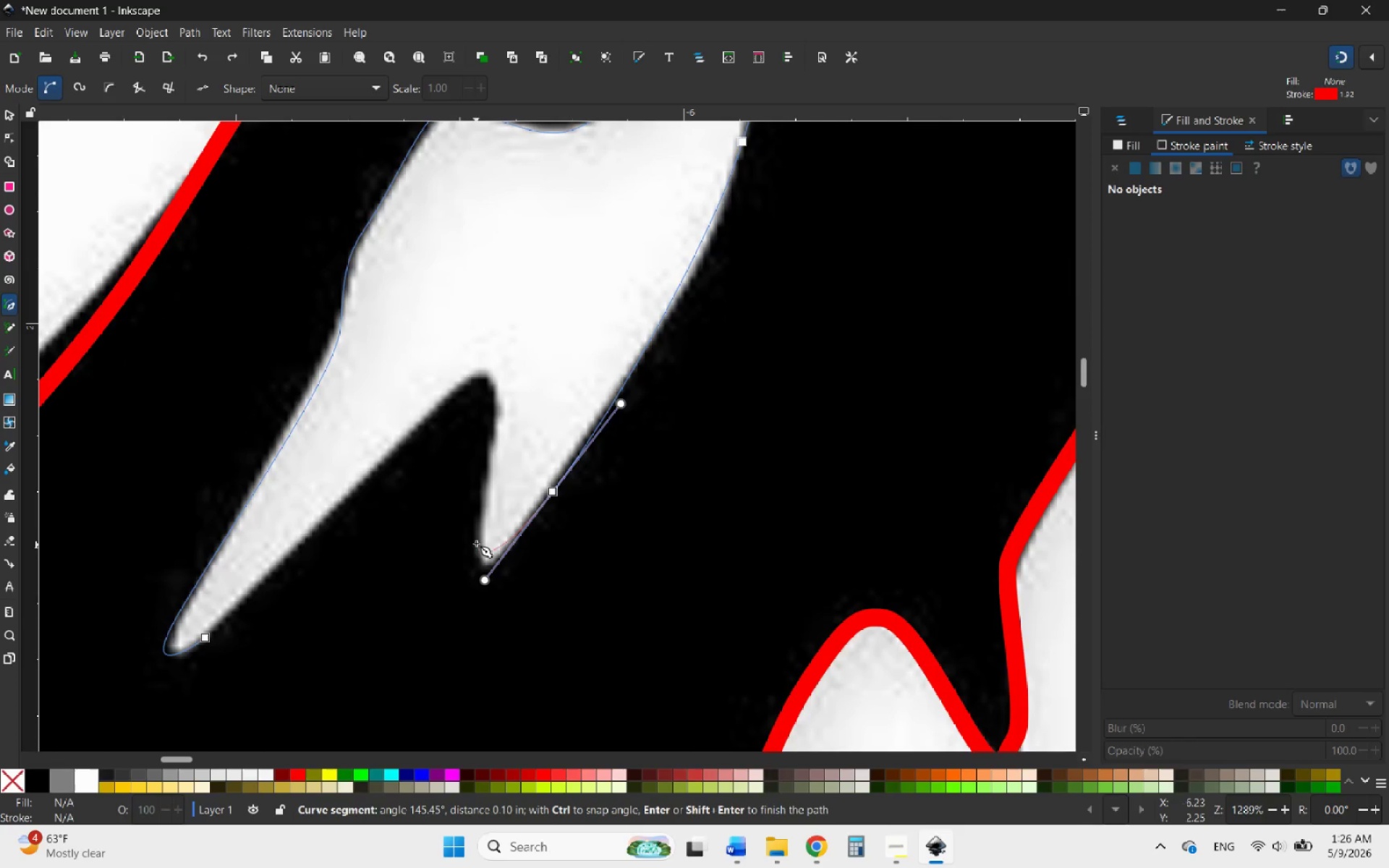 
left_click_drag(start_coordinate=[479, 539], to_coordinate=[483, 497])
 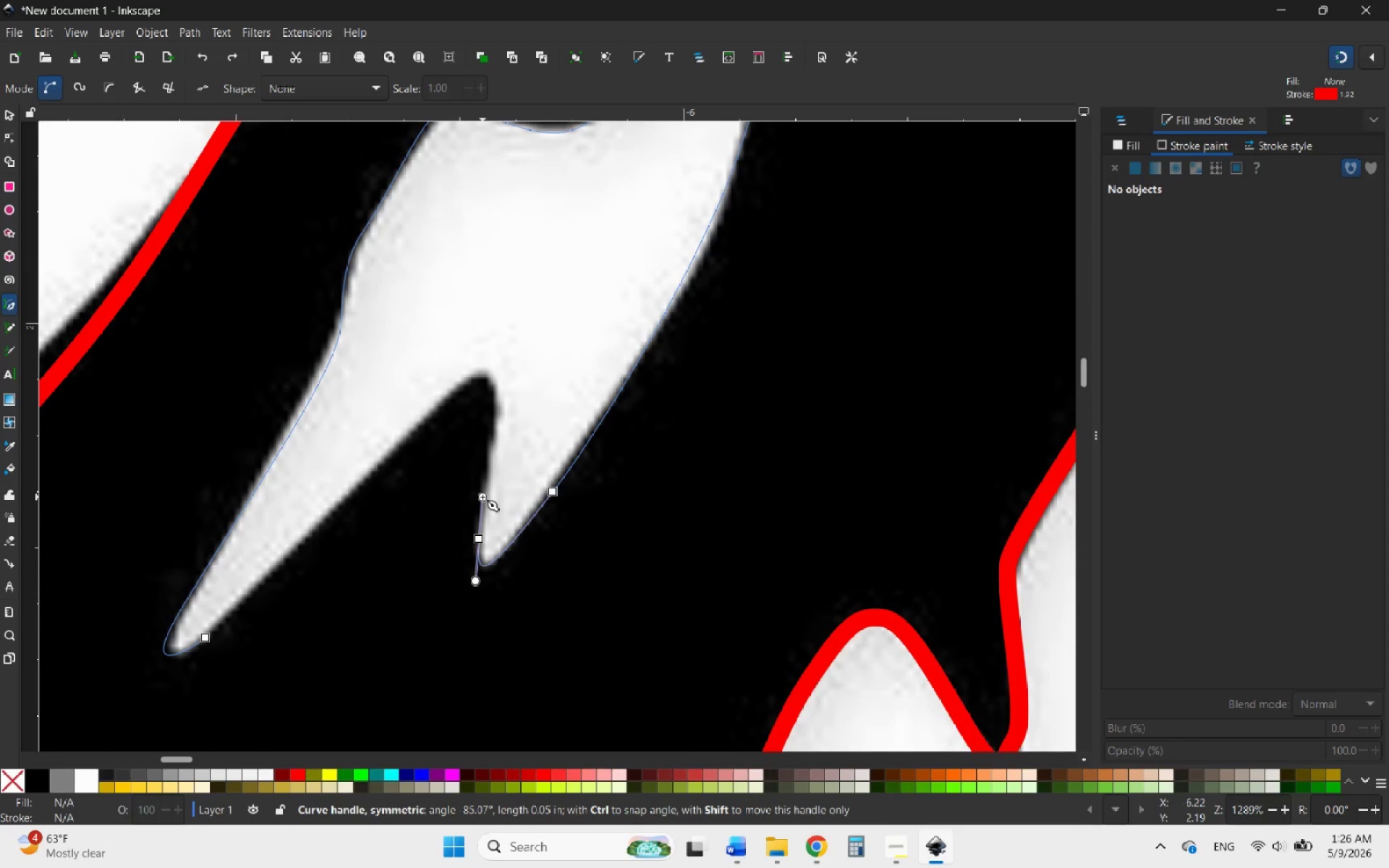 
wait(11.14)
 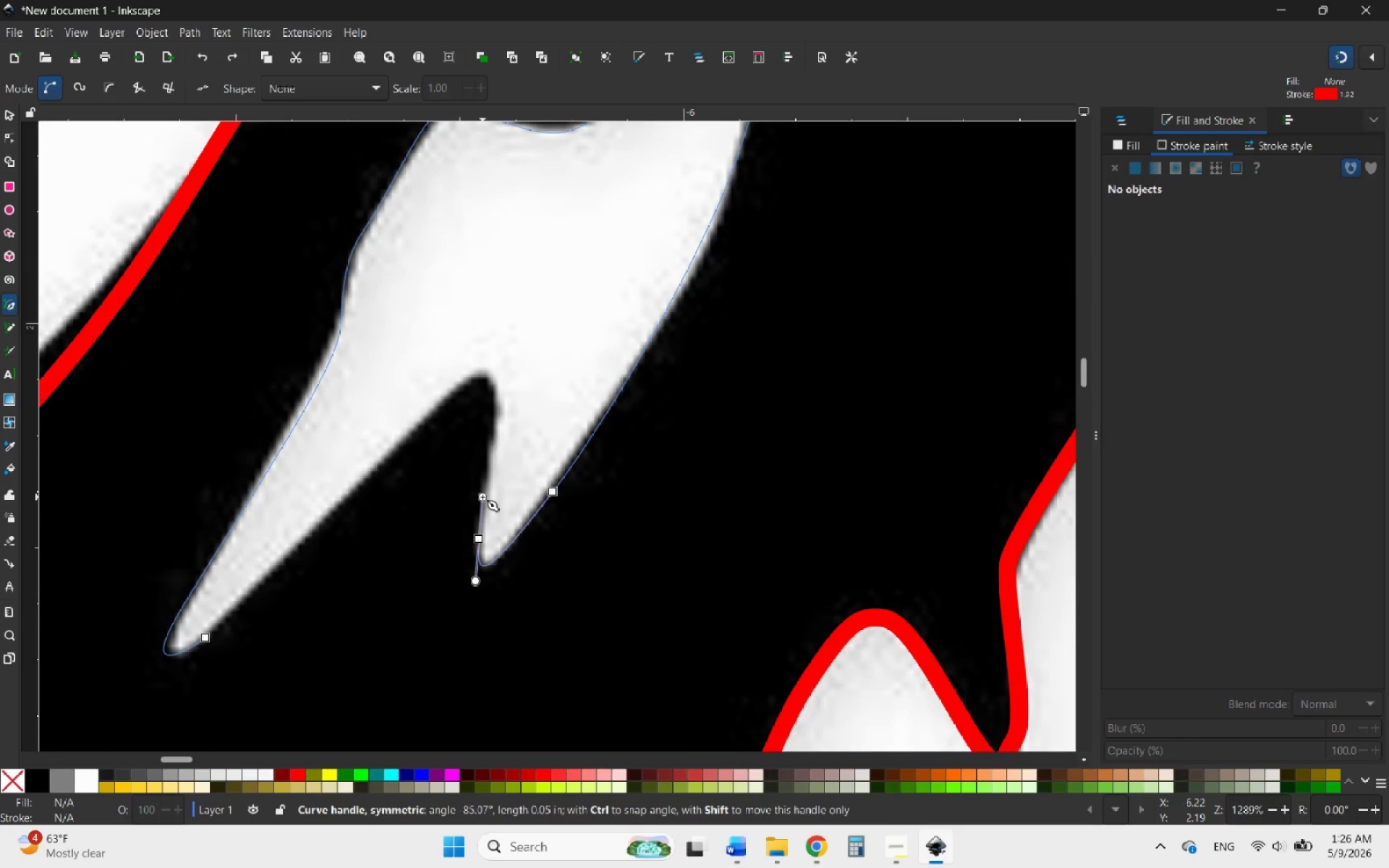 
left_click_drag(start_coordinate=[496, 391], to_coordinate=[485, 365])
 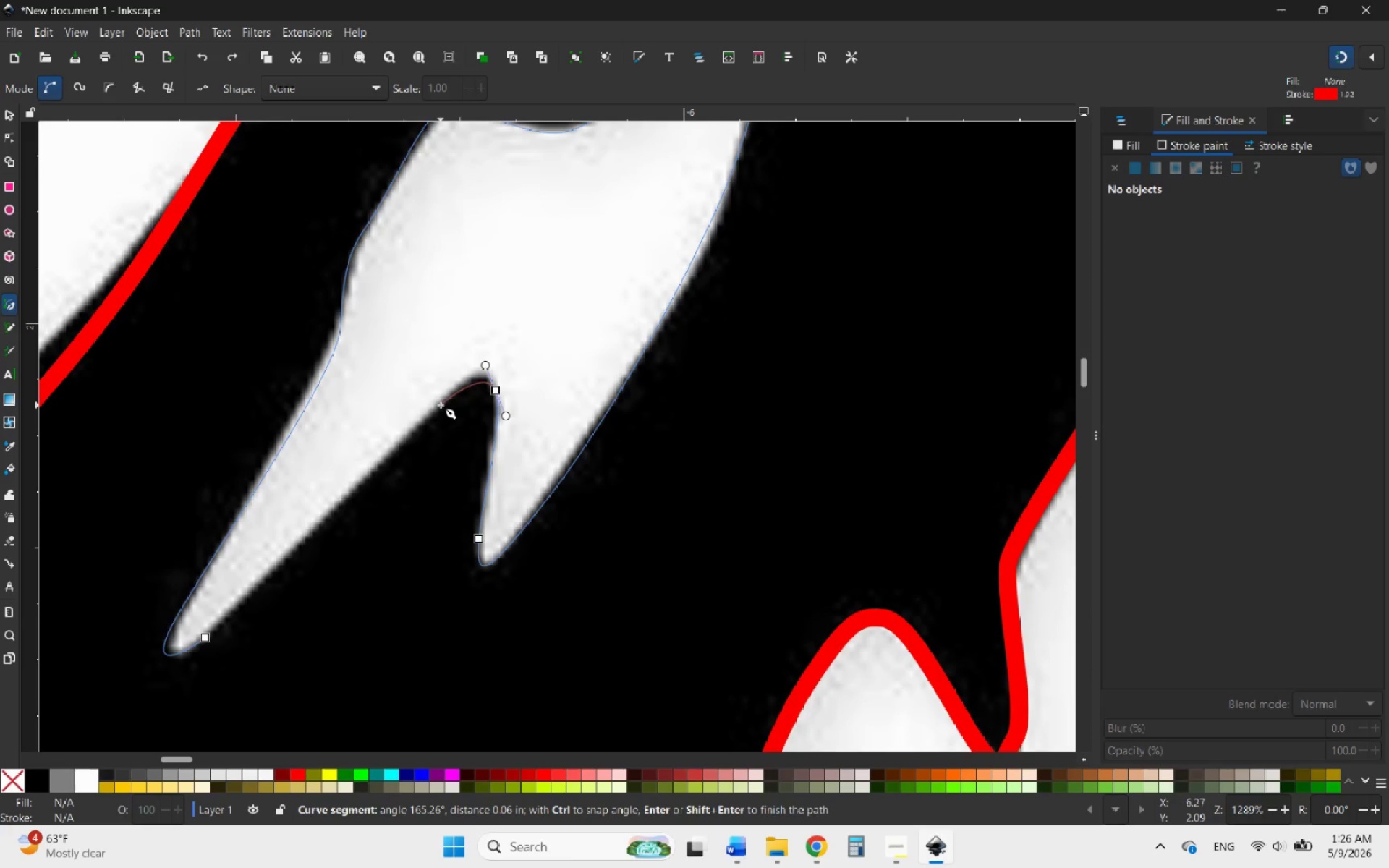 
left_click_drag(start_coordinate=[438, 407], to_coordinate=[395, 447])
 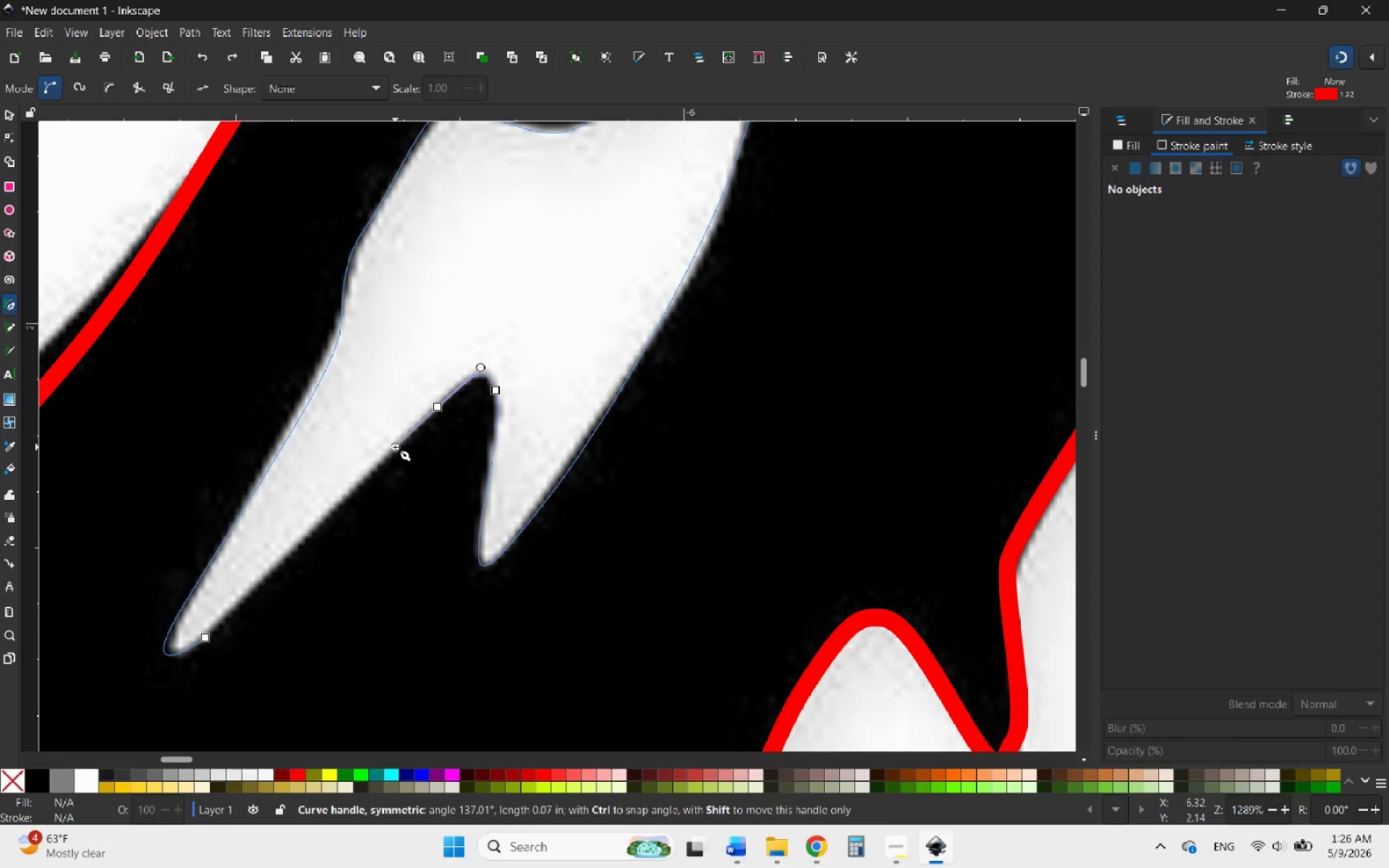 
wait(14.66)
 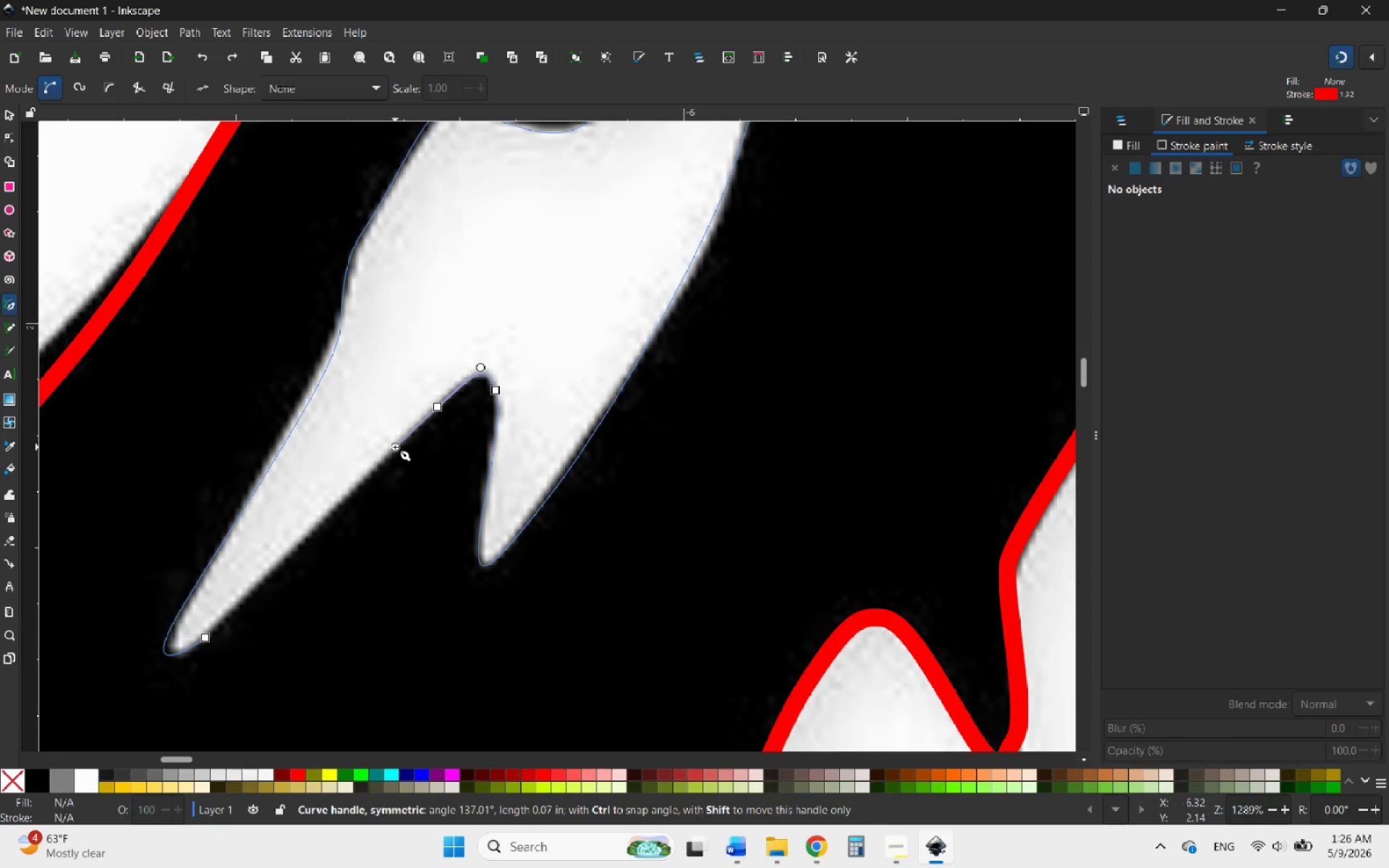 
left_click([204, 641])
 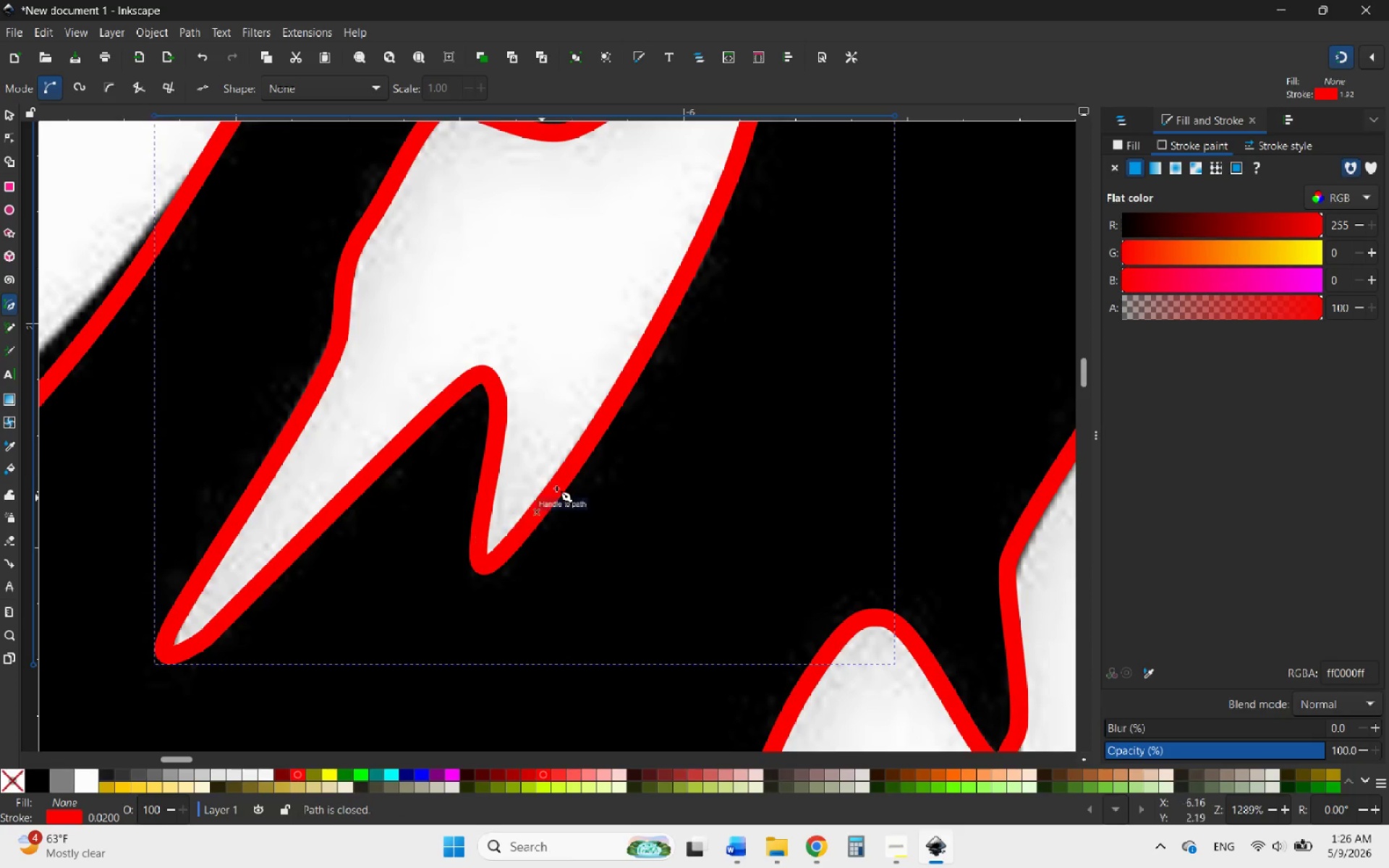 
hold_key(key=ControlLeft, duration=1.36)
scroll: coordinate [640, 436], scroll_direction: down, amount: 8.0
 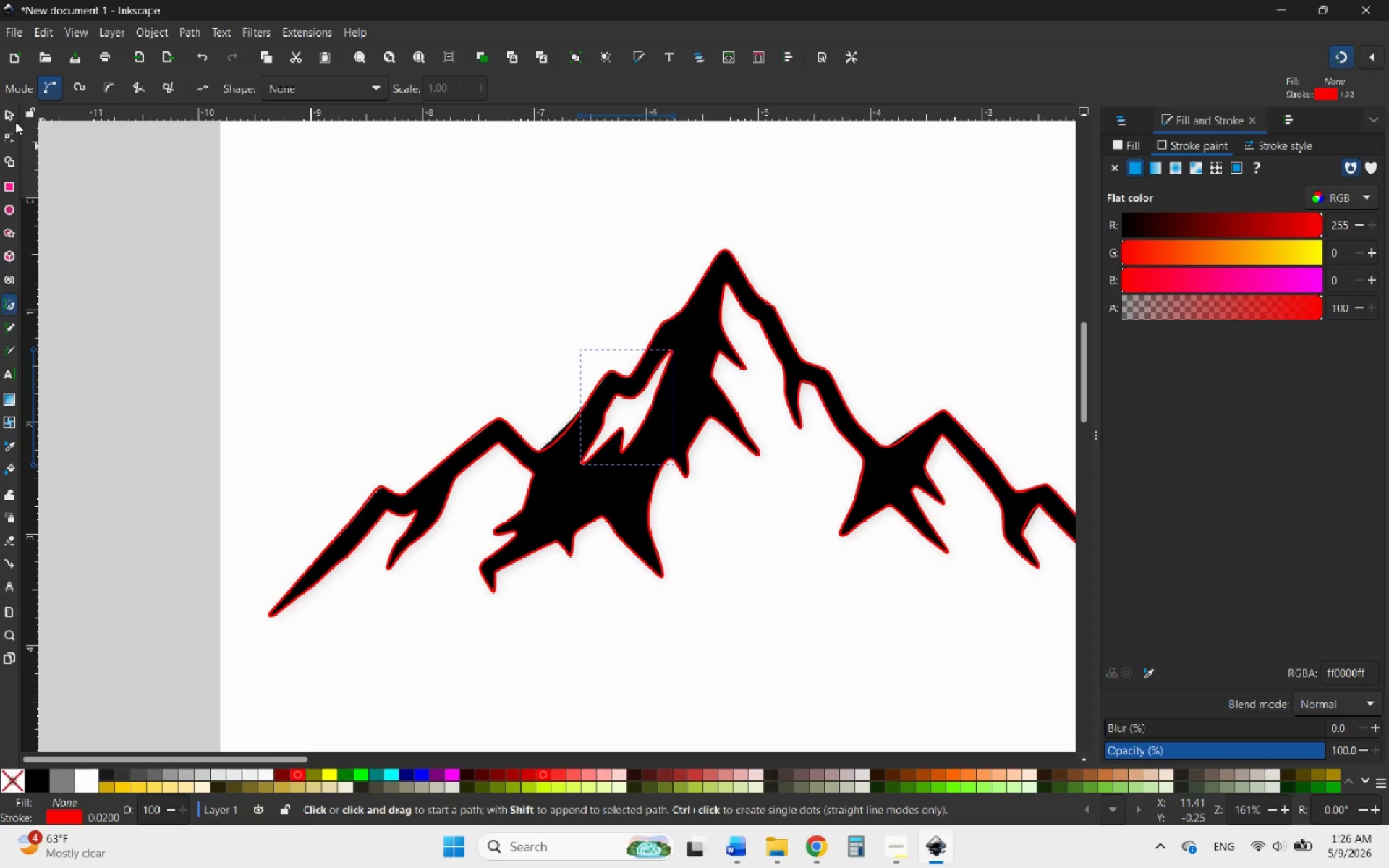 
left_click([11, 116])
 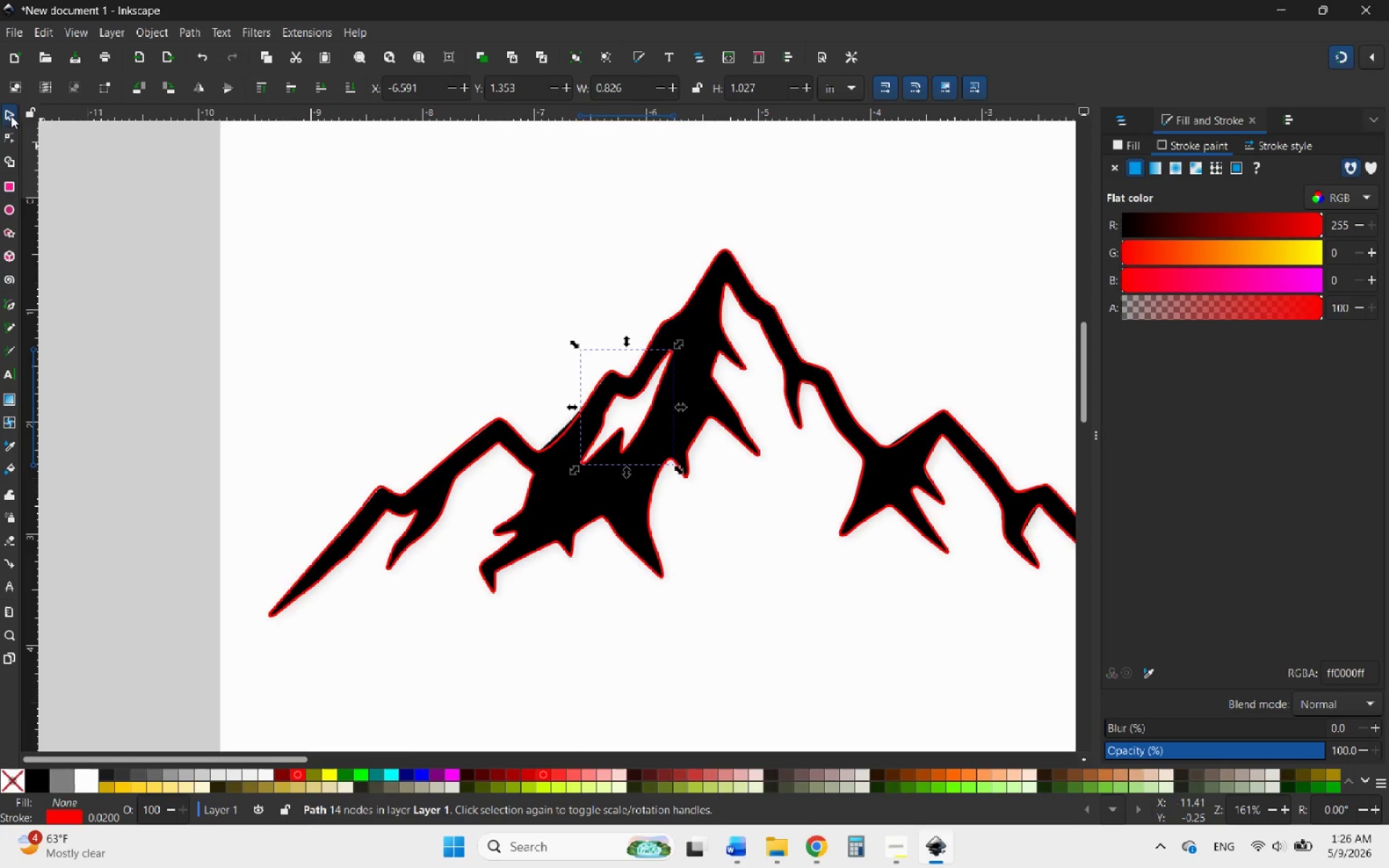 
hold_key(key=ControlLeft, duration=1.09)
scroll: coordinate [239, 367], scroll_direction: down, amount: 2.0
 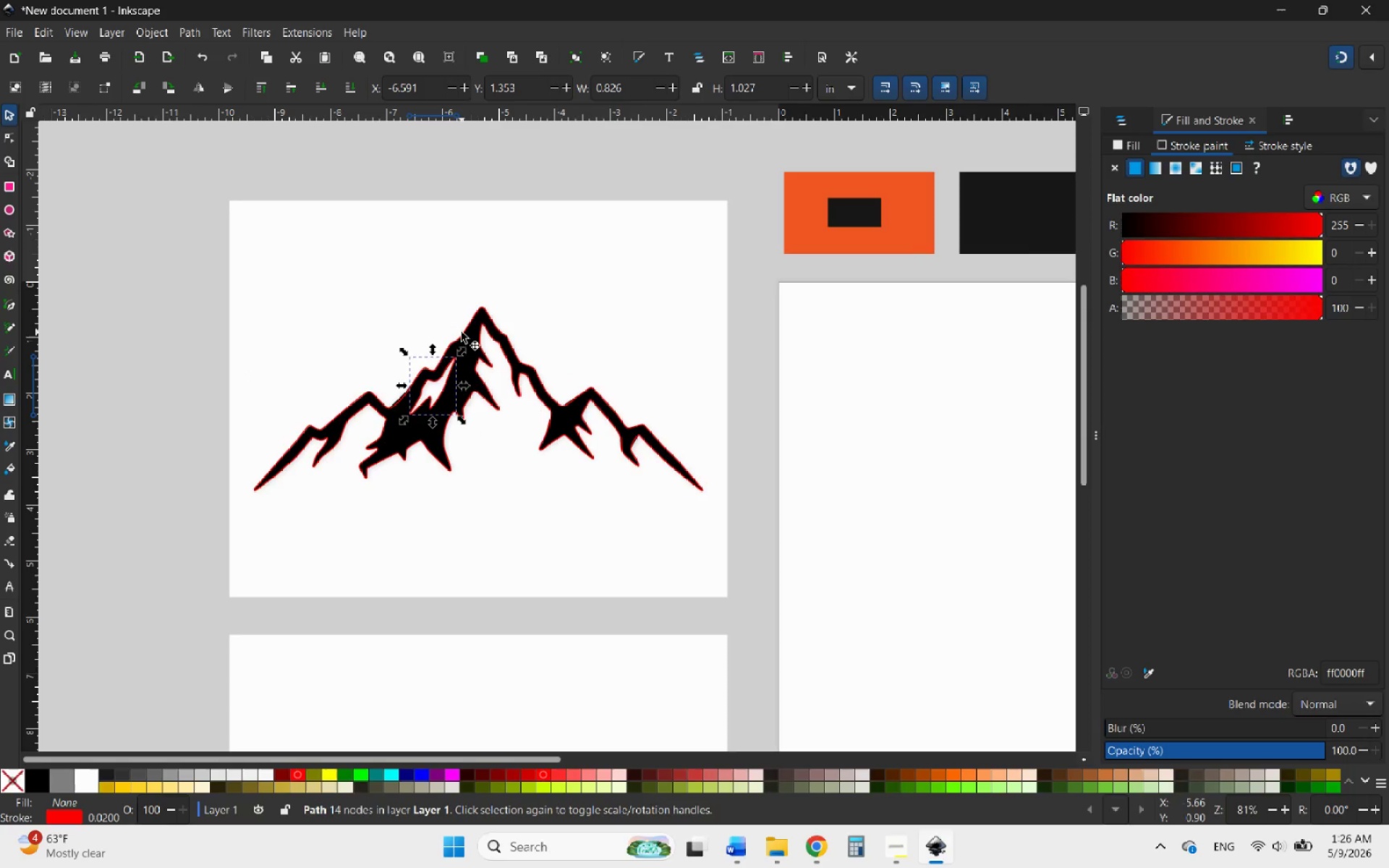 
hold_key(key=ControlLeft, duration=0.5)
scroll: coordinate [702, 352], scroll_direction: down, amount: 2.0
 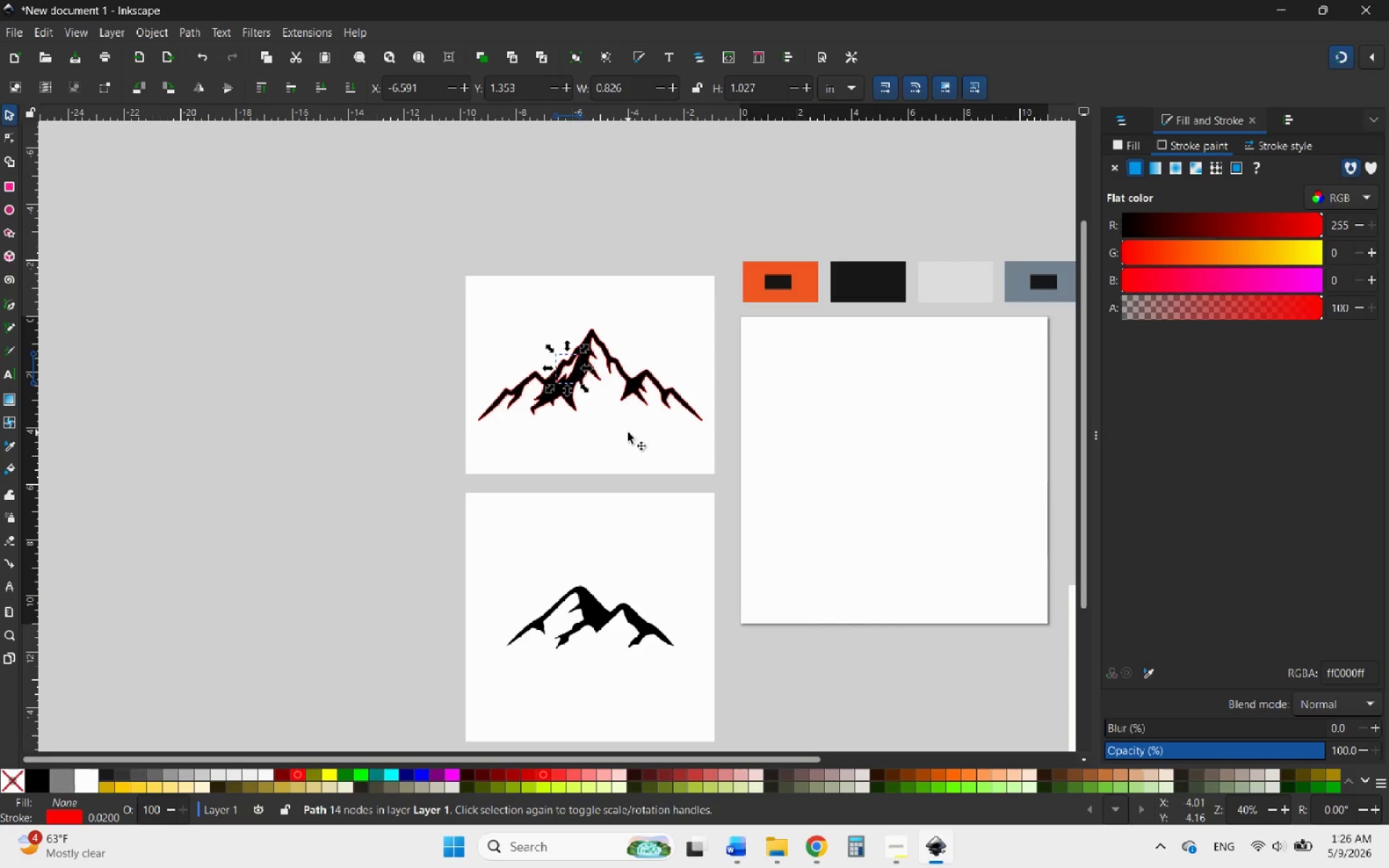 
left_click_drag(start_coordinate=[628, 433], to_coordinate=[357, 433])
 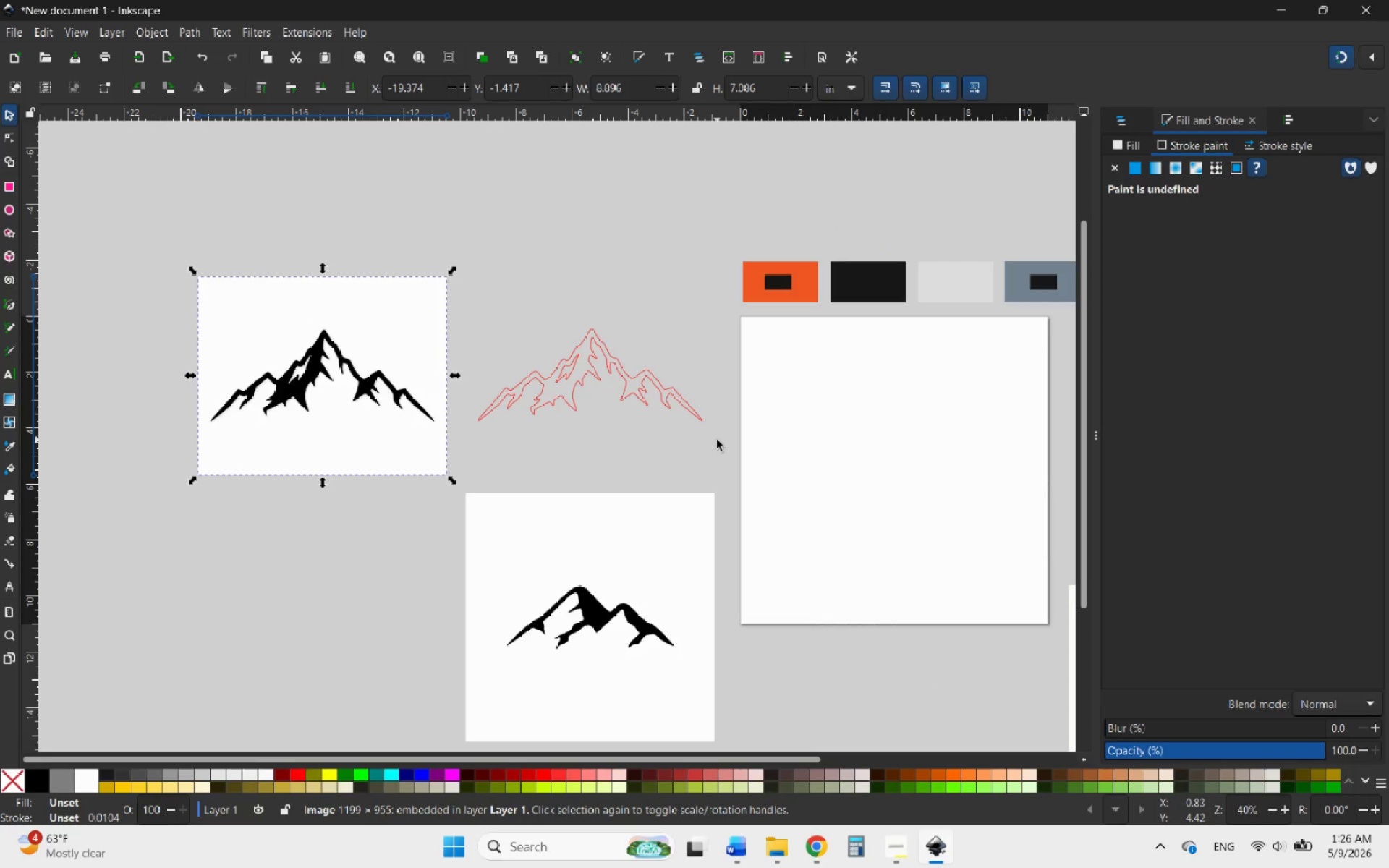 
left_click_drag(start_coordinate=[717, 440], to_coordinate=[463, 321])
 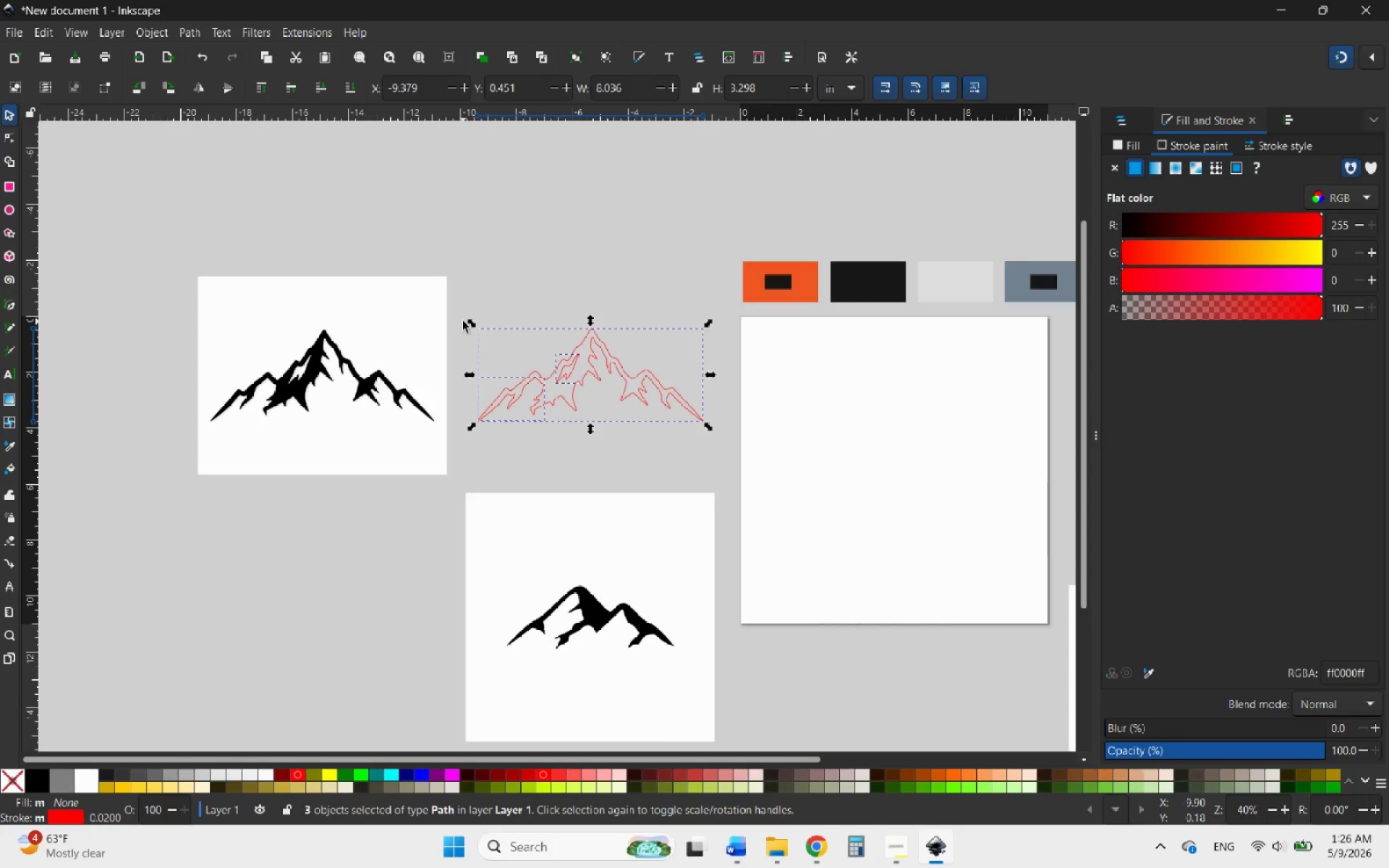 
hold_key(key=ControlLeft, duration=1.86)
scroll: coordinate [568, 358], scroll_direction: up, amount: 4.0
 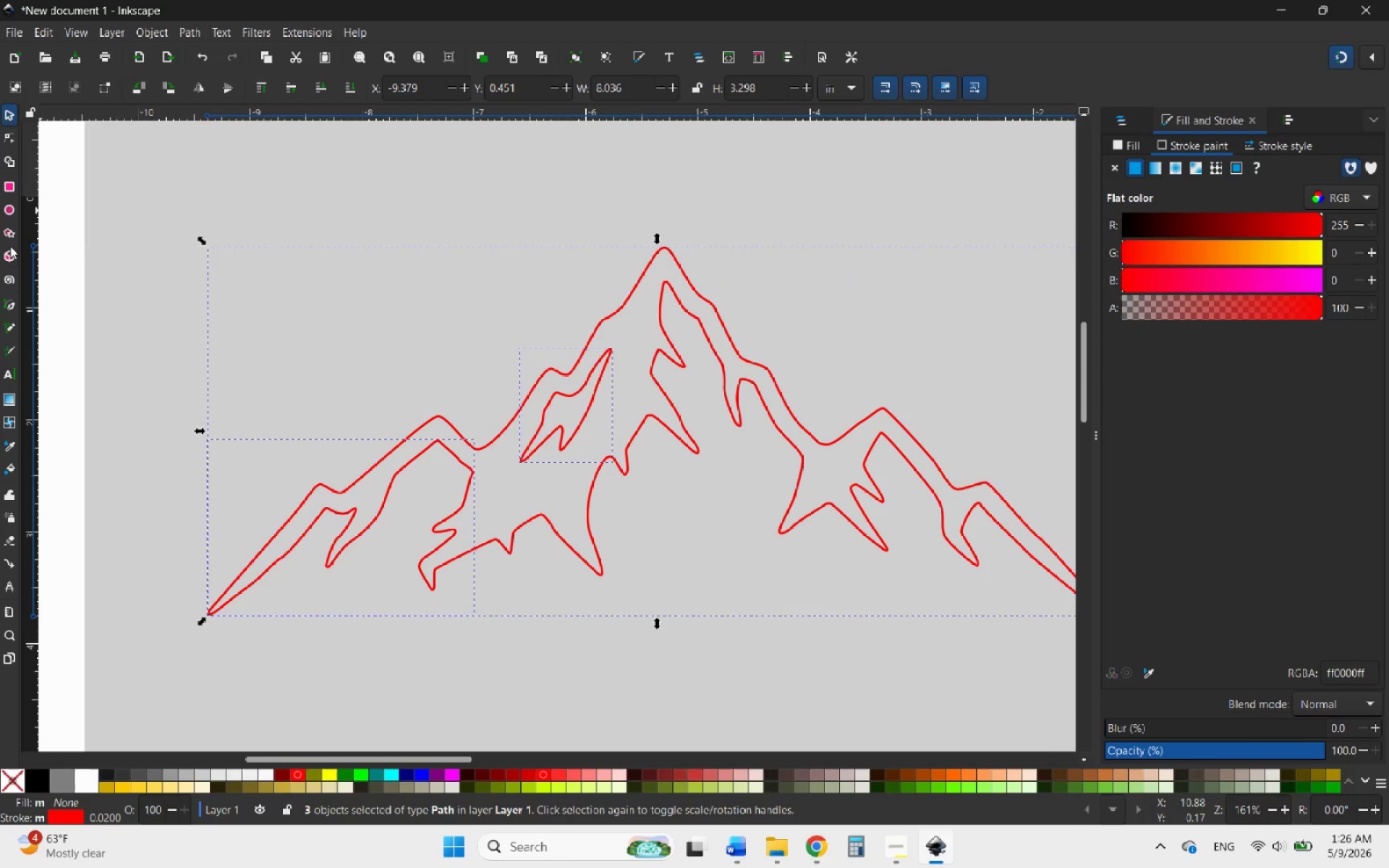 
wait(10.0)
 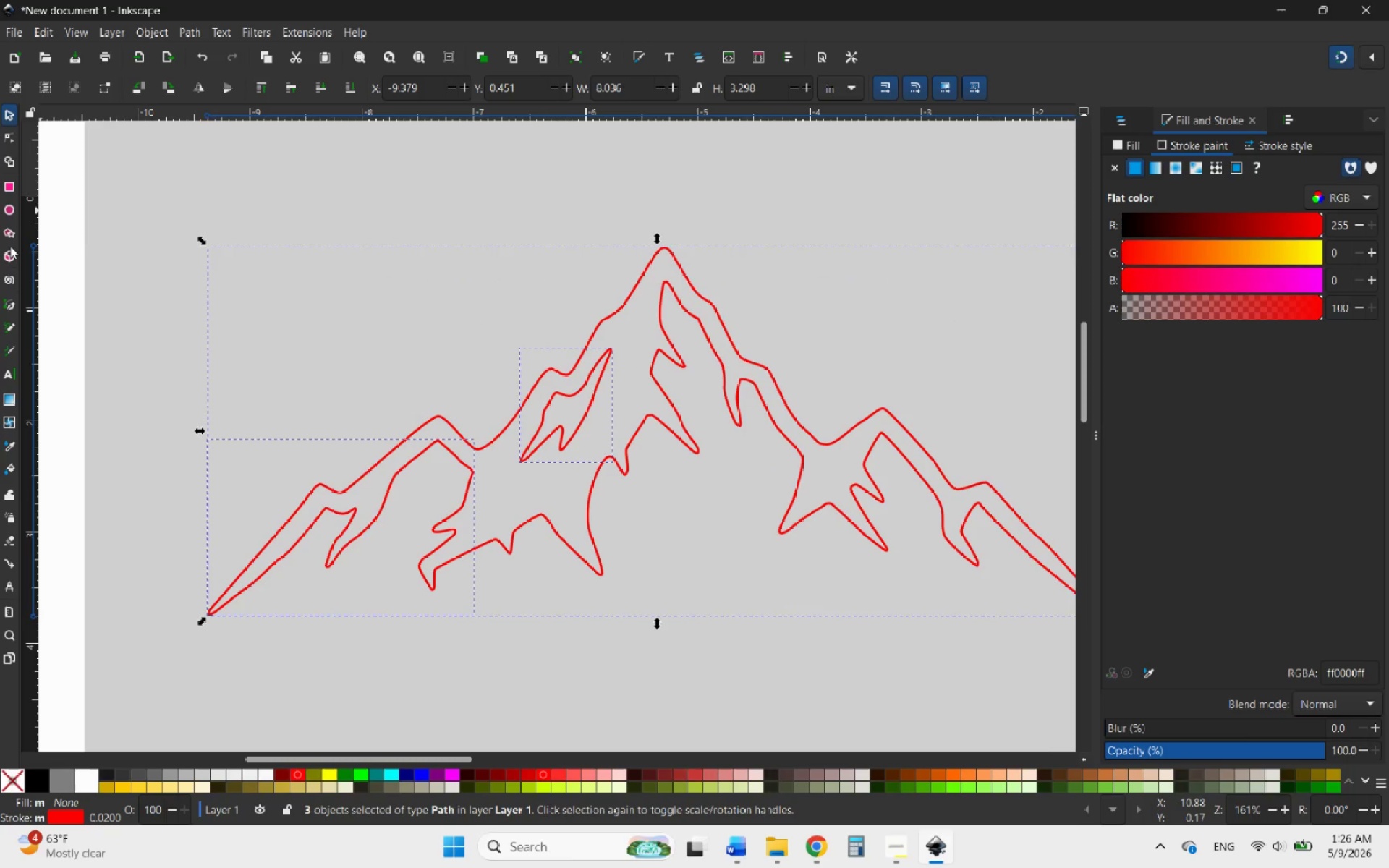 
mouse_move([7, 231])
 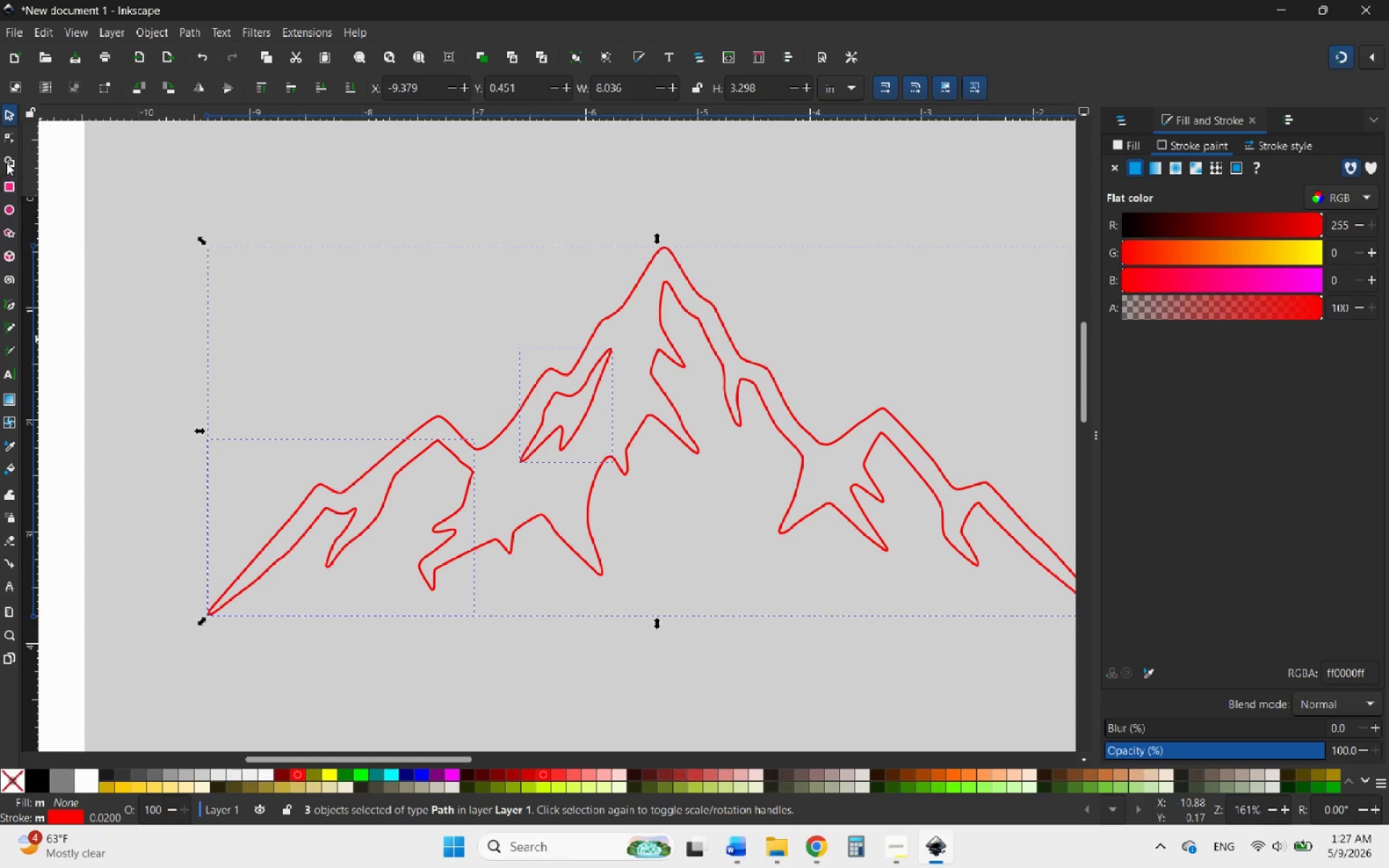 
left_click([7, 162])
 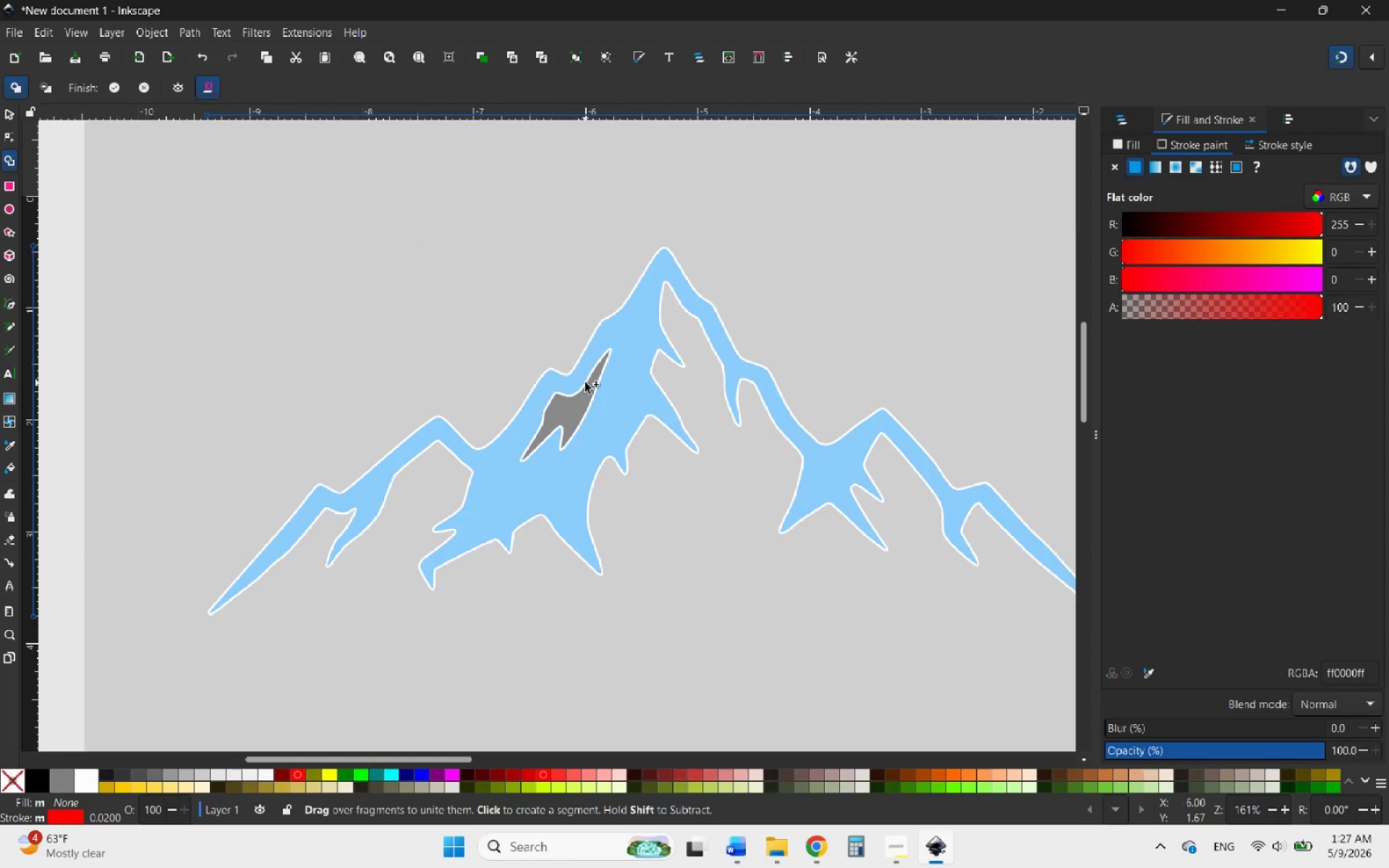 
wait(5.86)
 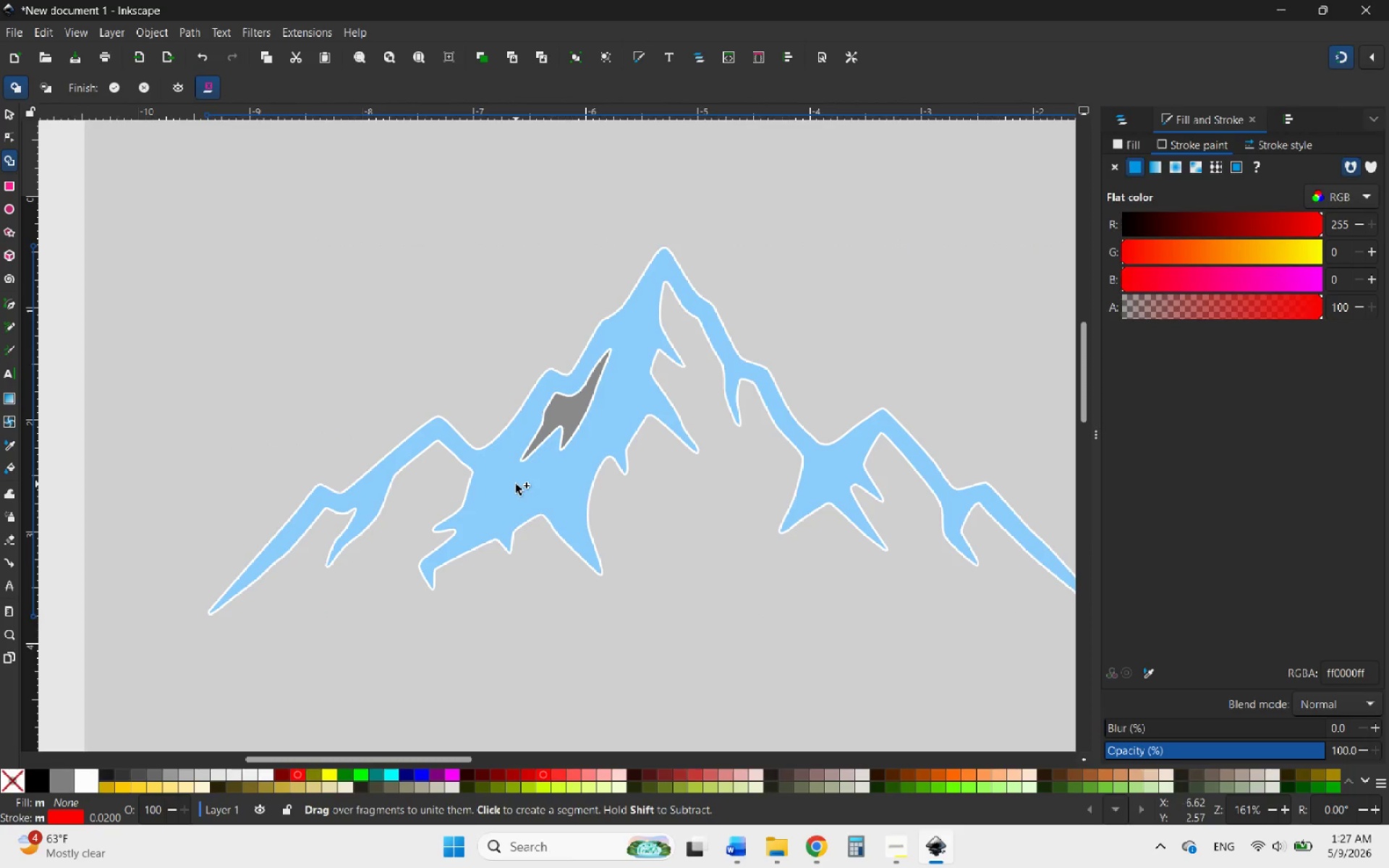 
left_click_drag(start_coordinate=[590, 439], to_coordinate=[572, 469])
 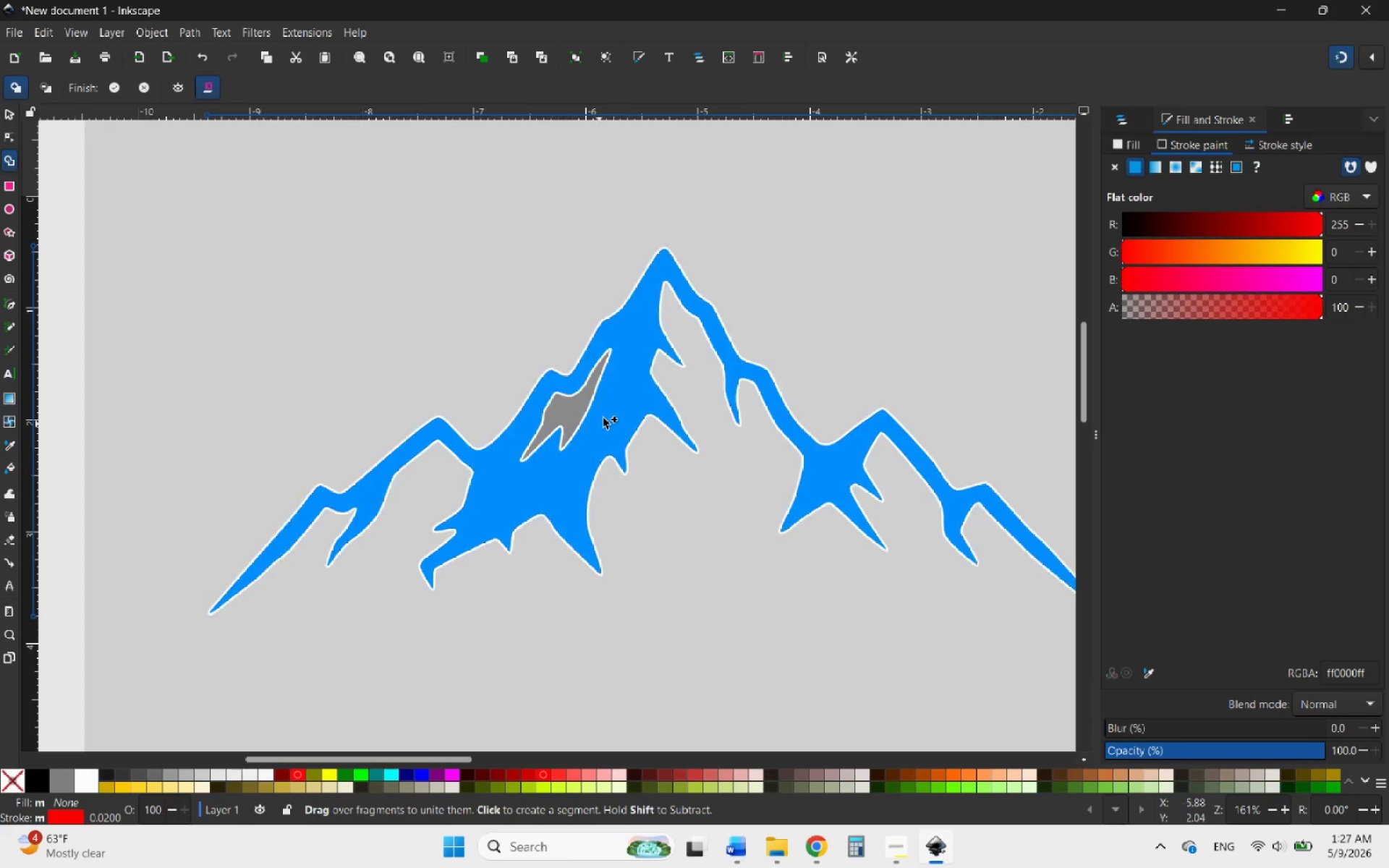 
hold_key(key=ControlLeft, duration=0.8)
scroll: coordinate [624, 394], scroll_direction: up, amount: 3.0
 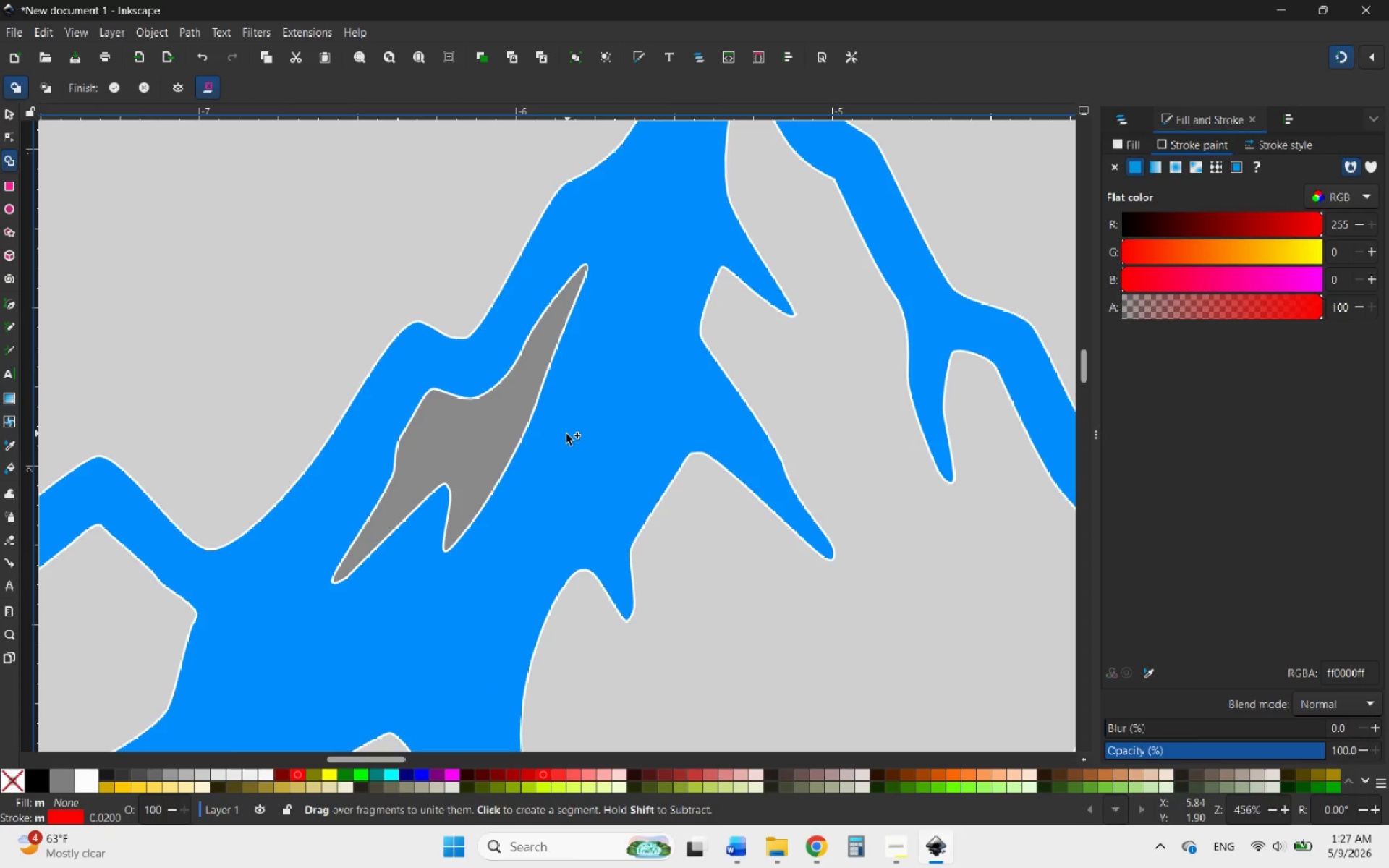 
hold_key(key=ControlLeft, duration=0.5)
scroll: coordinate [565, 436], scroll_direction: down, amount: 1.0
 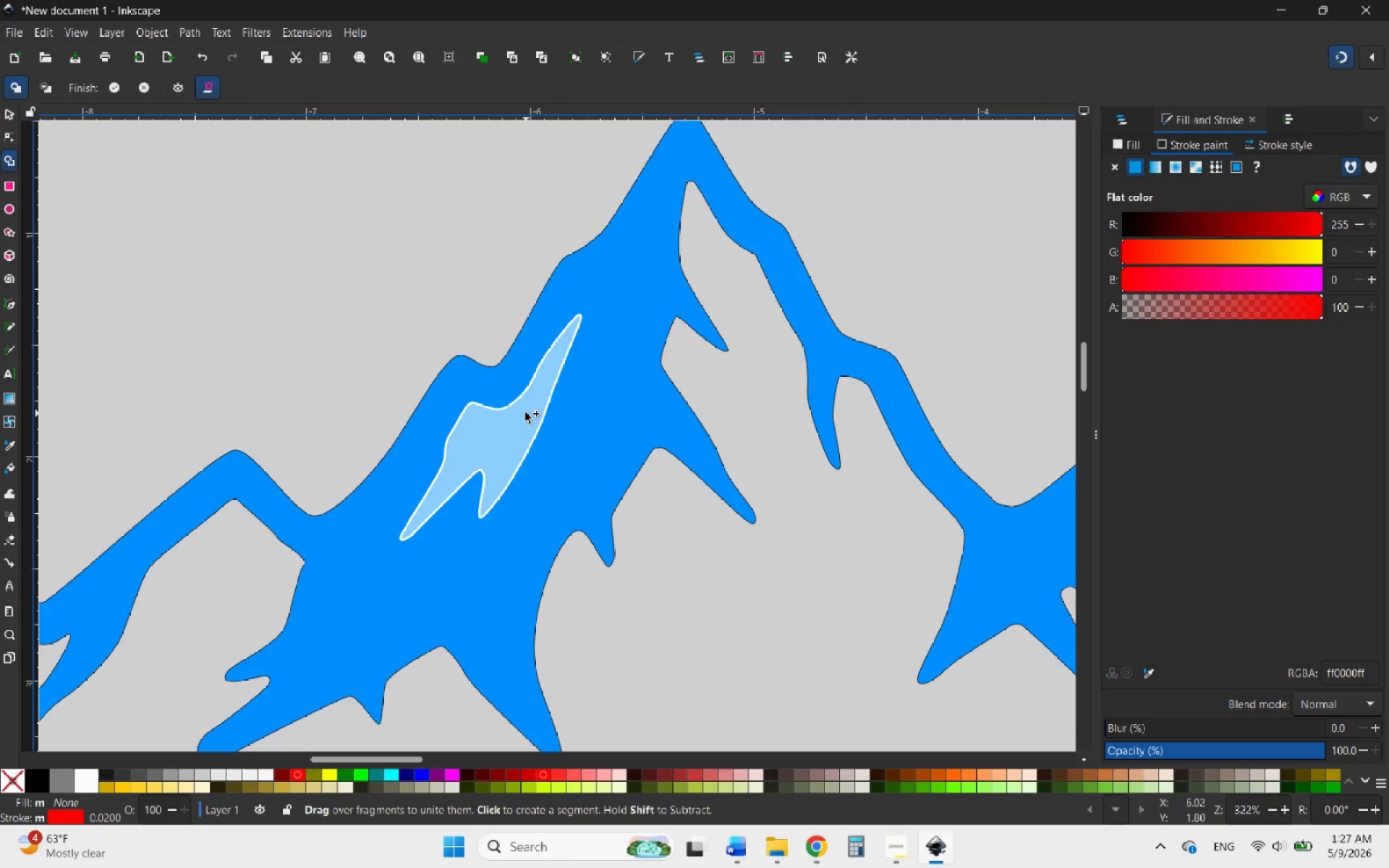 
left_click_drag(start_coordinate=[525, 412], to_coordinate=[492, 436])
 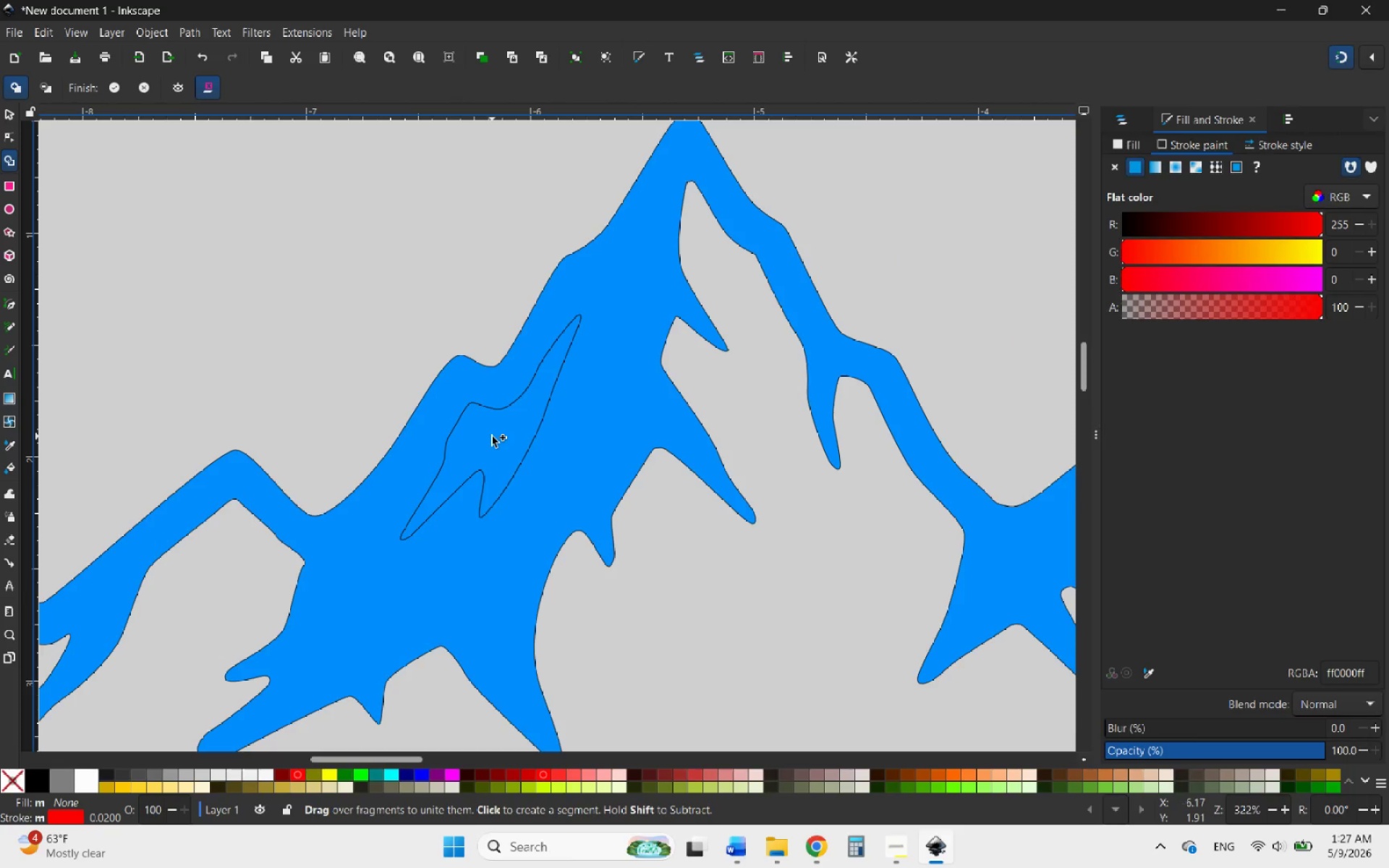 
hold_key(key=ControlLeft, duration=0.98)
scroll: coordinate [493, 436], scroll_direction: down, amount: 1.0
 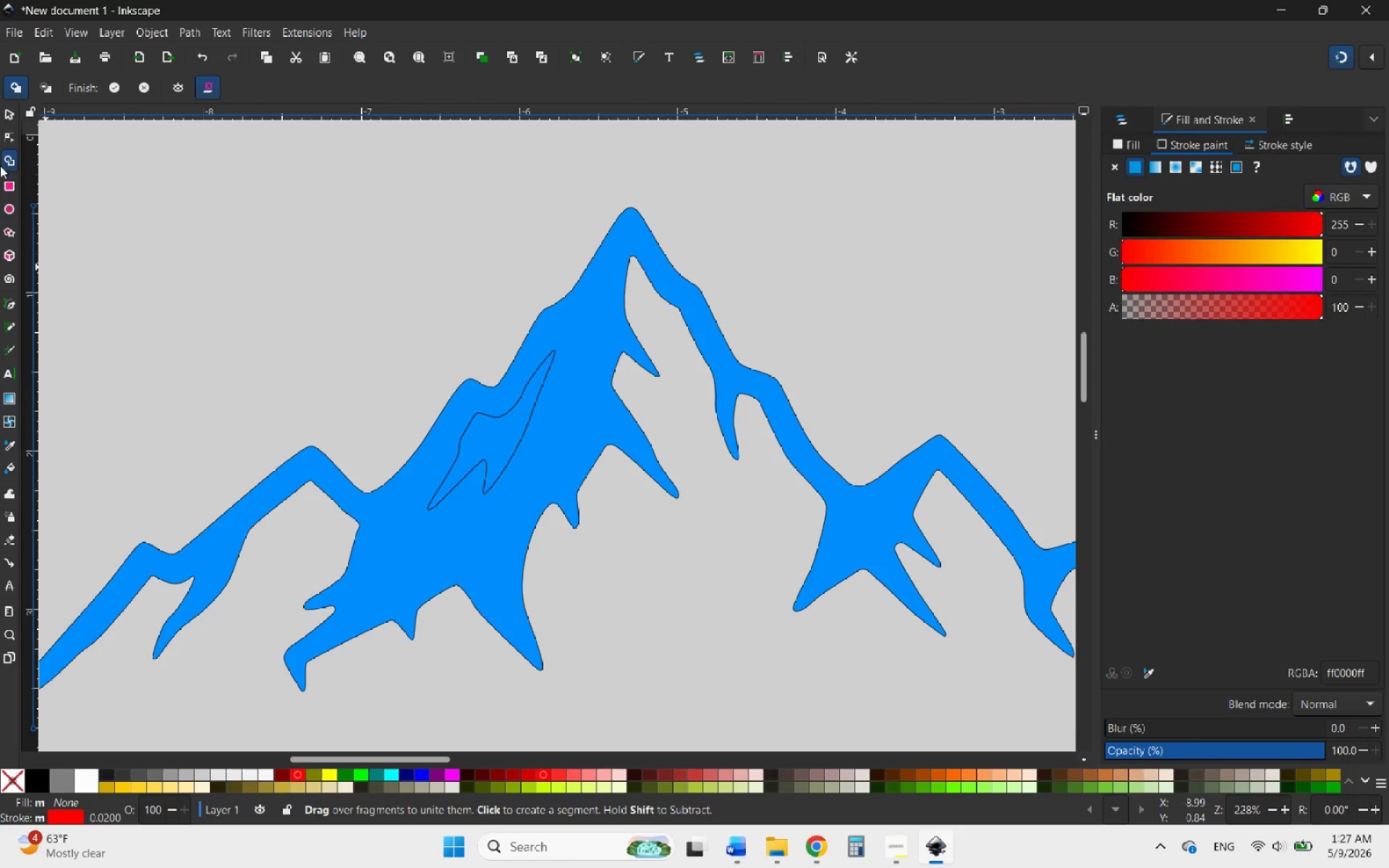 
left_click([5, 111])
 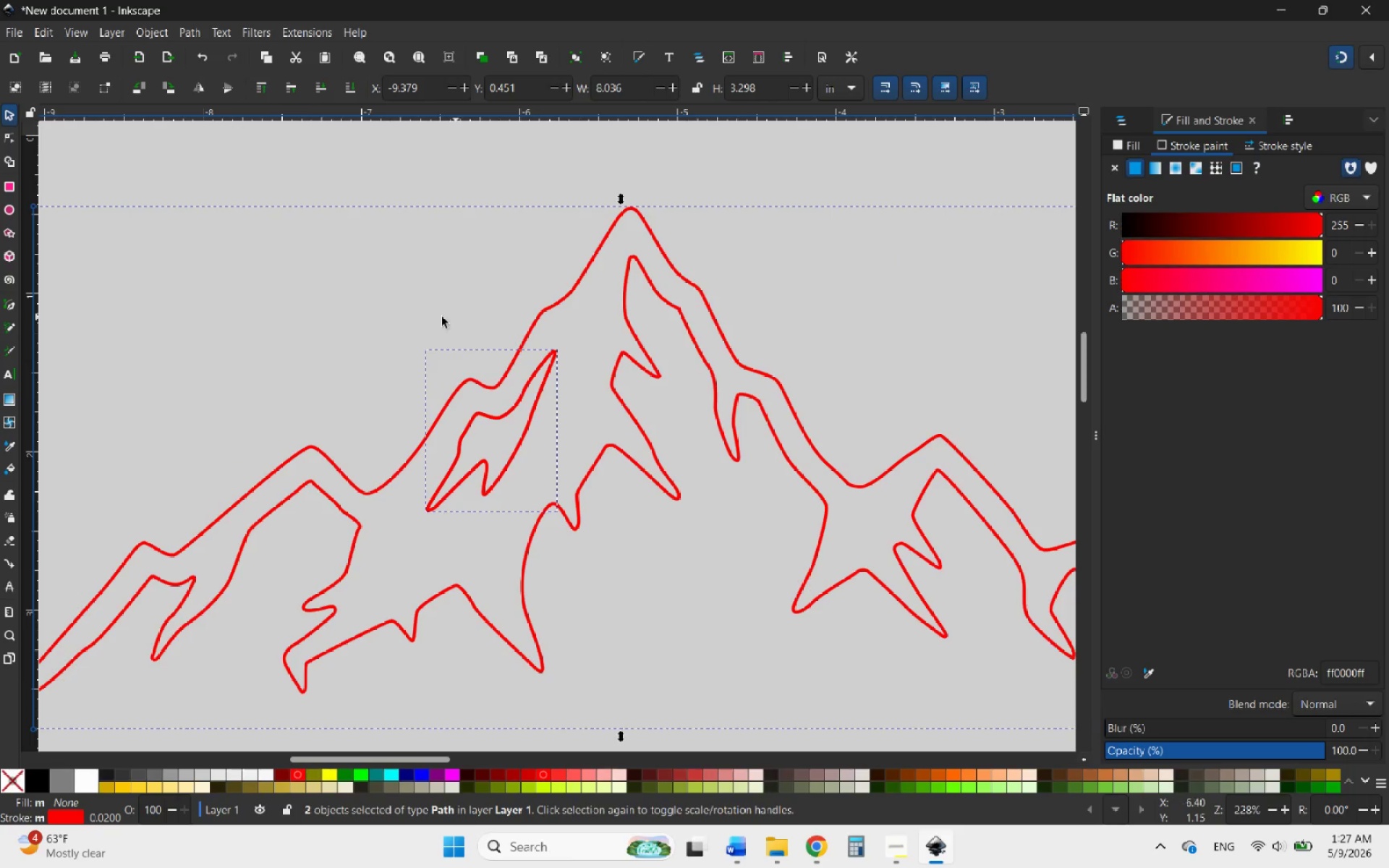 
left_click([414, 317])
 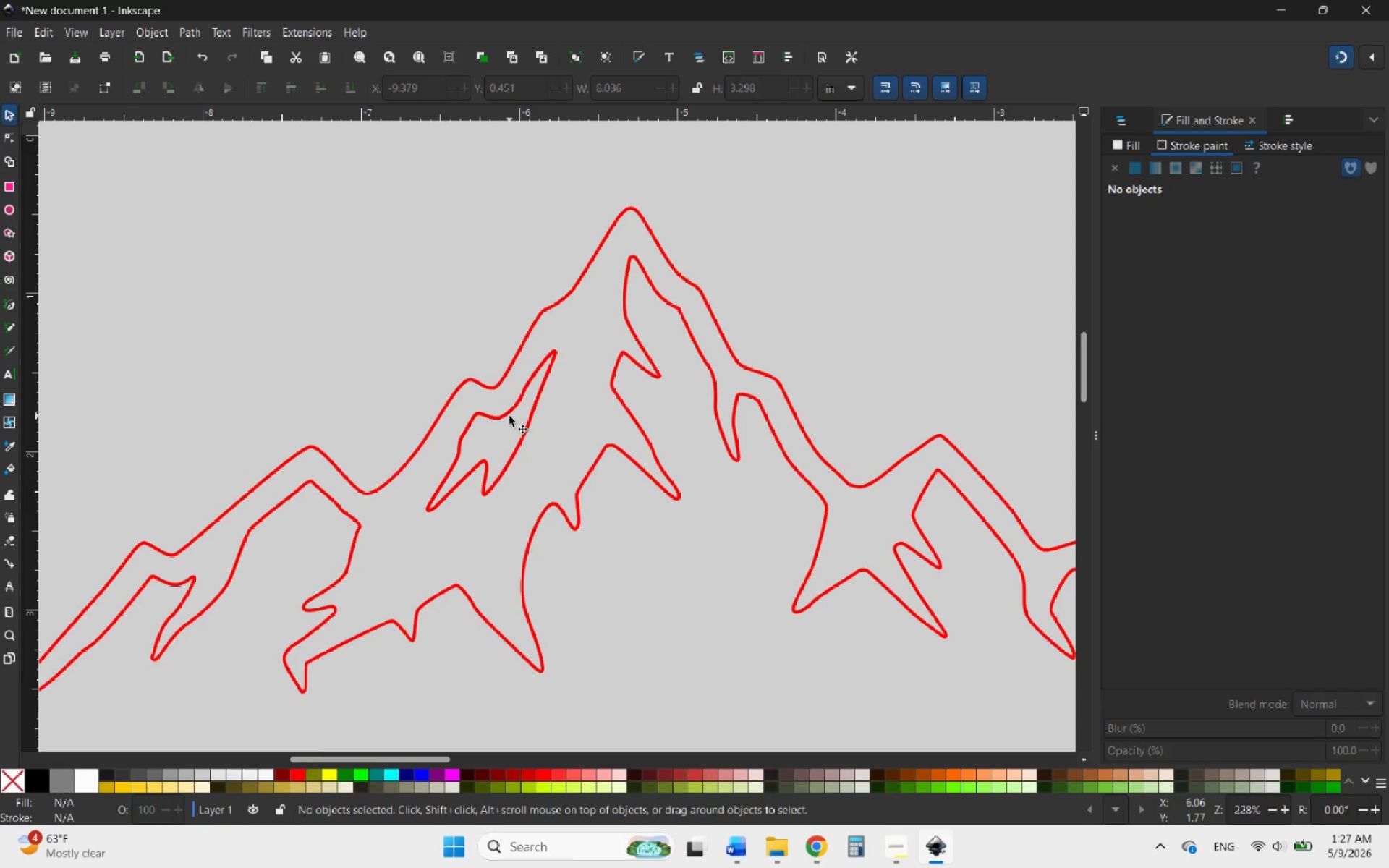 
left_click([502, 416])
 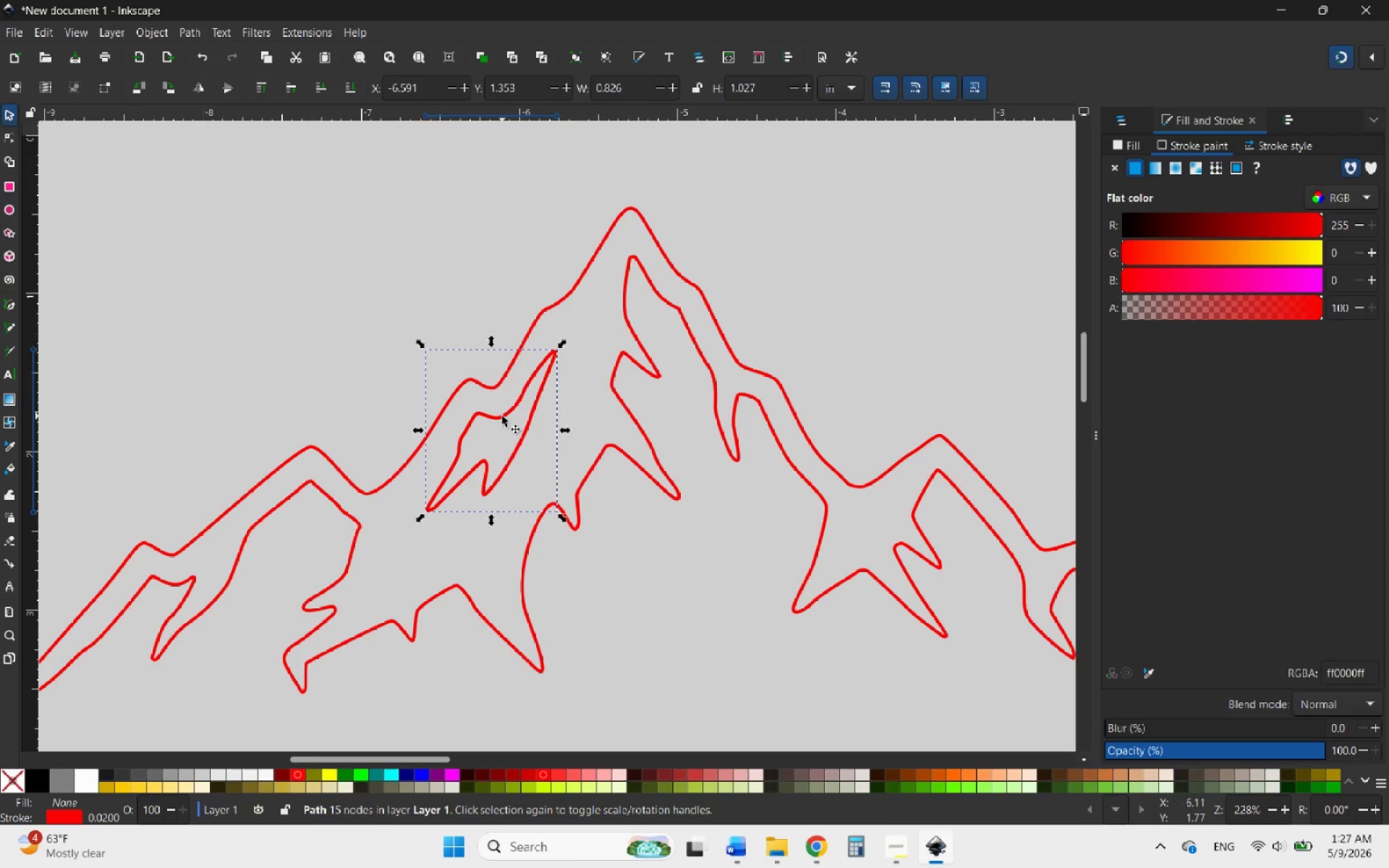 
left_click_drag(start_coordinate=[502, 416], to_coordinate=[540, 419])
 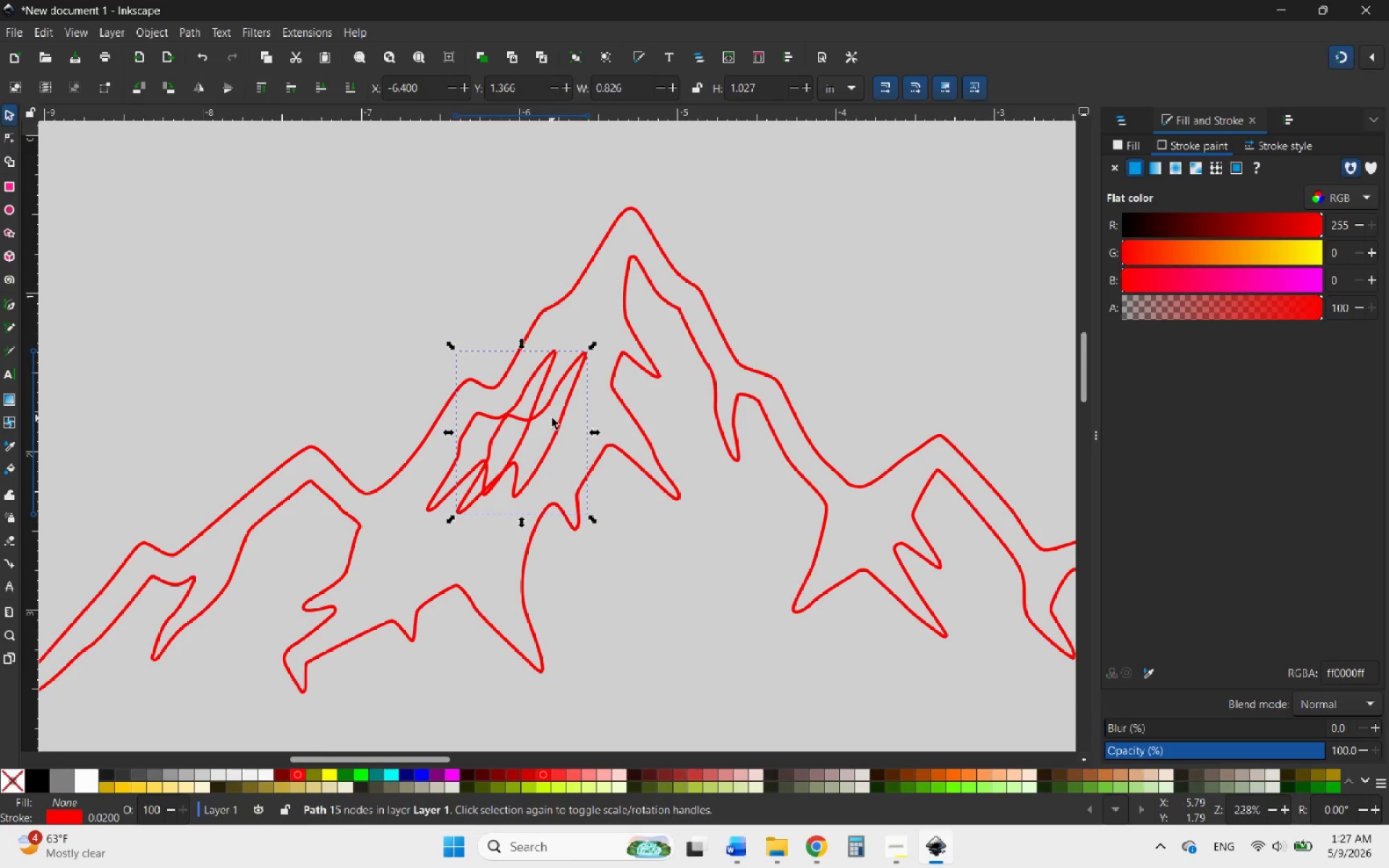 
key(Delete)
 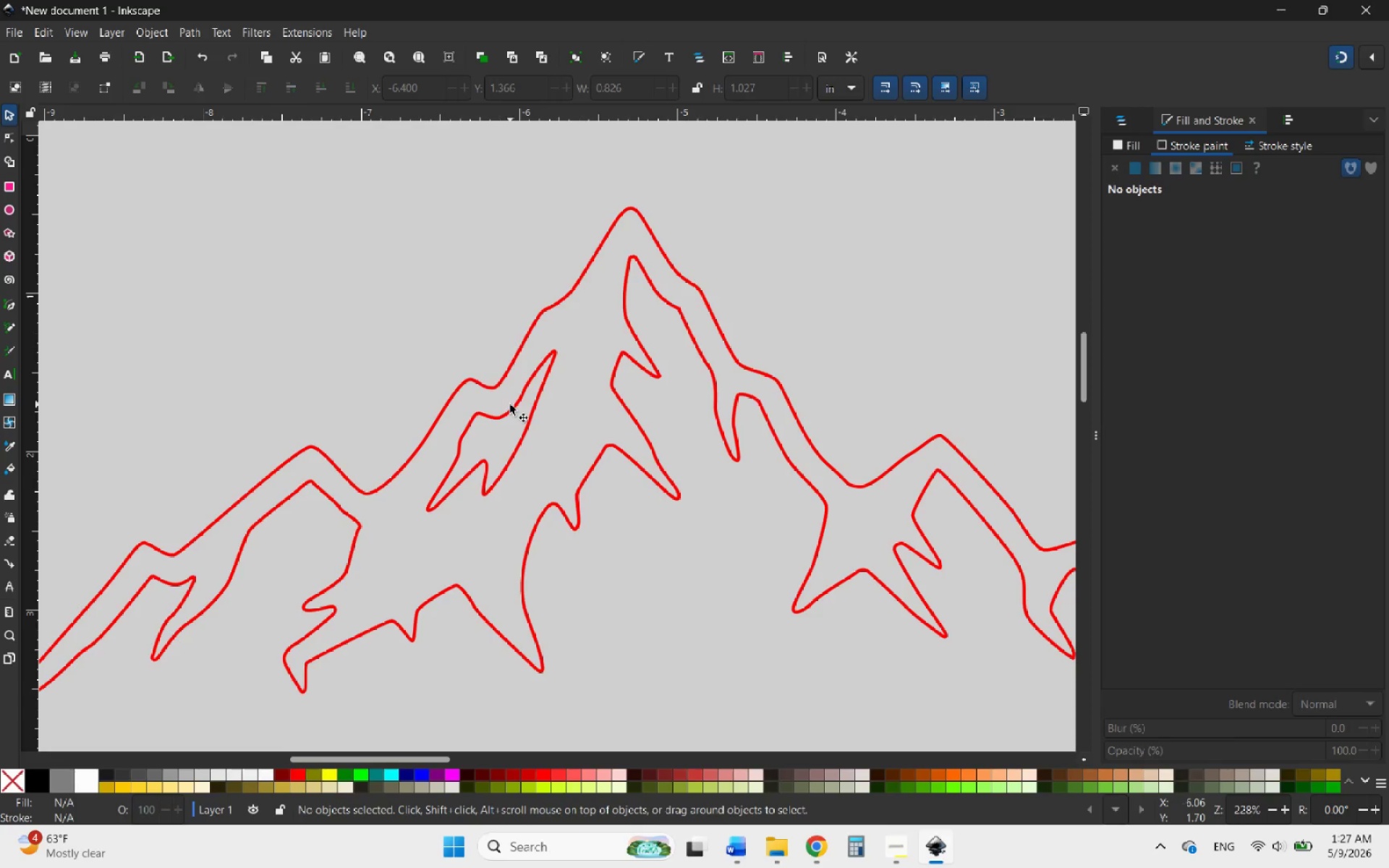 
left_click_drag(start_coordinate=[513, 405], to_coordinate=[491, 373])
 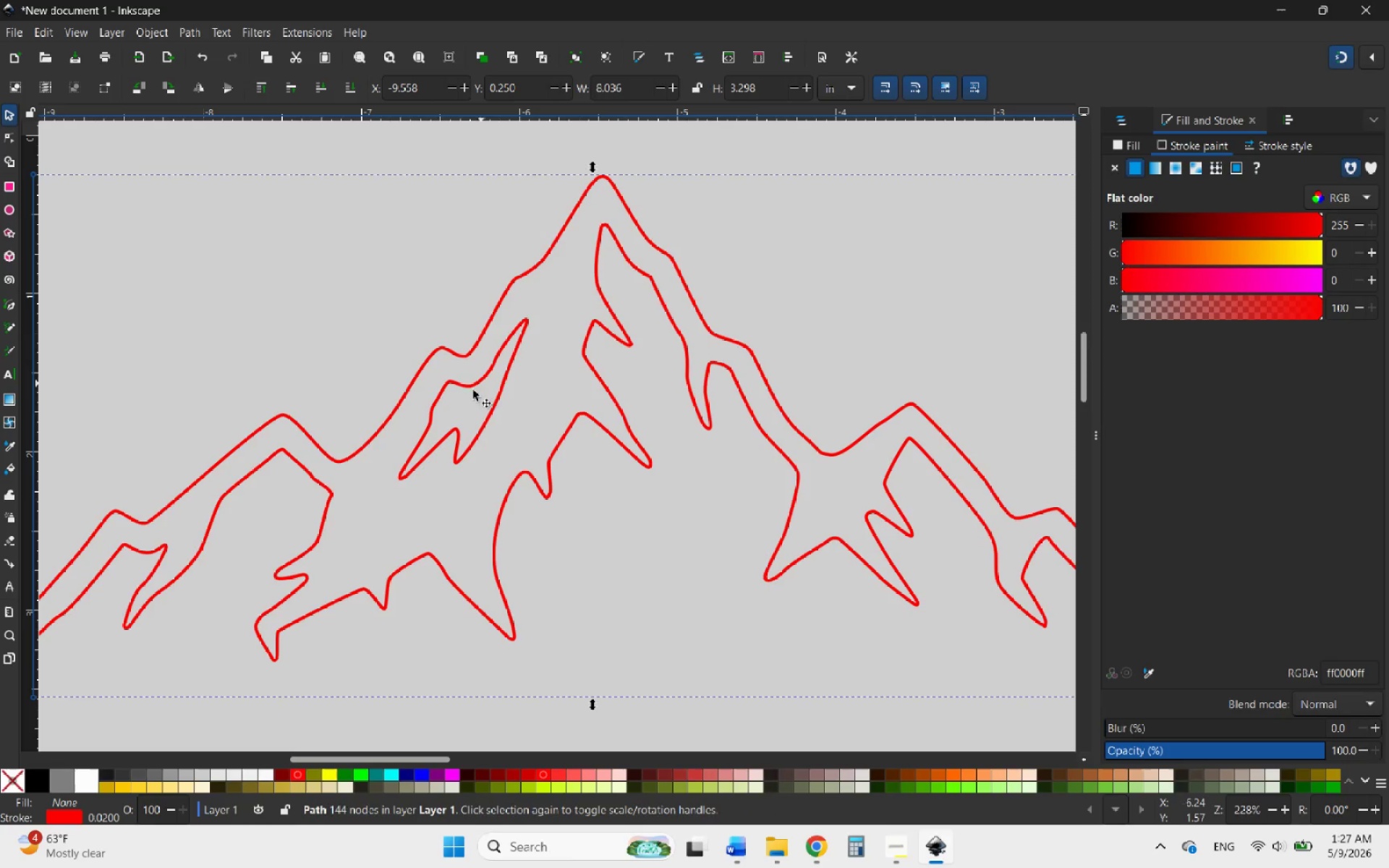 
hold_key(key=ControlLeft, duration=1.42)
scroll: coordinate [453, 426], scroll_direction: down, amount: 4.0
 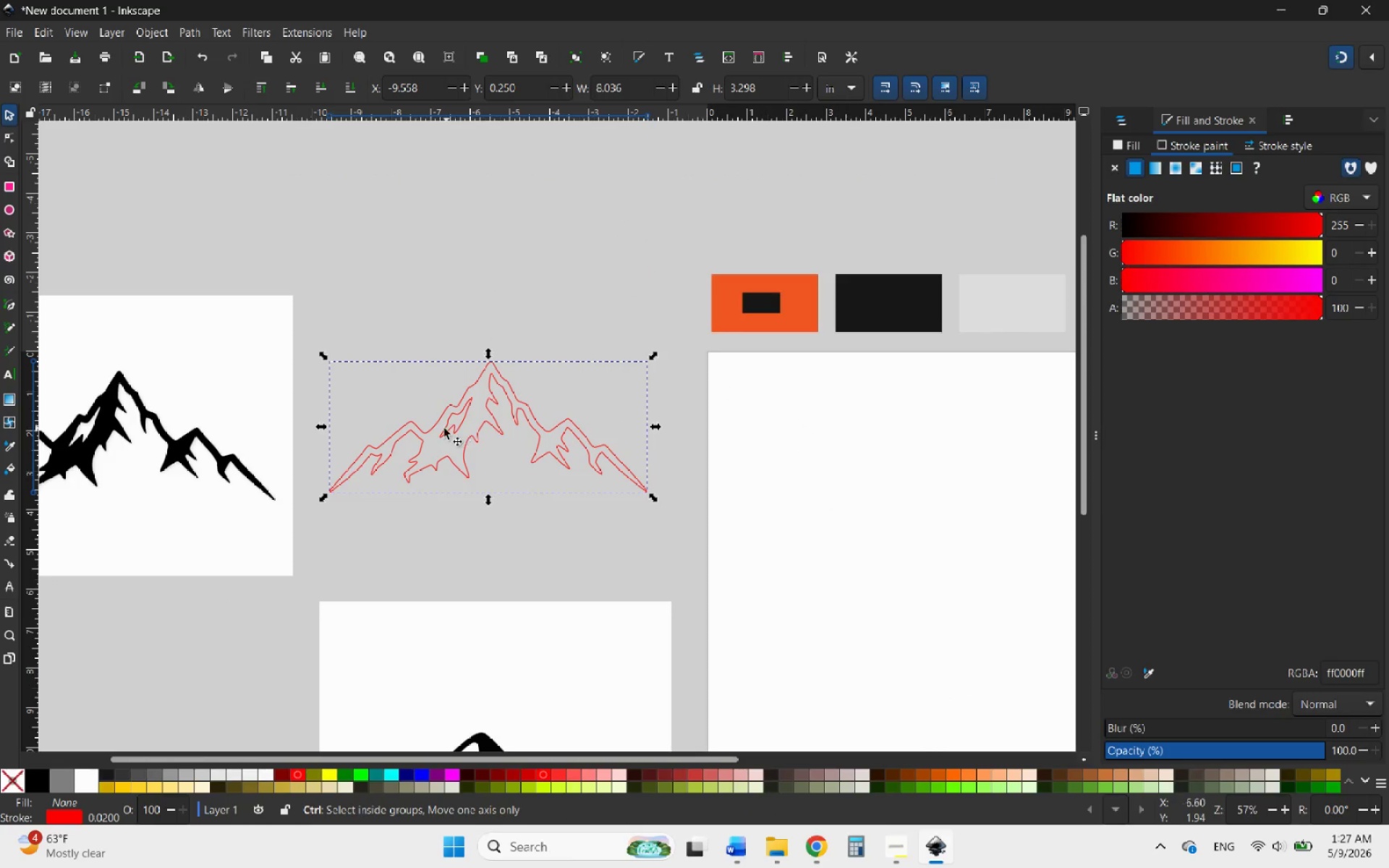 
scroll: coordinate [436, 430], scroll_direction: up, amount: 1.0
 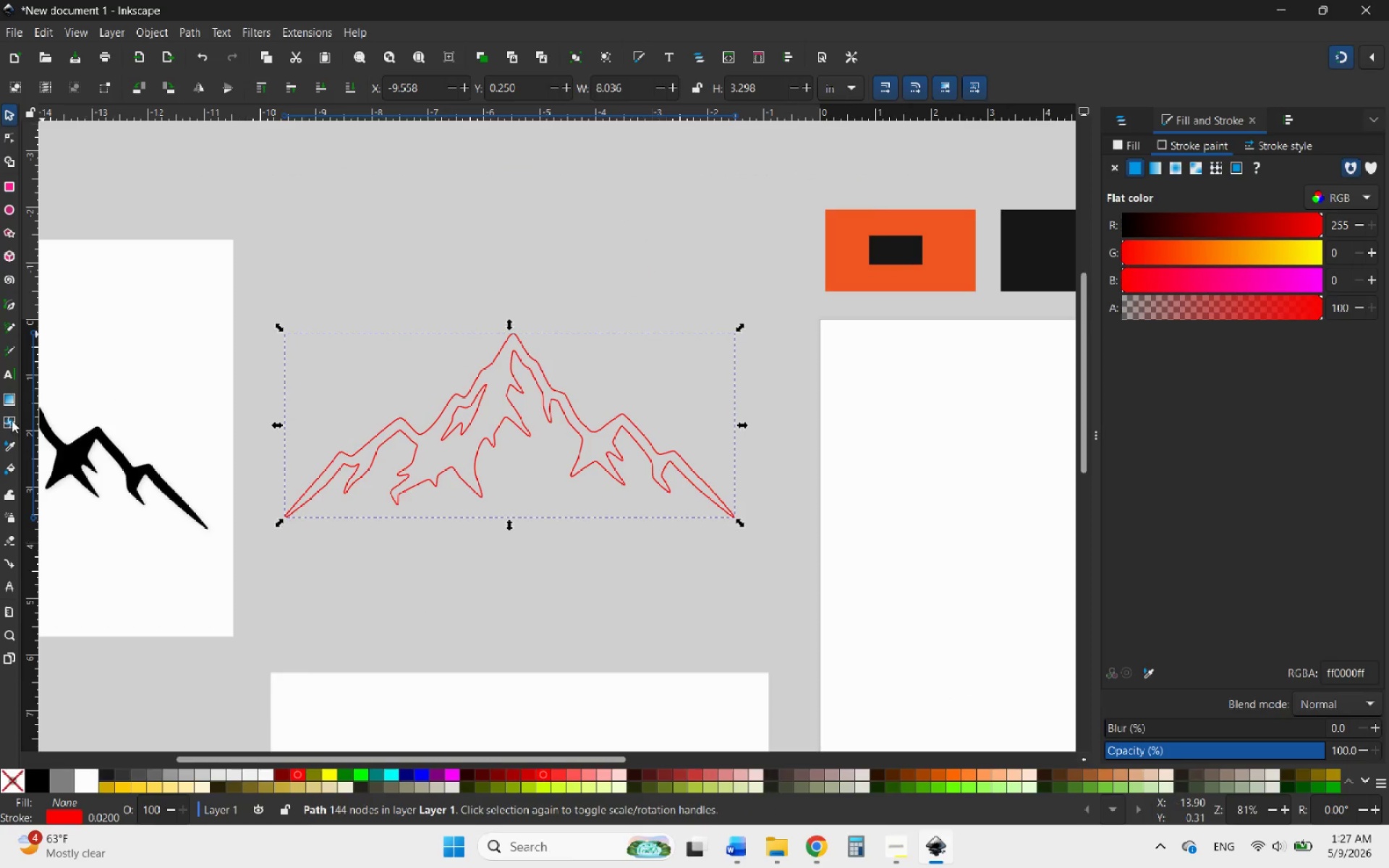 
left_click([9, 441])
 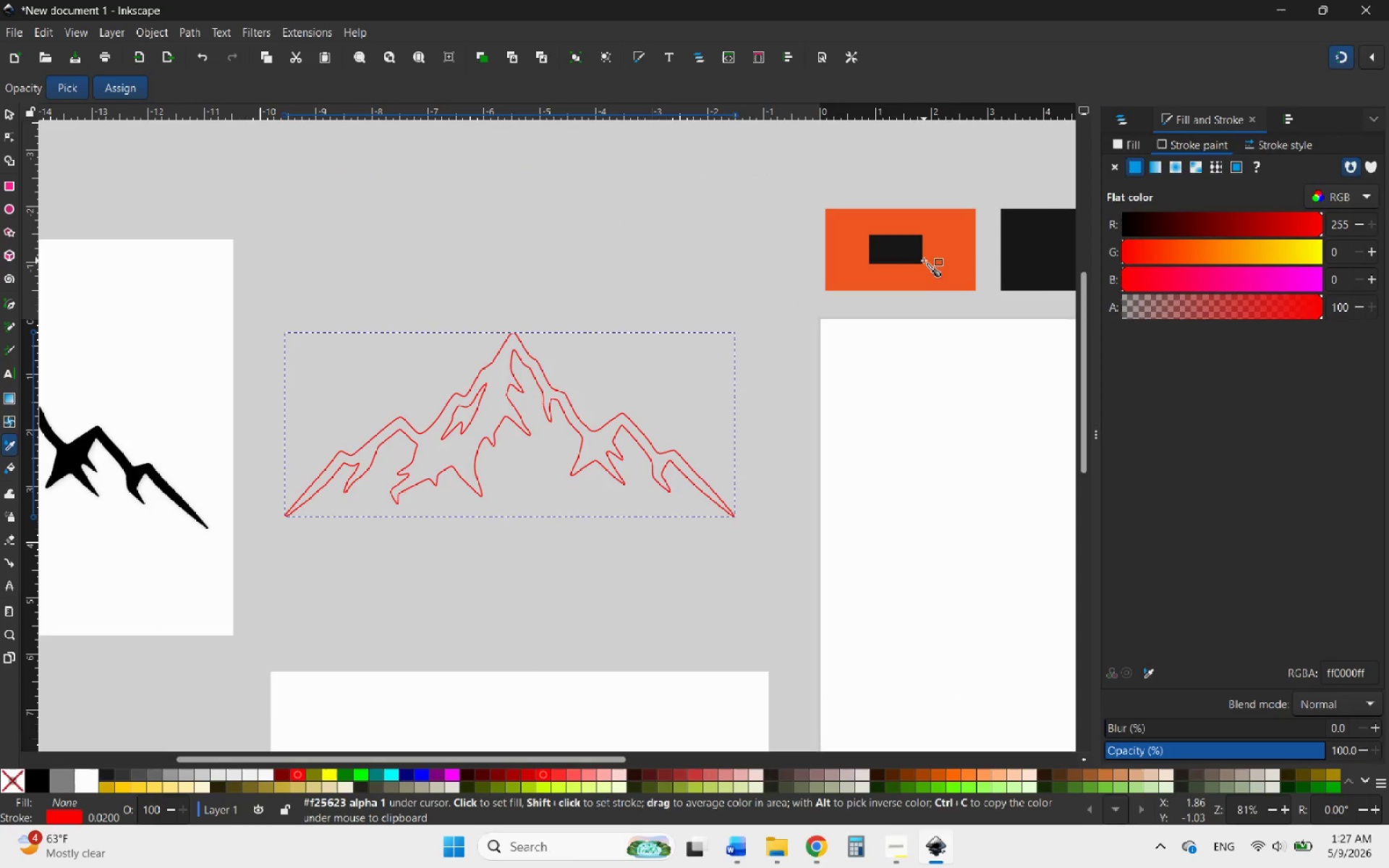 
left_click([948, 258])
 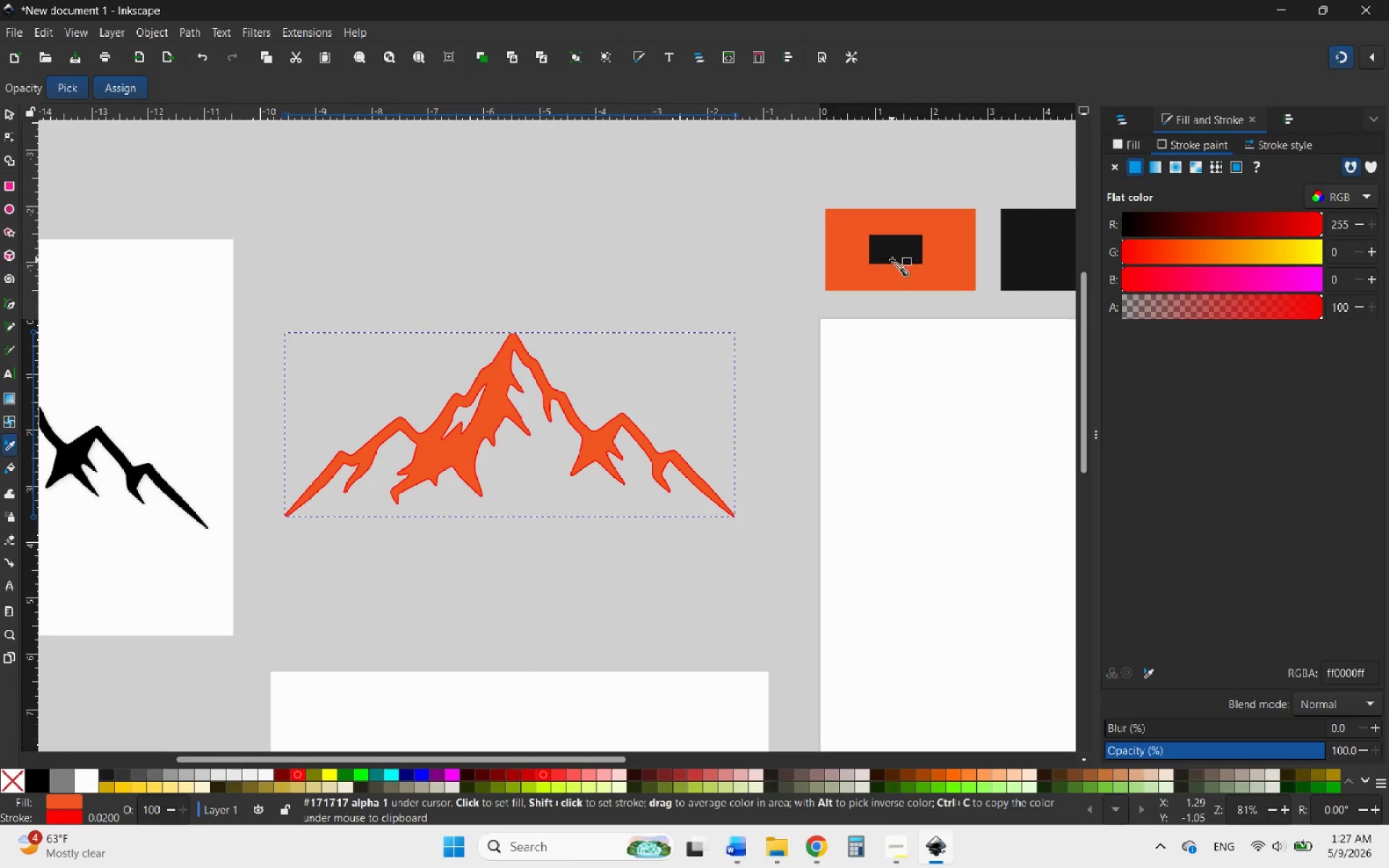 
left_click([892, 260])
 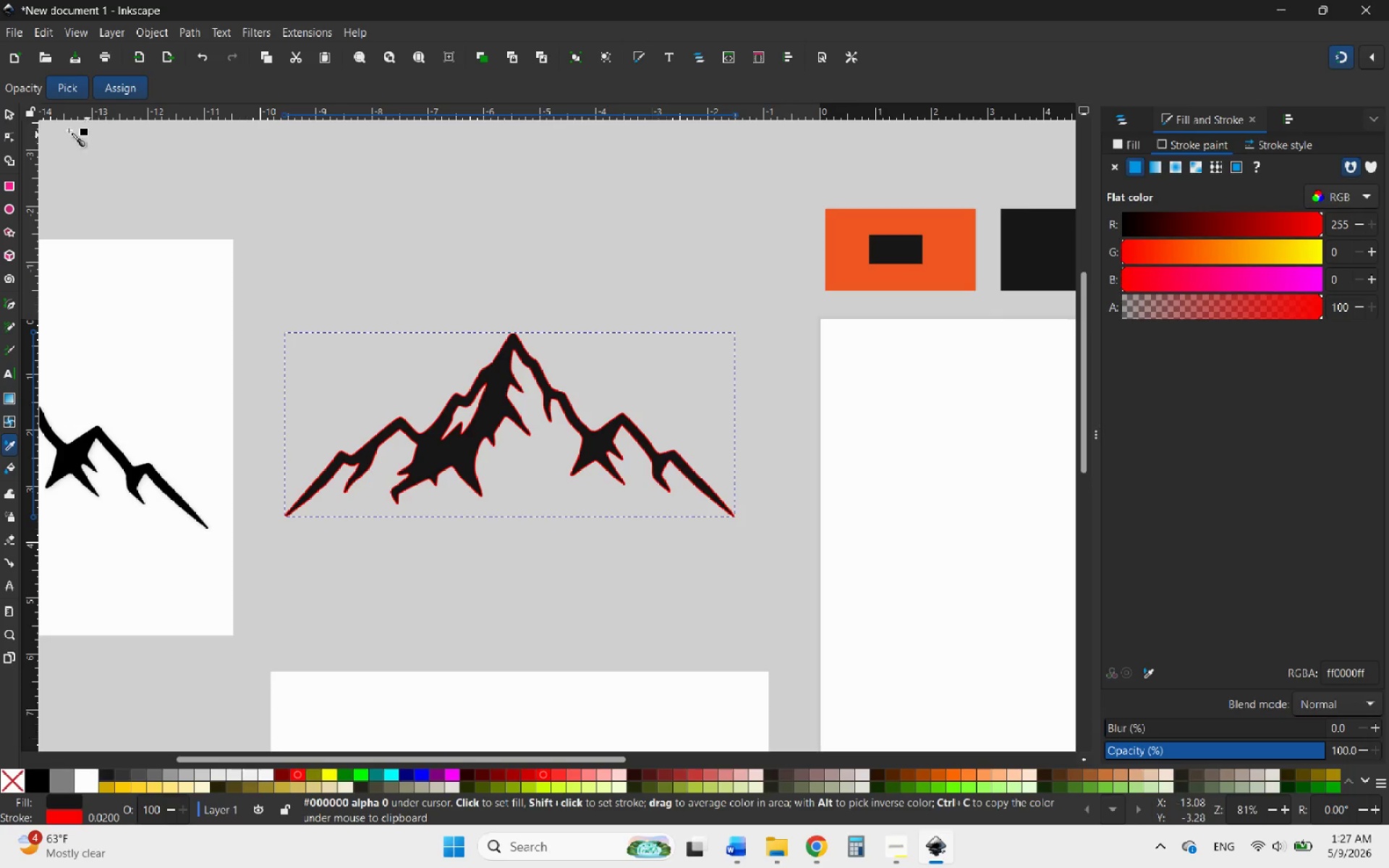 
left_click([2, 114])
 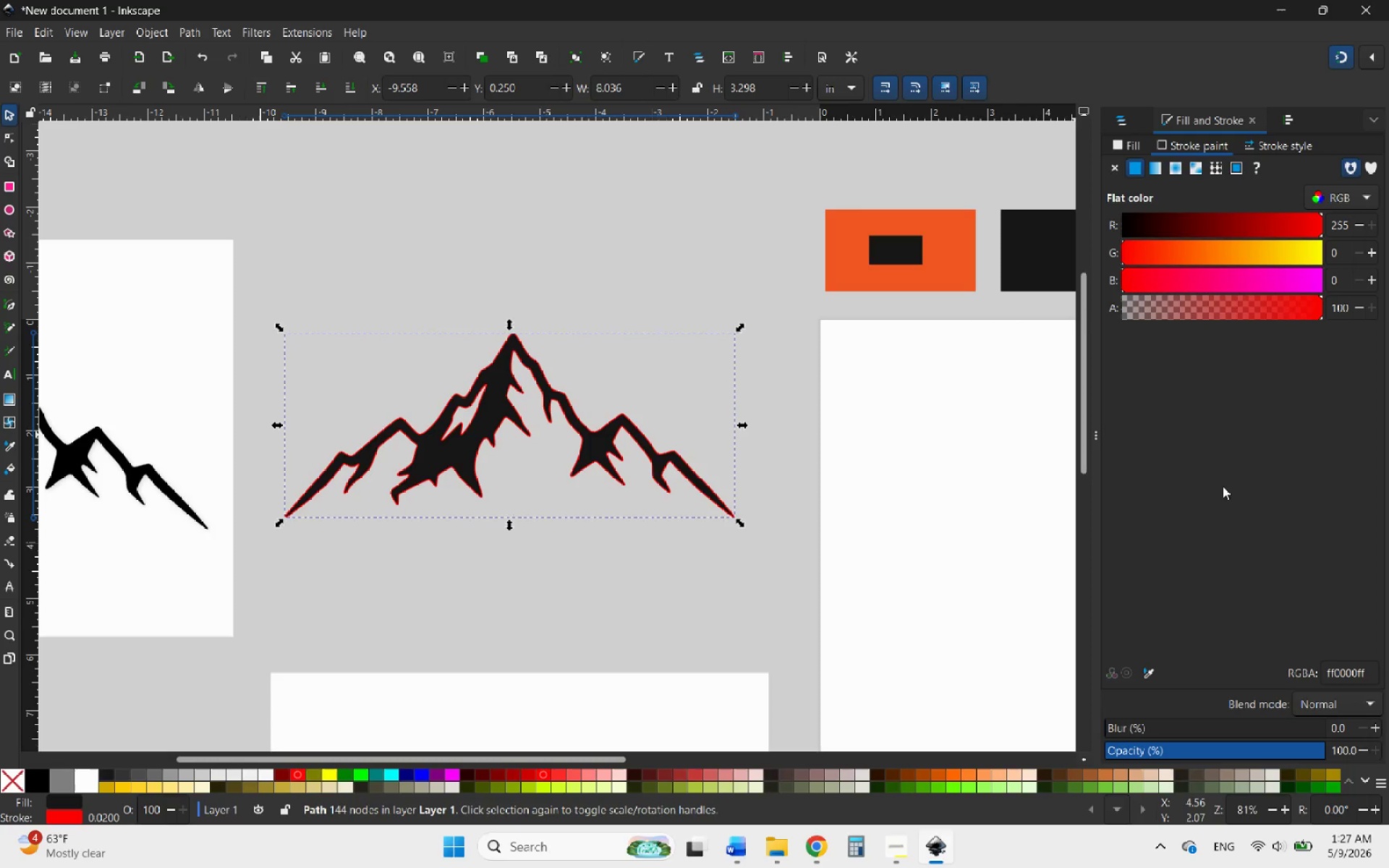 
wait(11.31)
 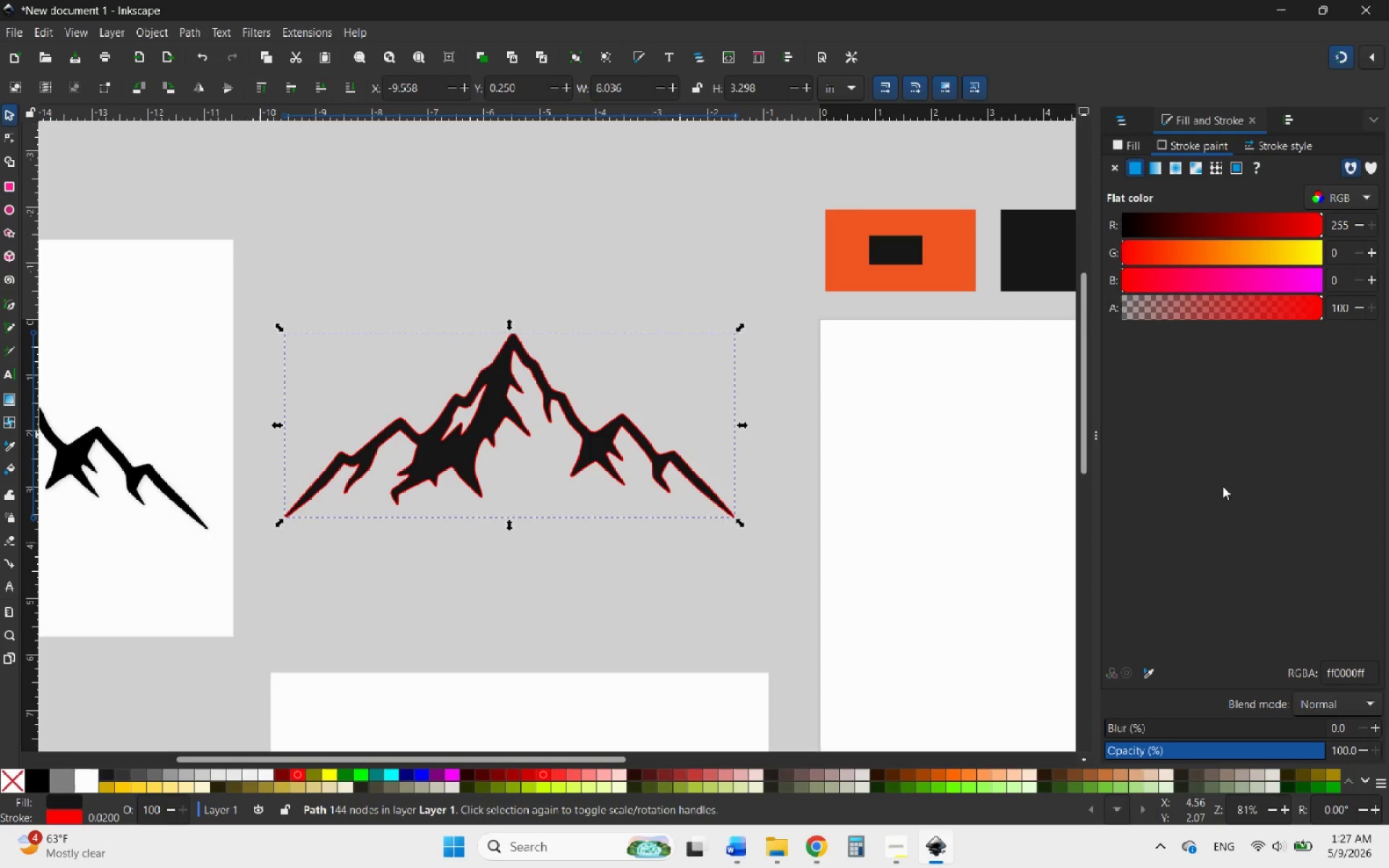 
left_click([1278, 149])
 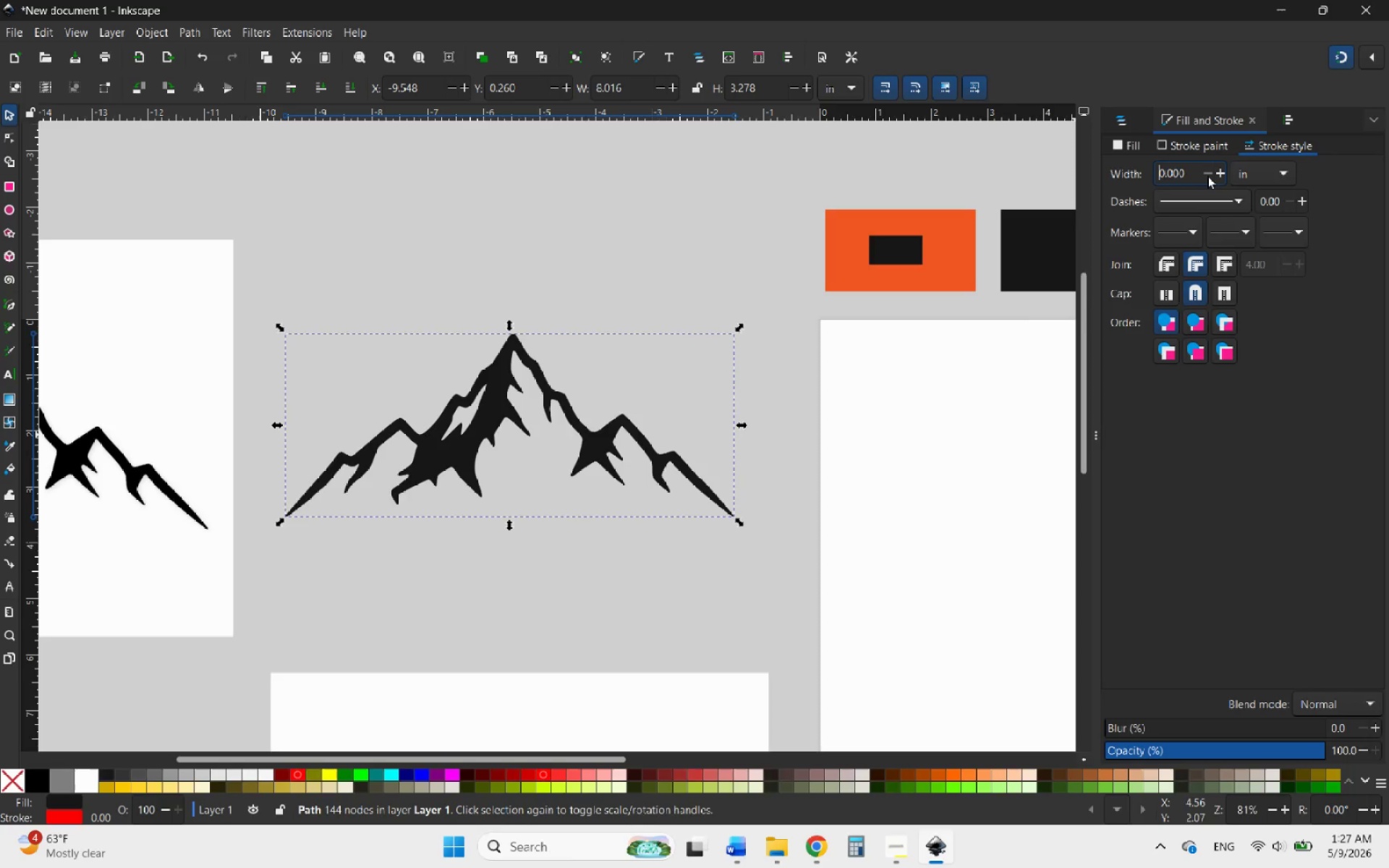 
left_click([1207, 176])
 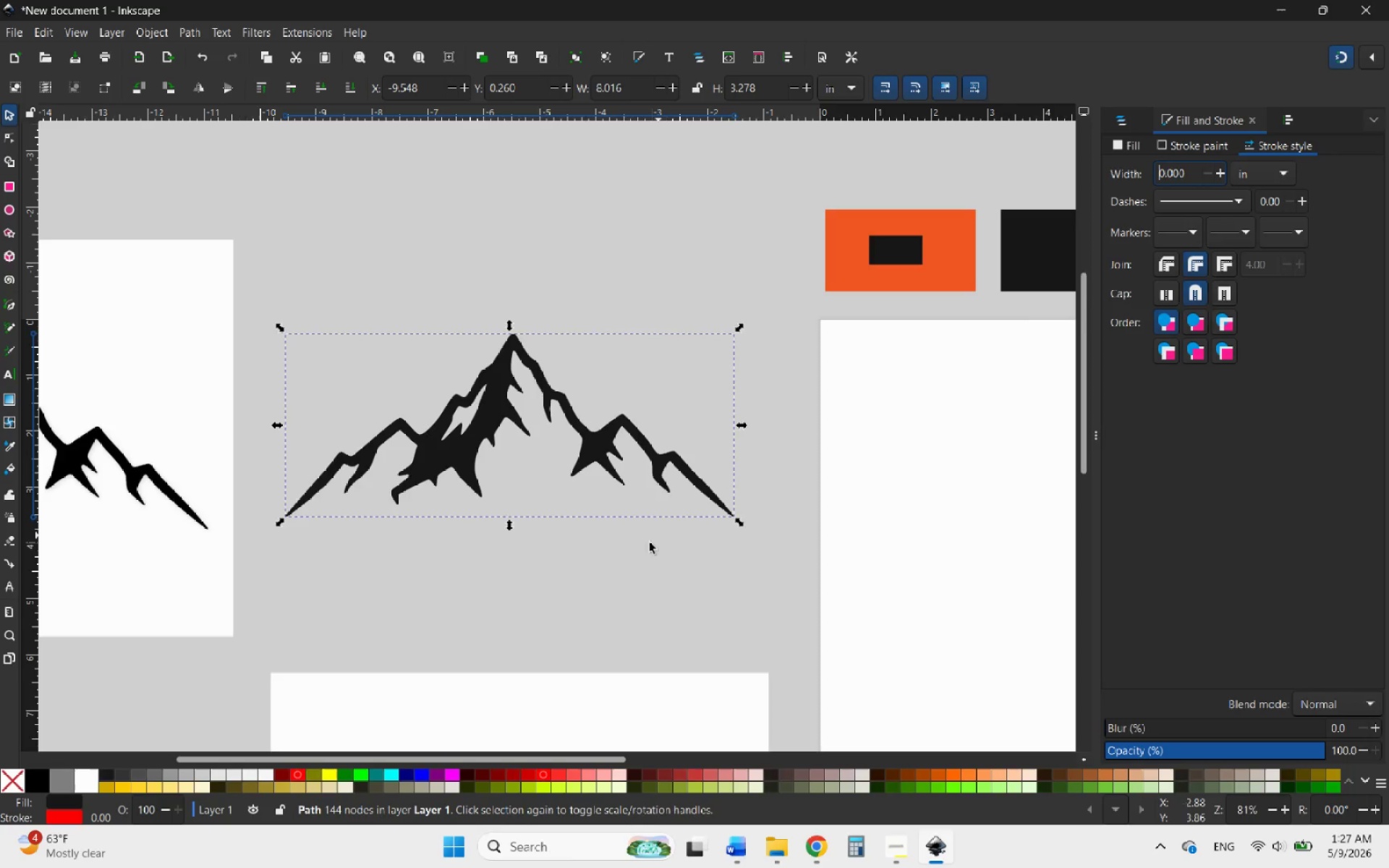 
left_click([621, 564])
 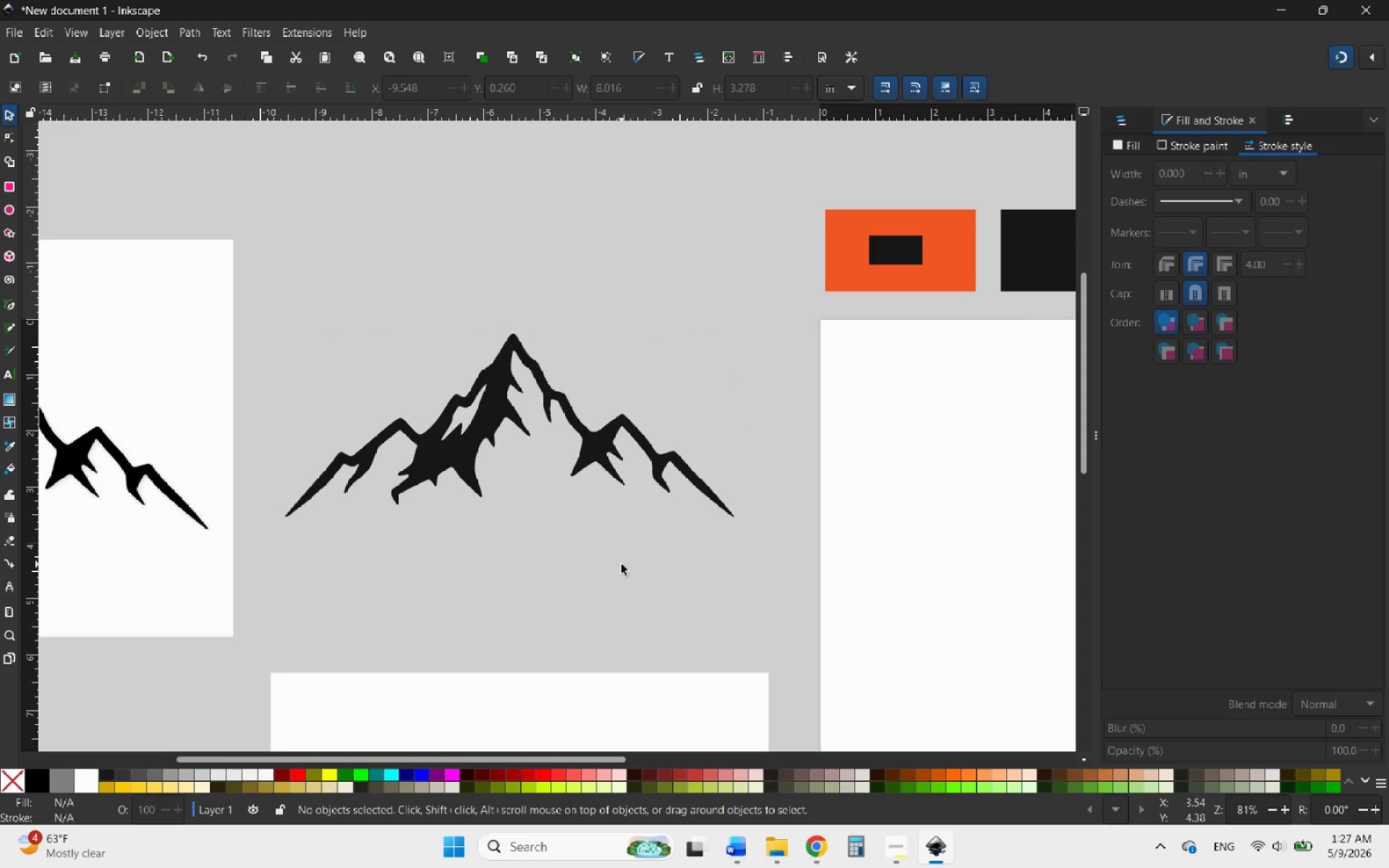 
wait(9.81)
 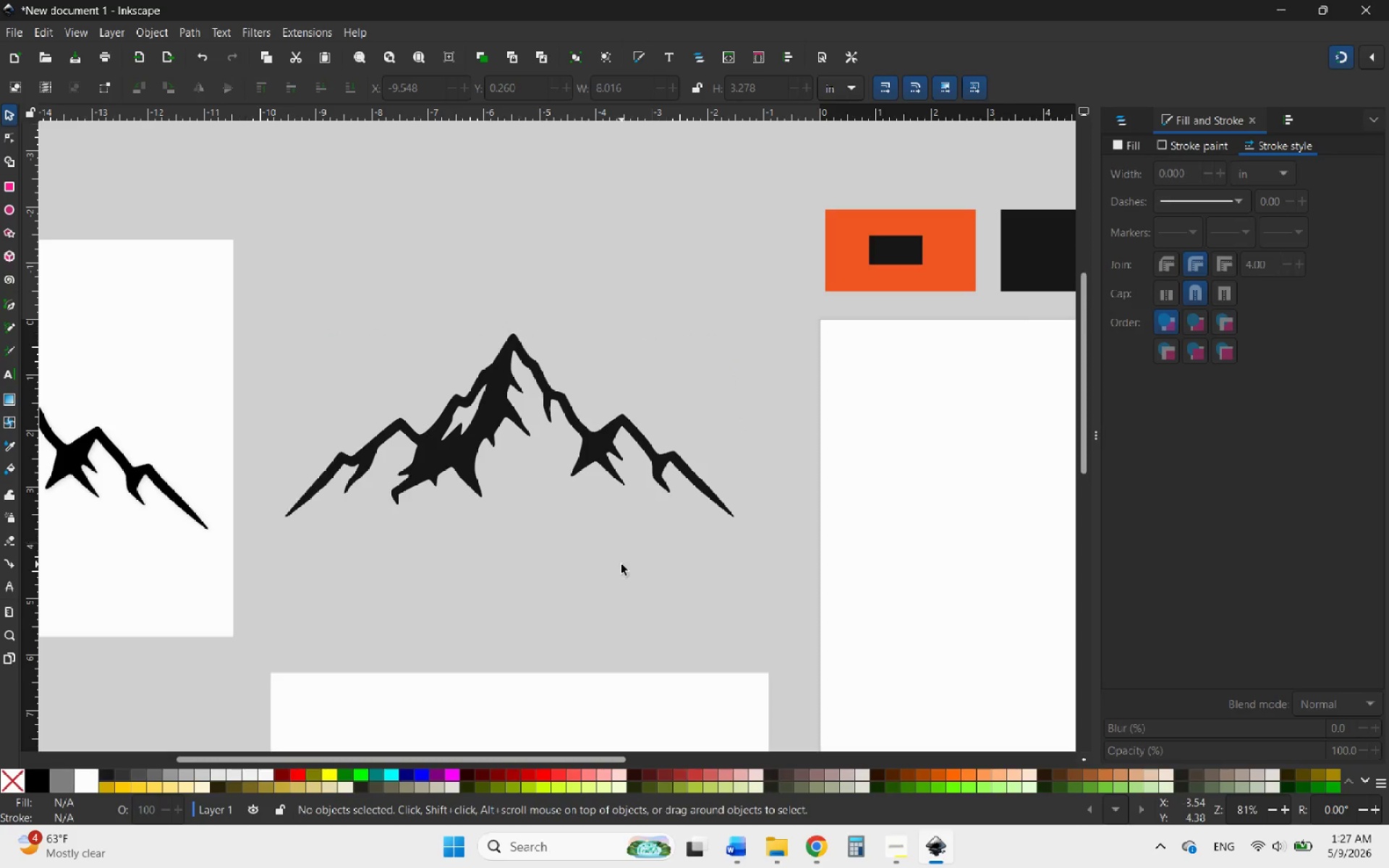 
hold_key(key=ControlLeft, duration=2.11)
scroll: coordinate [512, 427], scroll_direction: up, amount: 6.0
 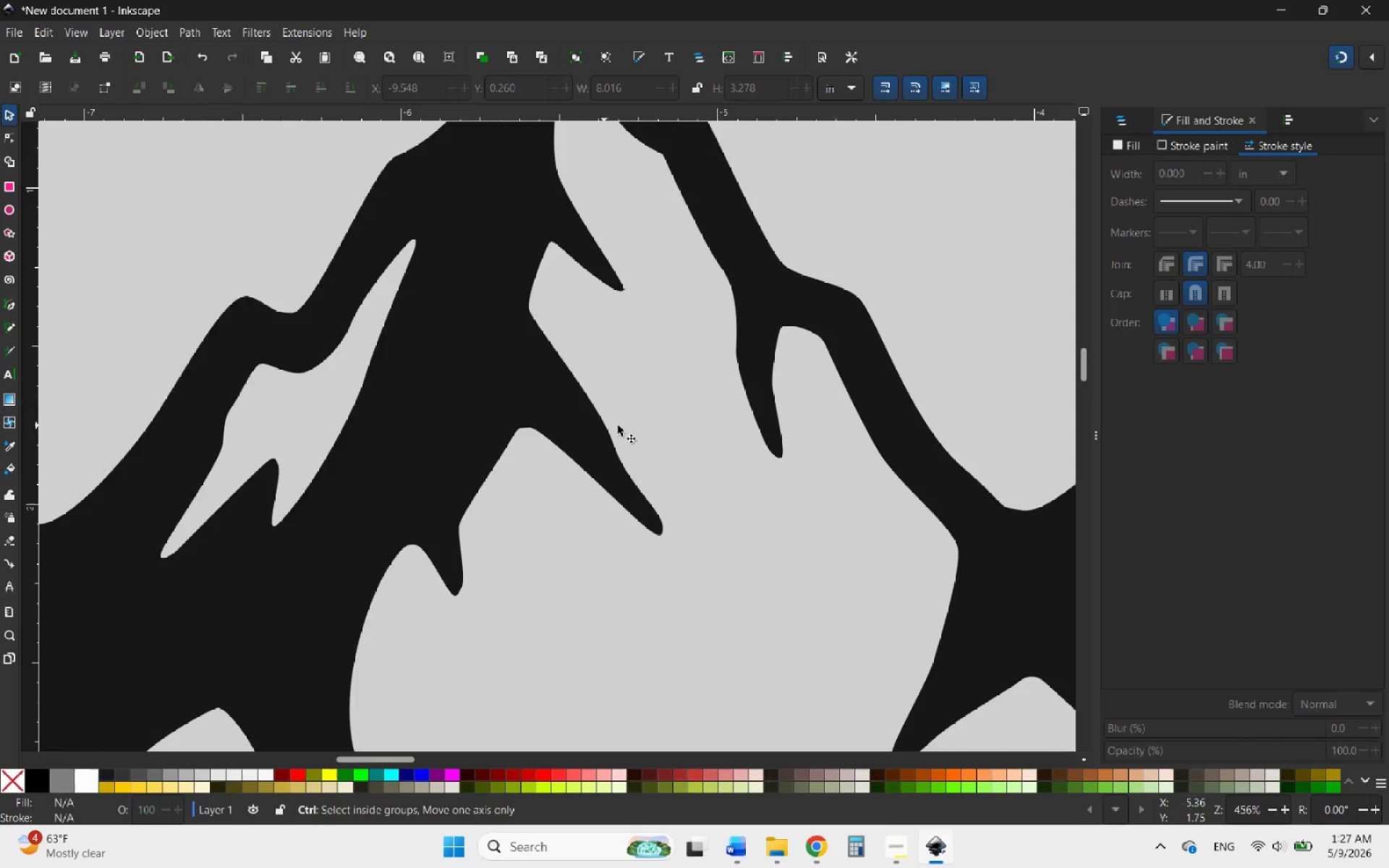 
scroll: coordinate [623, 425], scroll_direction: down, amount: 3.0
 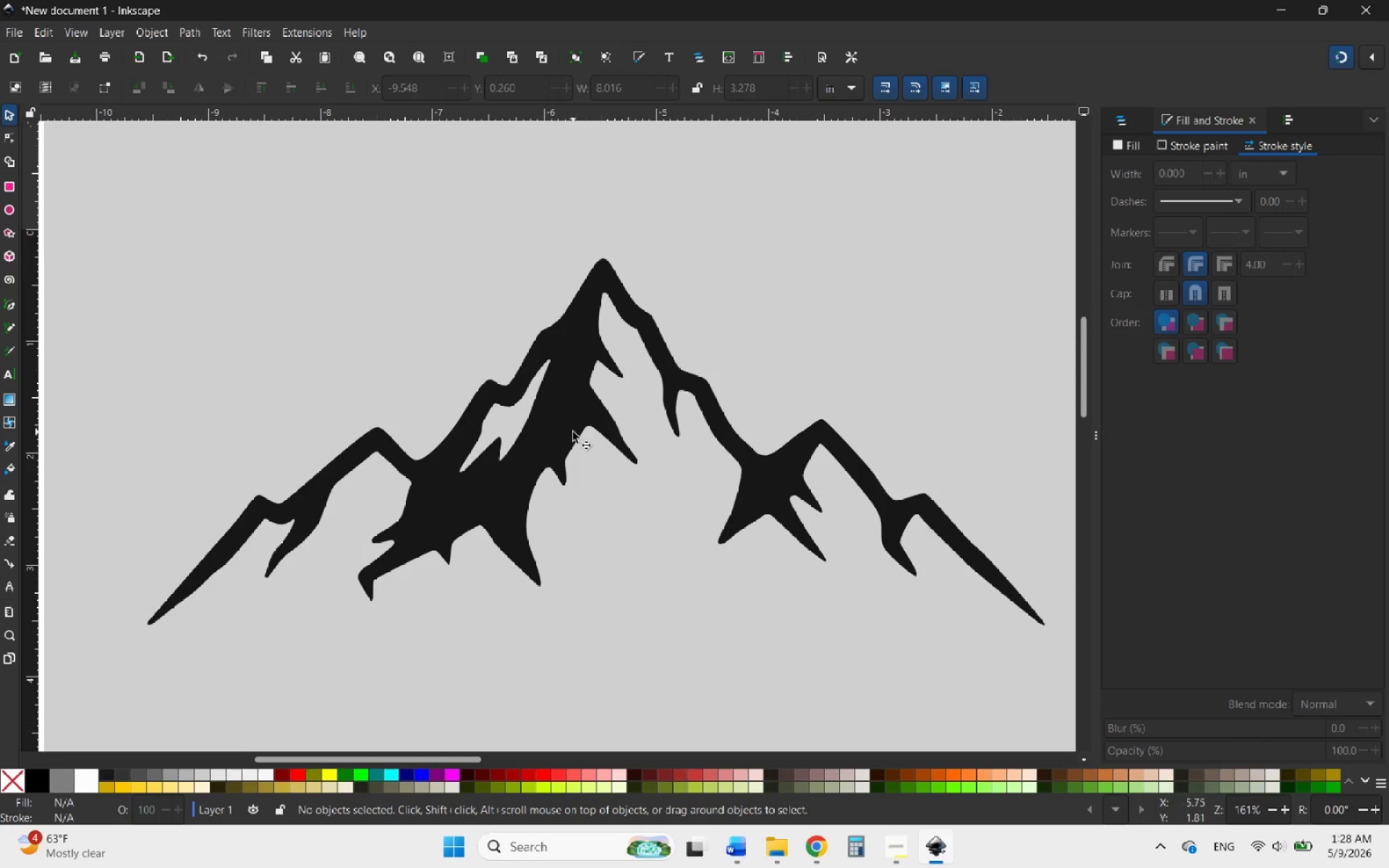 
left_click([573, 432])
 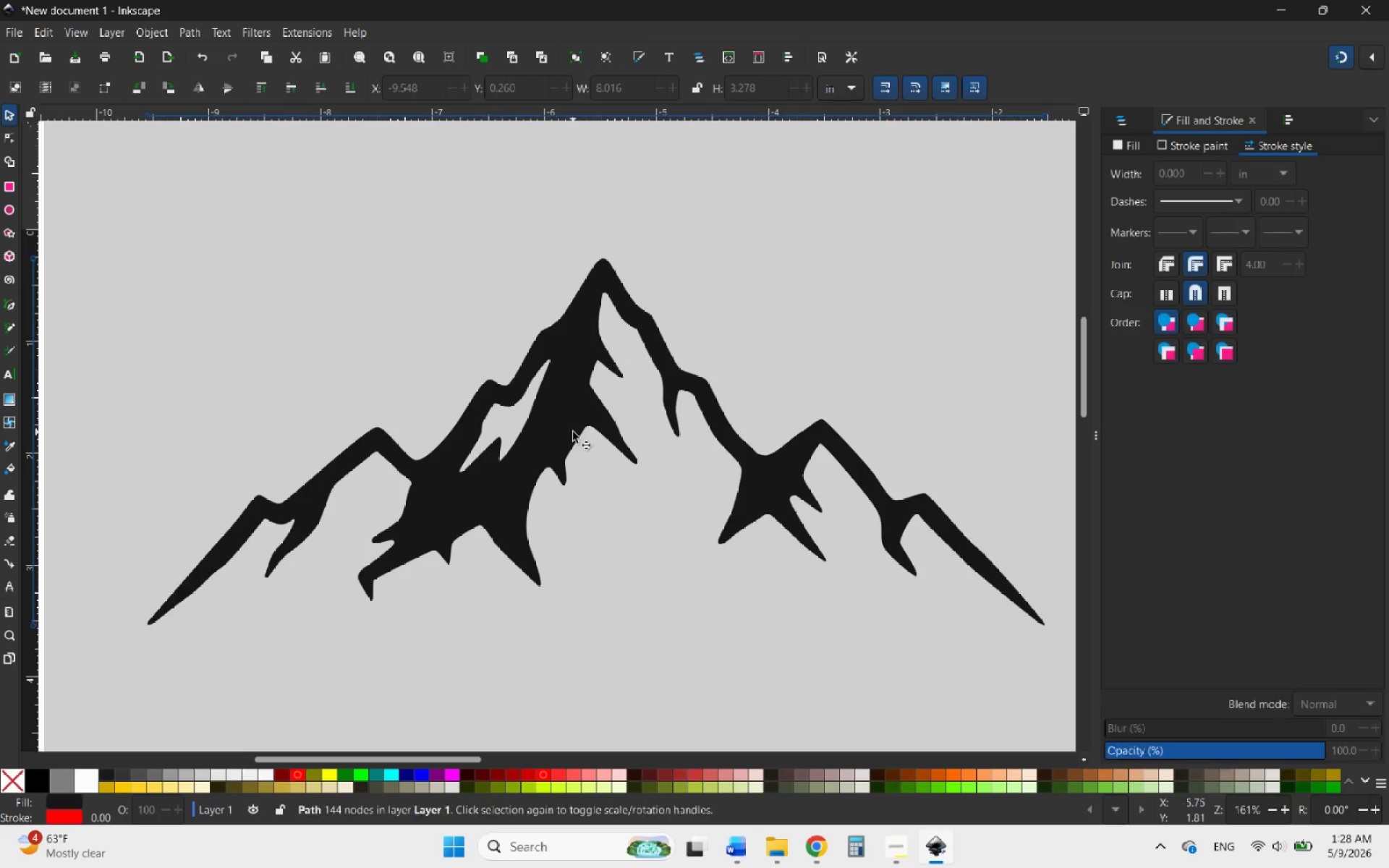 
hold_key(key=ControlLeft, duration=0.86)
scroll: coordinate [572, 433], scroll_direction: down, amount: 3.0
 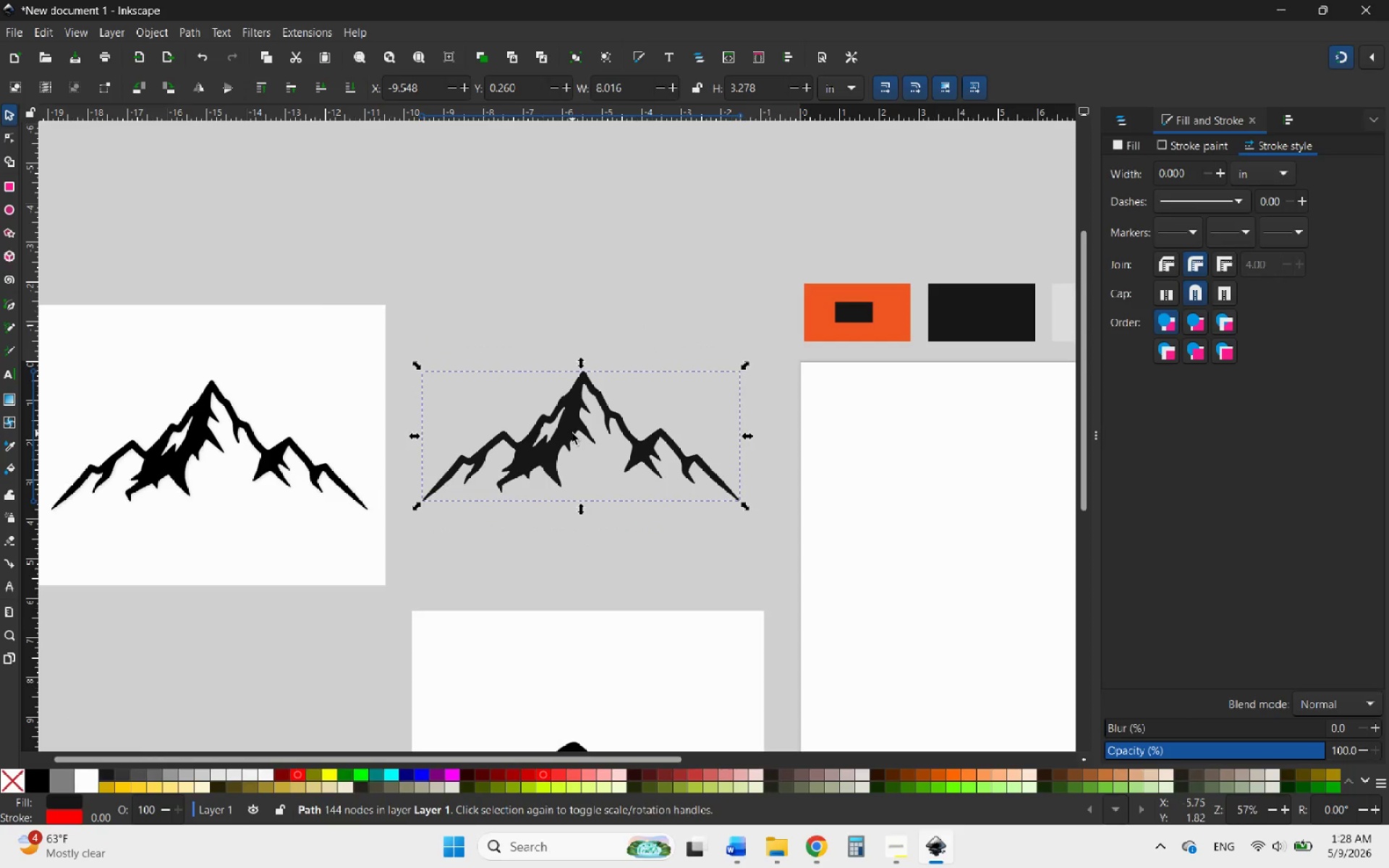 
right_click([572, 433])
 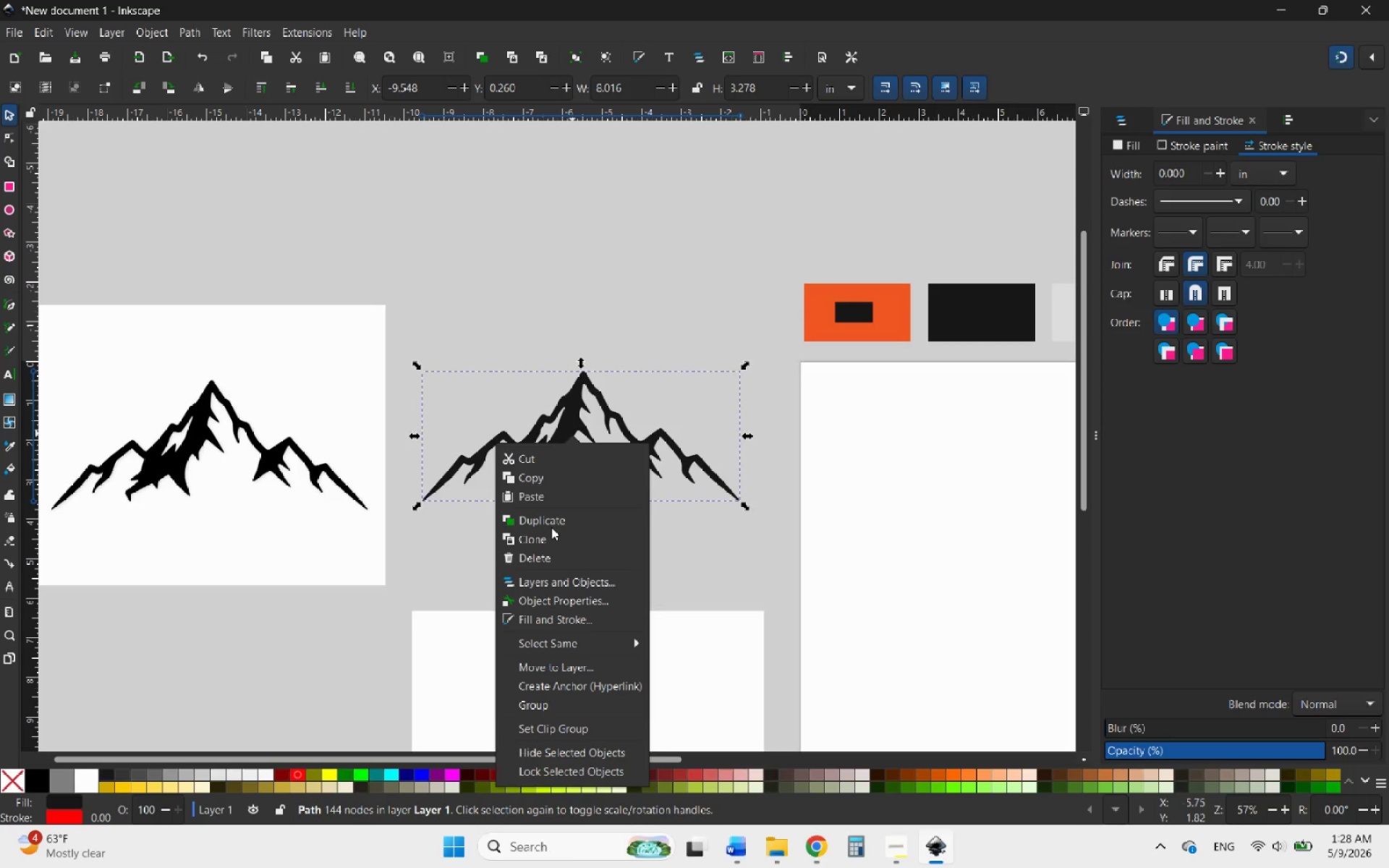 
left_click([555, 517])
 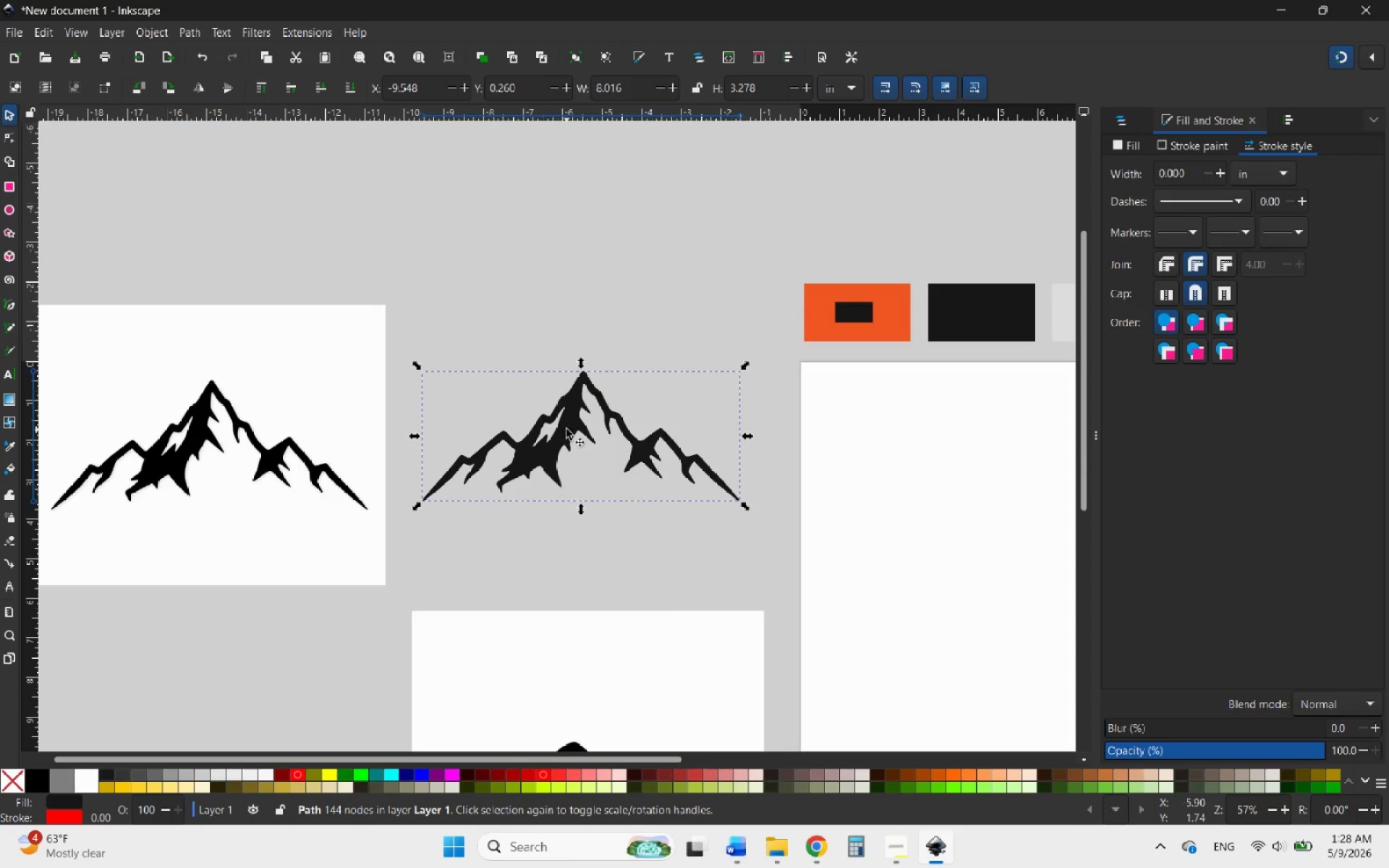 
left_click_drag(start_coordinate=[566, 429], to_coordinate=[570, 499])
 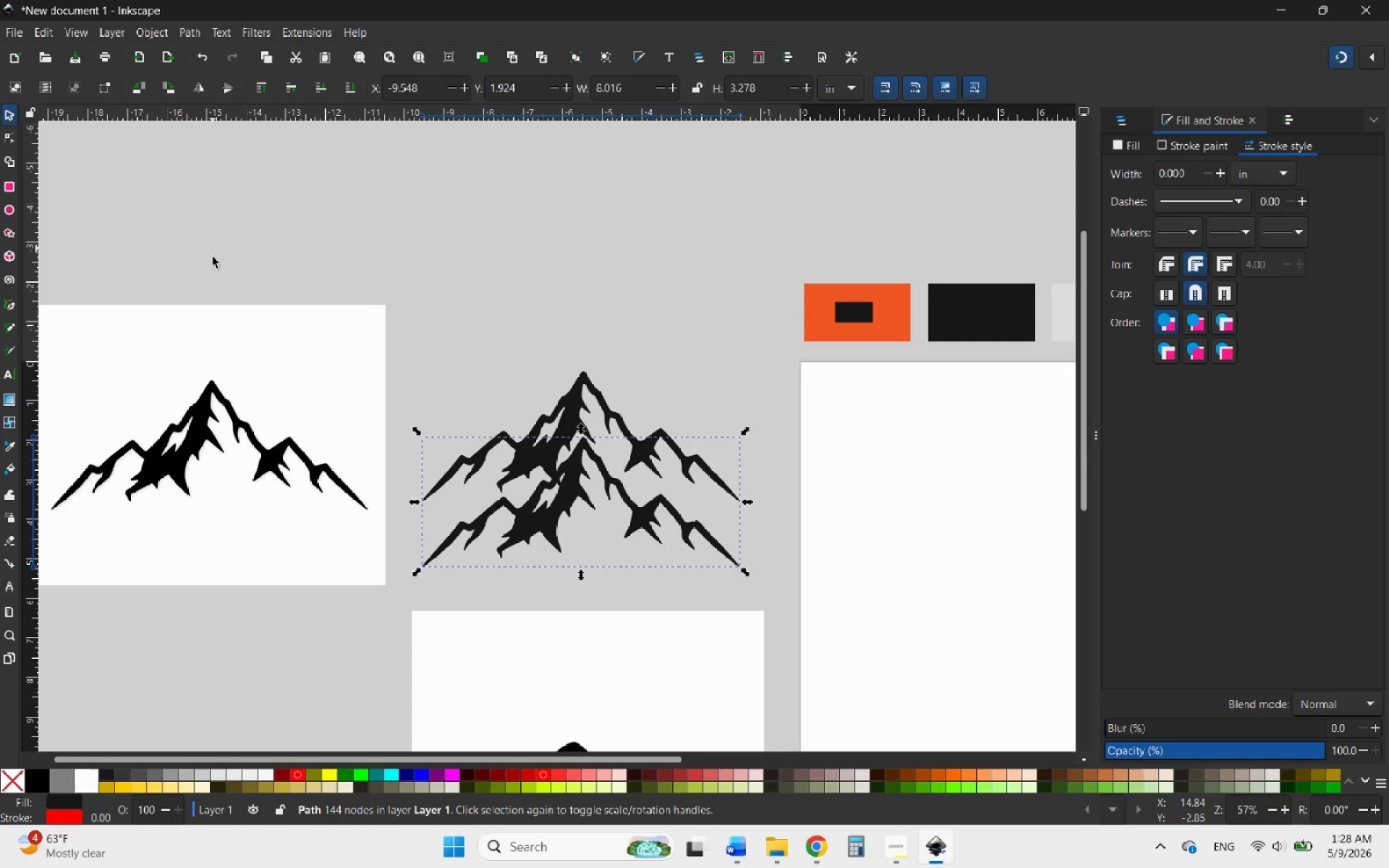 
hold_key(key=ControlLeft, duration=1.12)
 